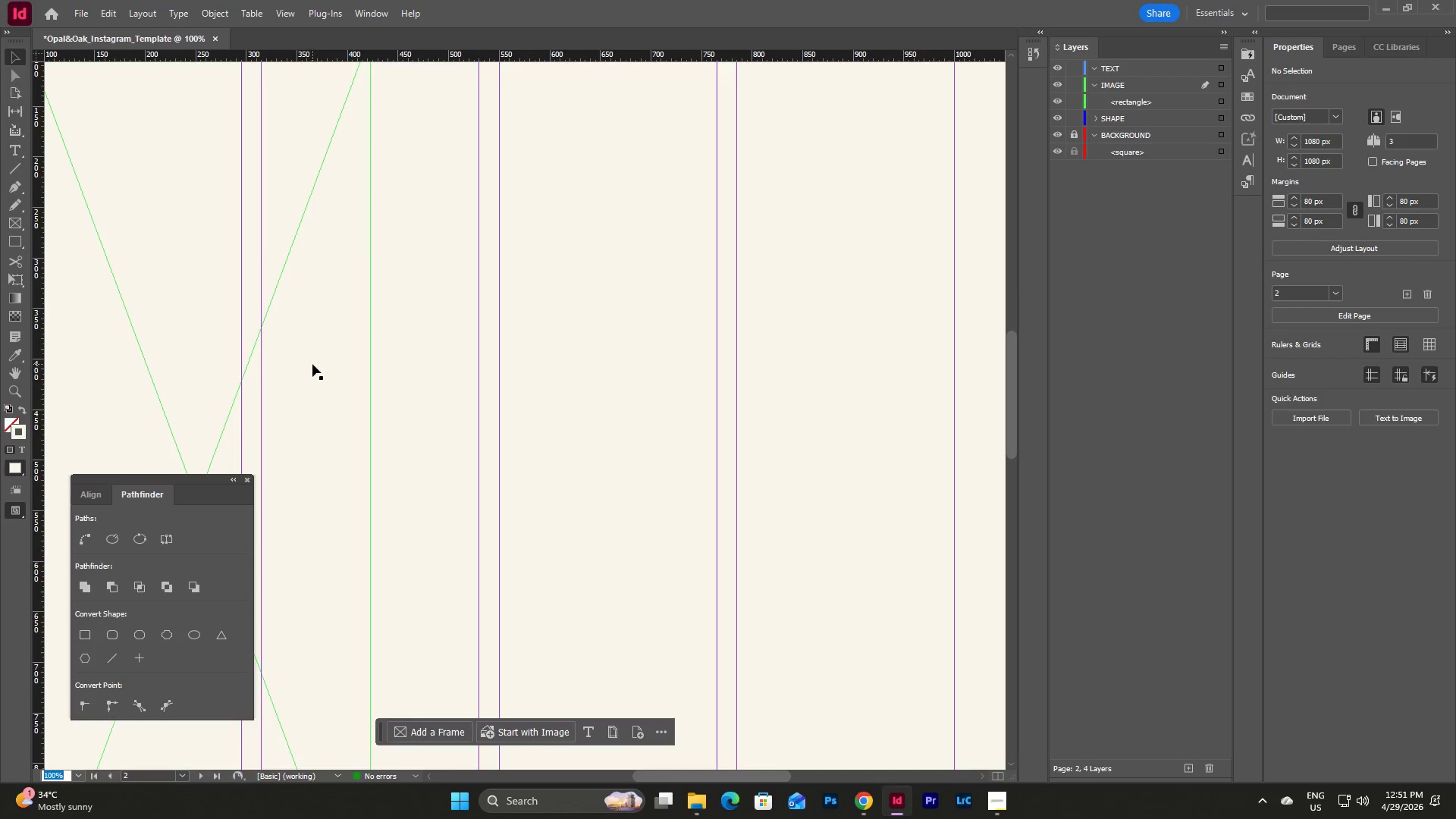 
left_click([312, 364])
 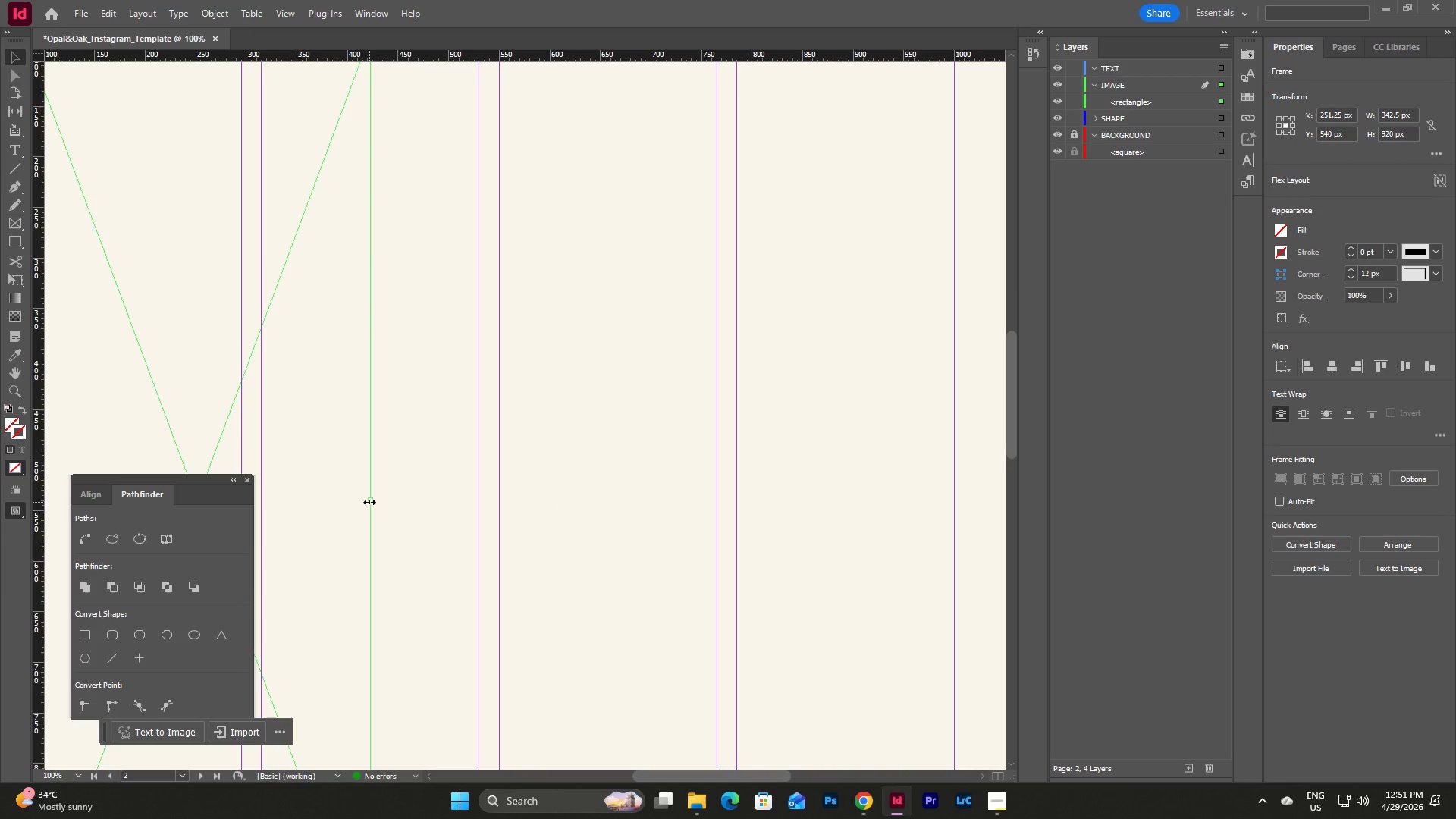 
left_click_drag(start_coordinate=[369, 500], to_coordinate=[480, 518])
 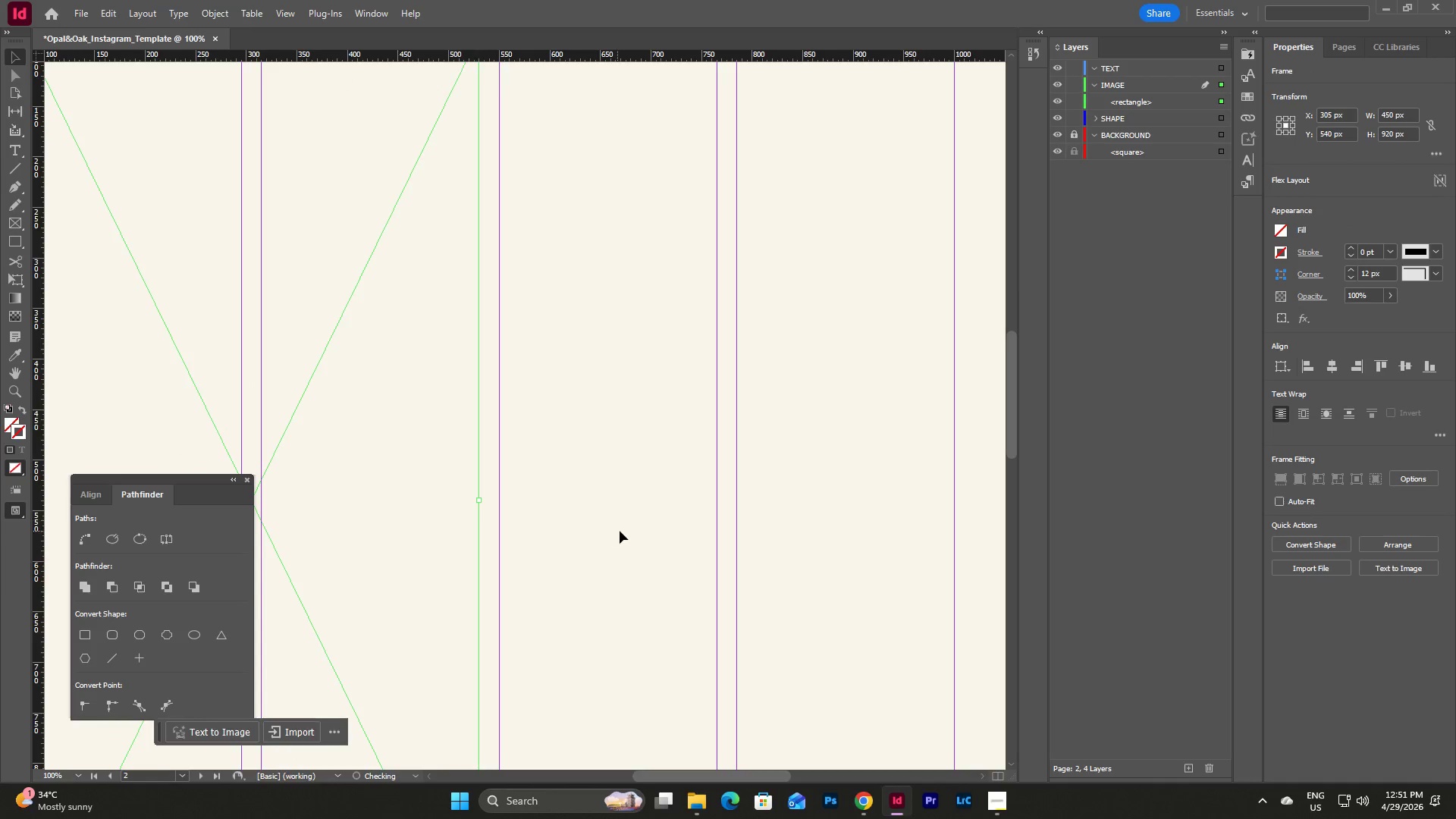 
left_click([620, 531])
 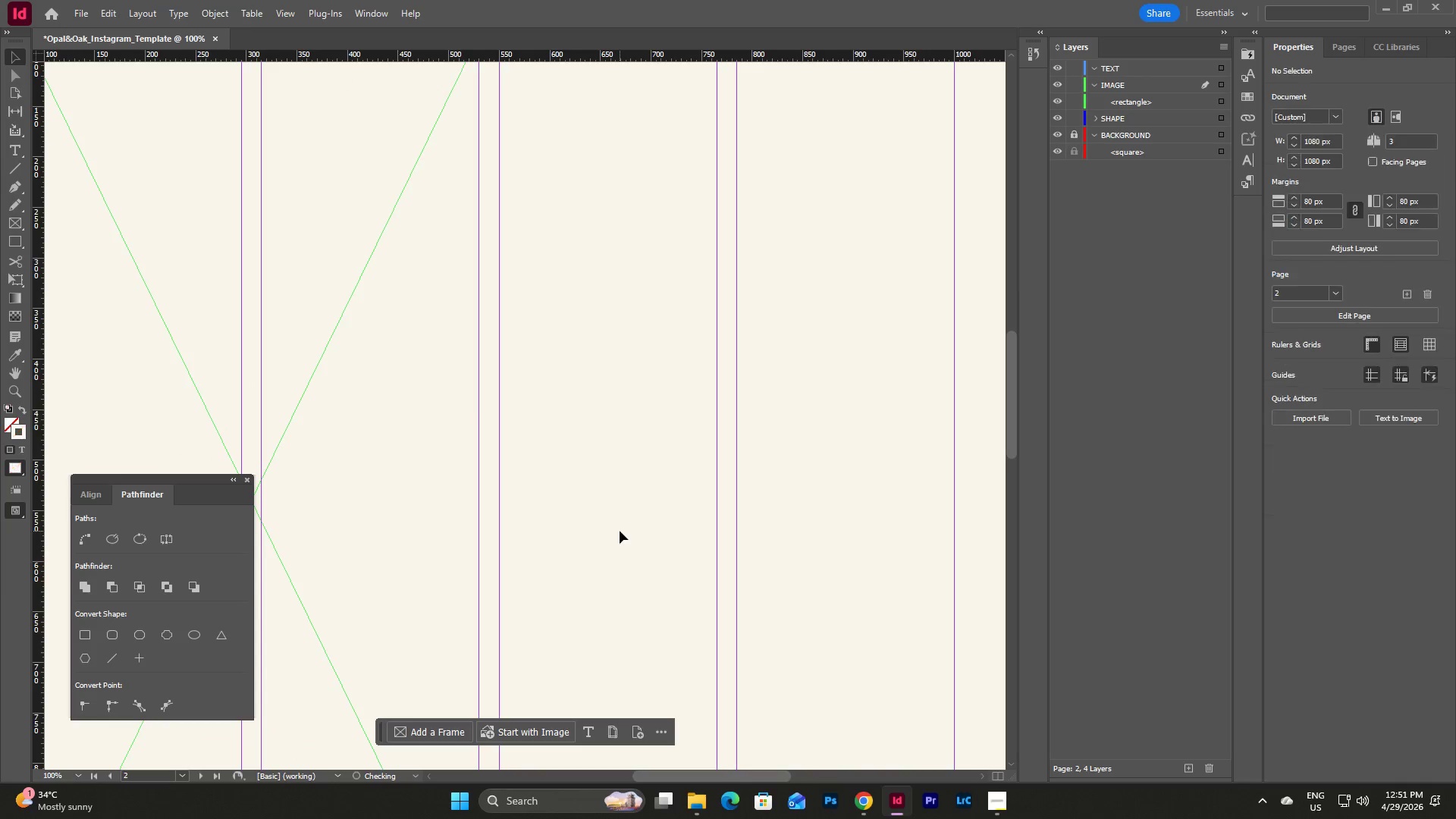 
scroll: coordinate [620, 531], scroll_direction: down, amount: 7.0
 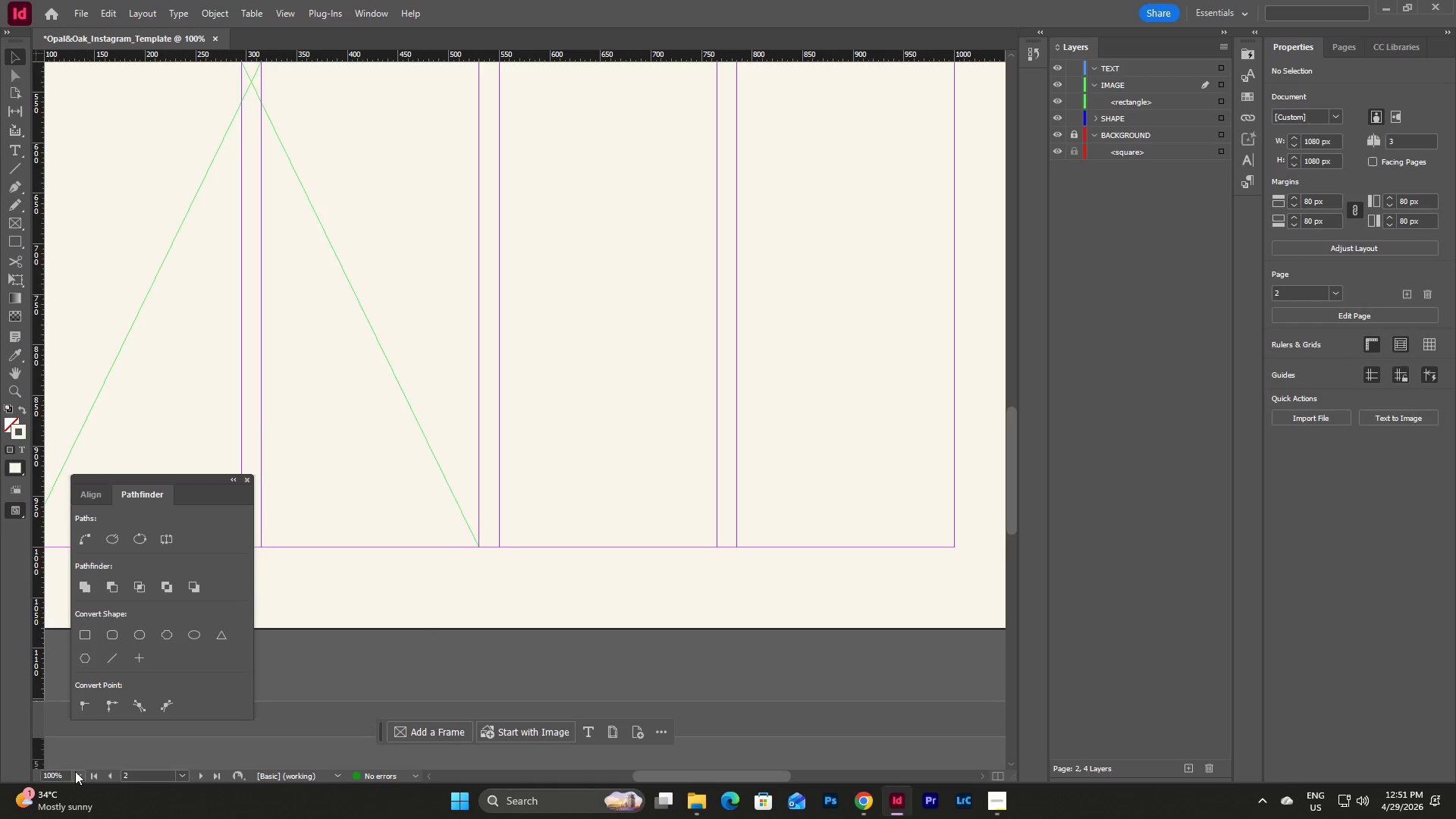 
left_click([74, 774])
 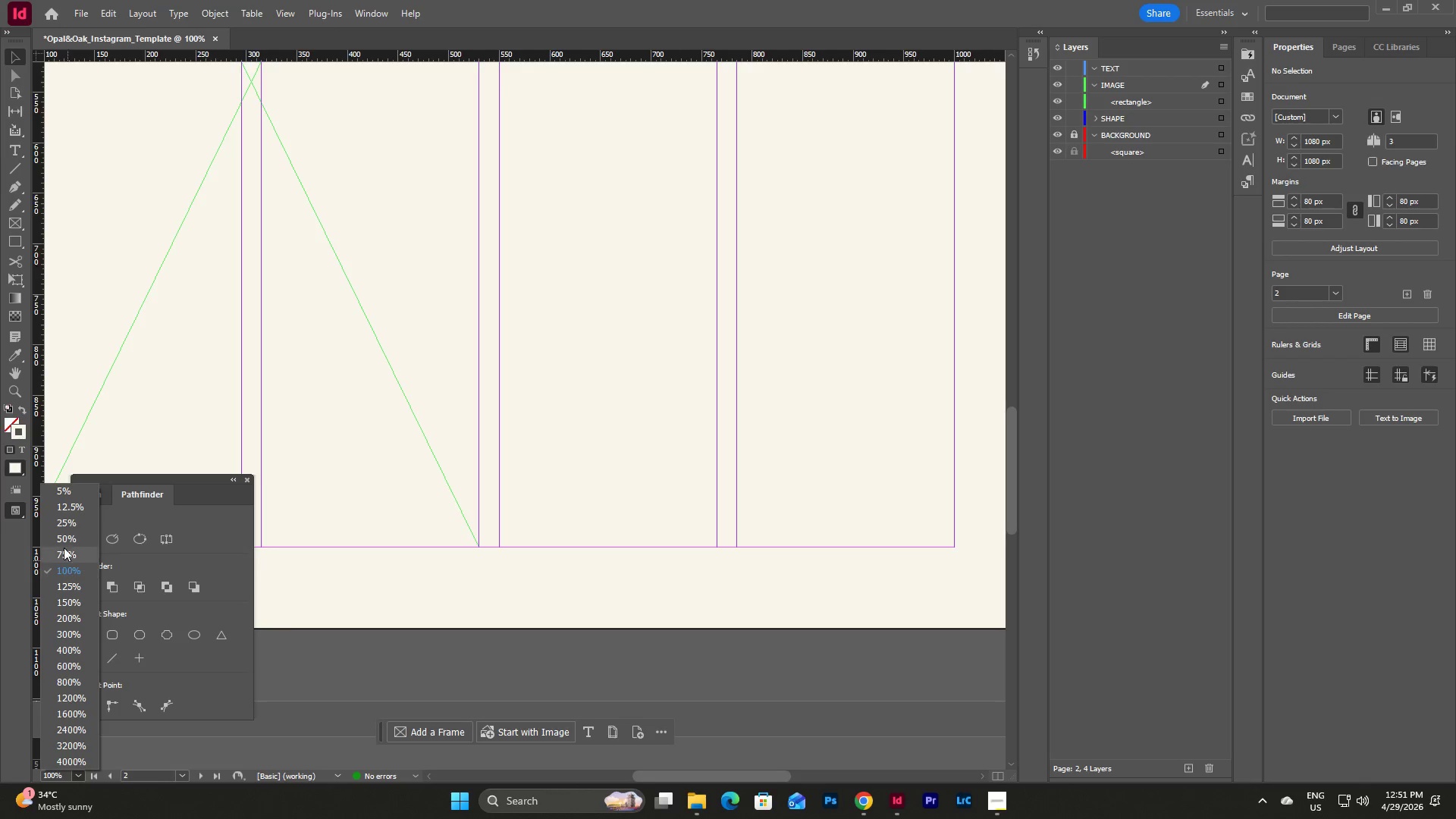 
left_click([64, 538])
 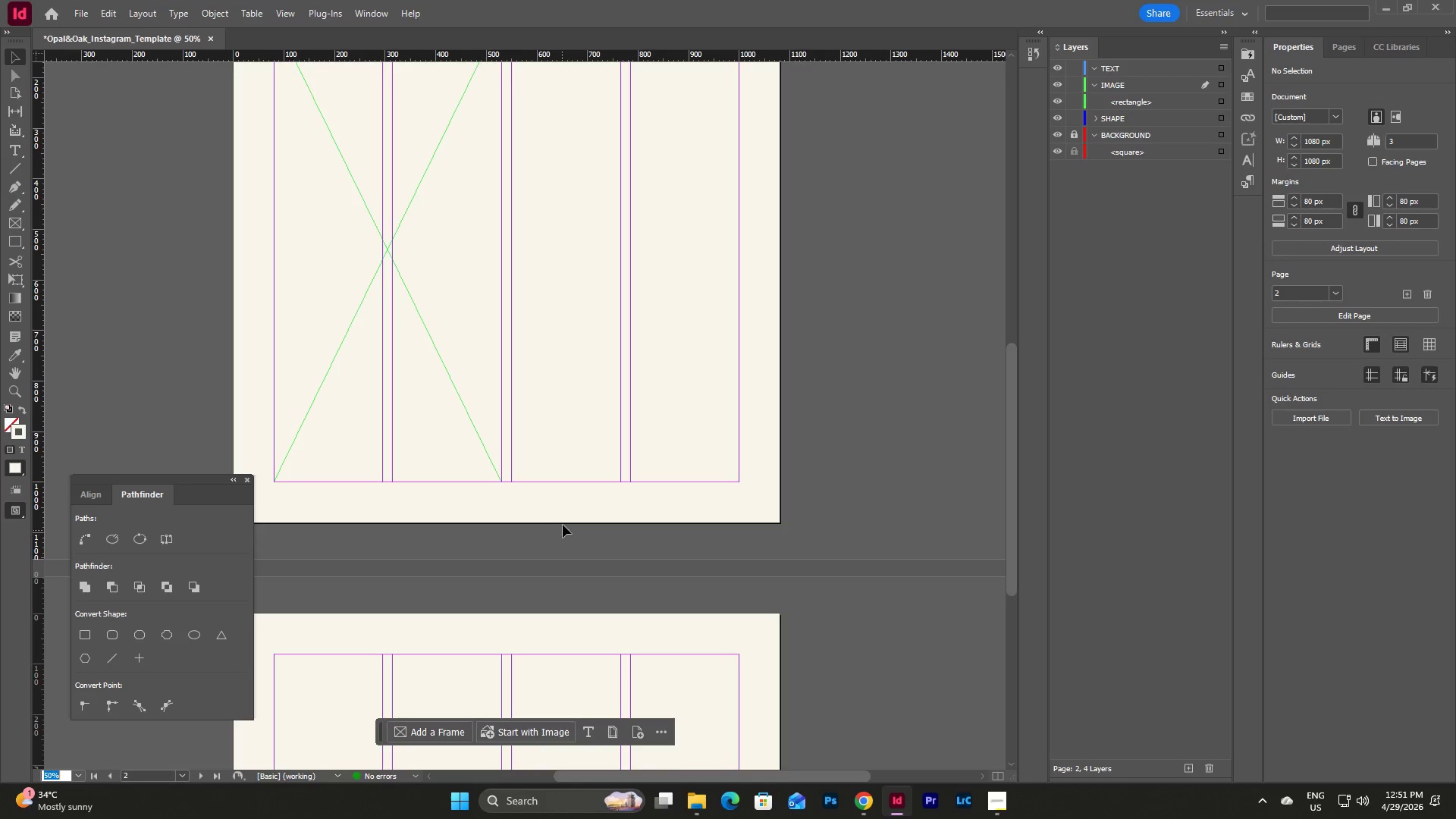 
scroll: coordinate [563, 515], scroll_direction: up, amount: 5.0
 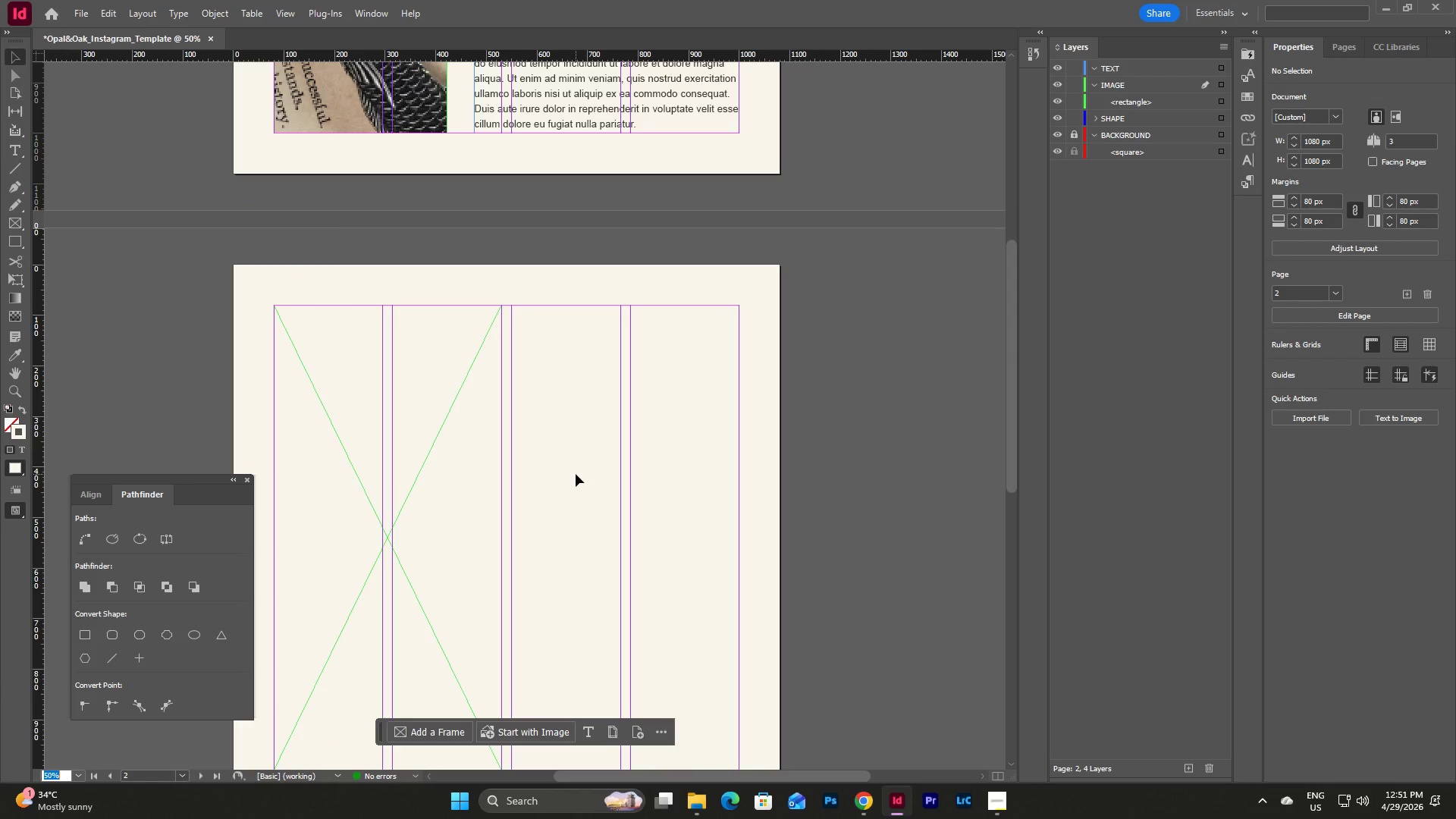 
left_click([576, 474])
 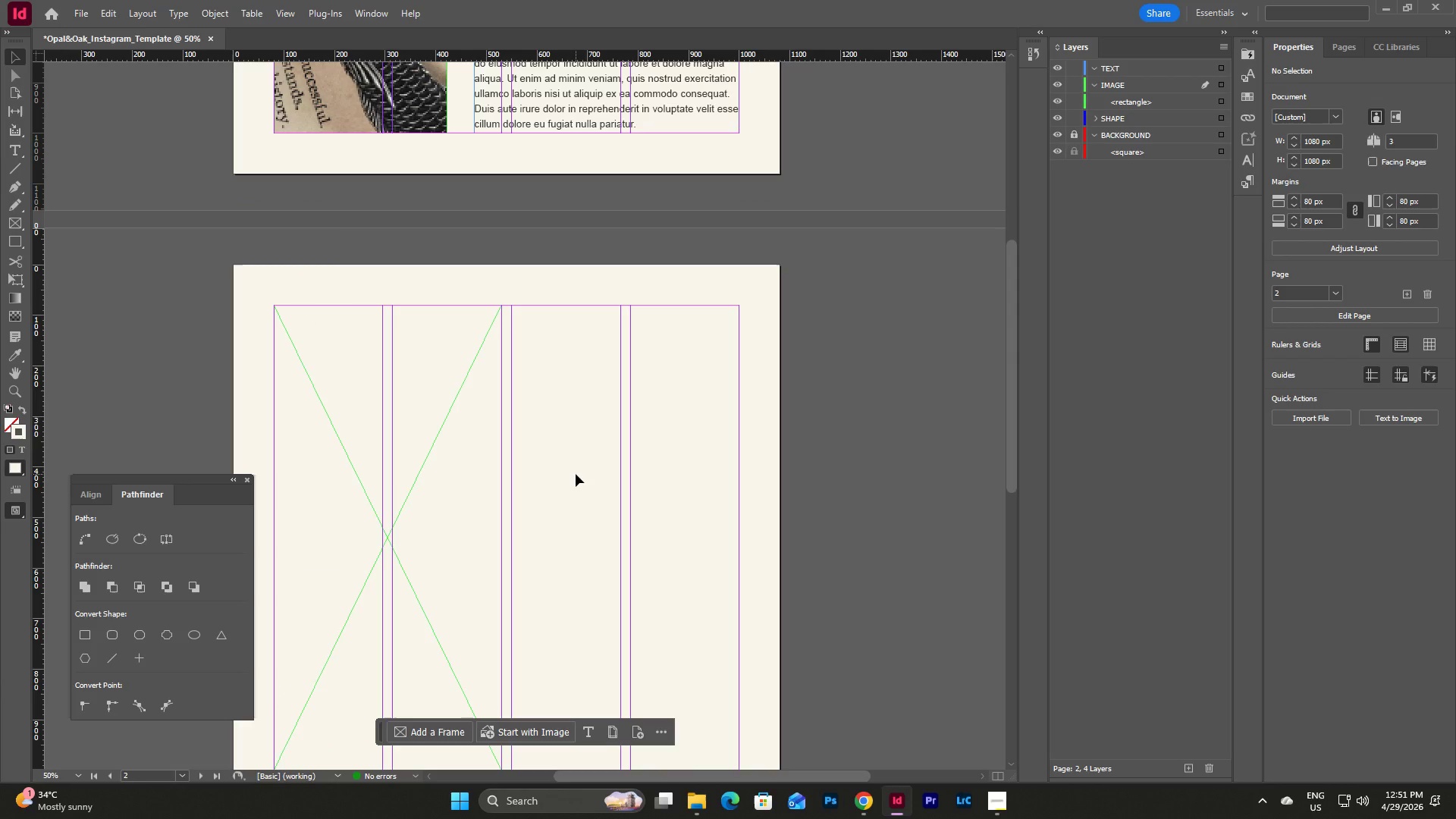 
wait(15.41)
 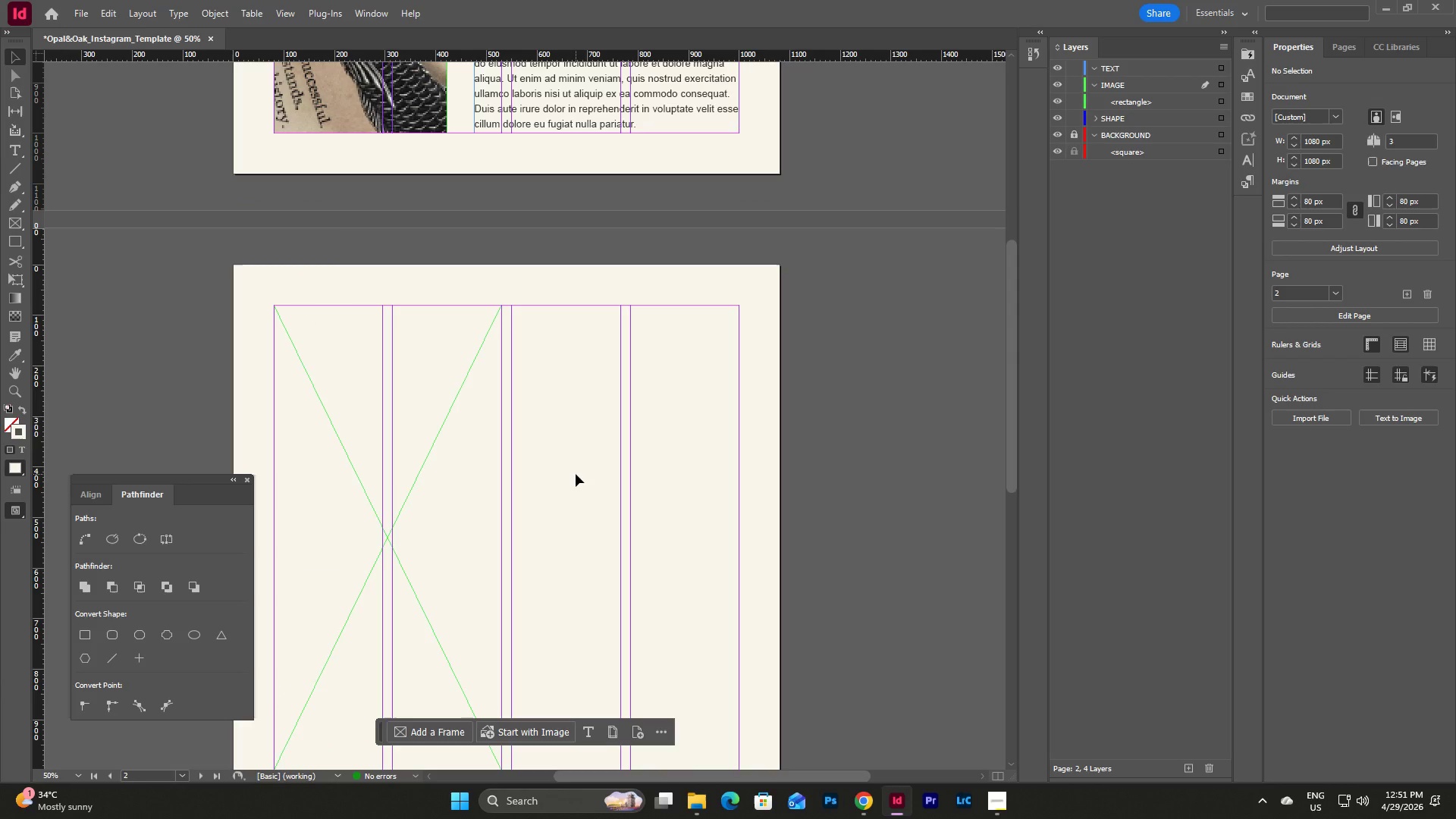 
scroll: coordinate [821, 378], scroll_direction: up, amount: 9.0
 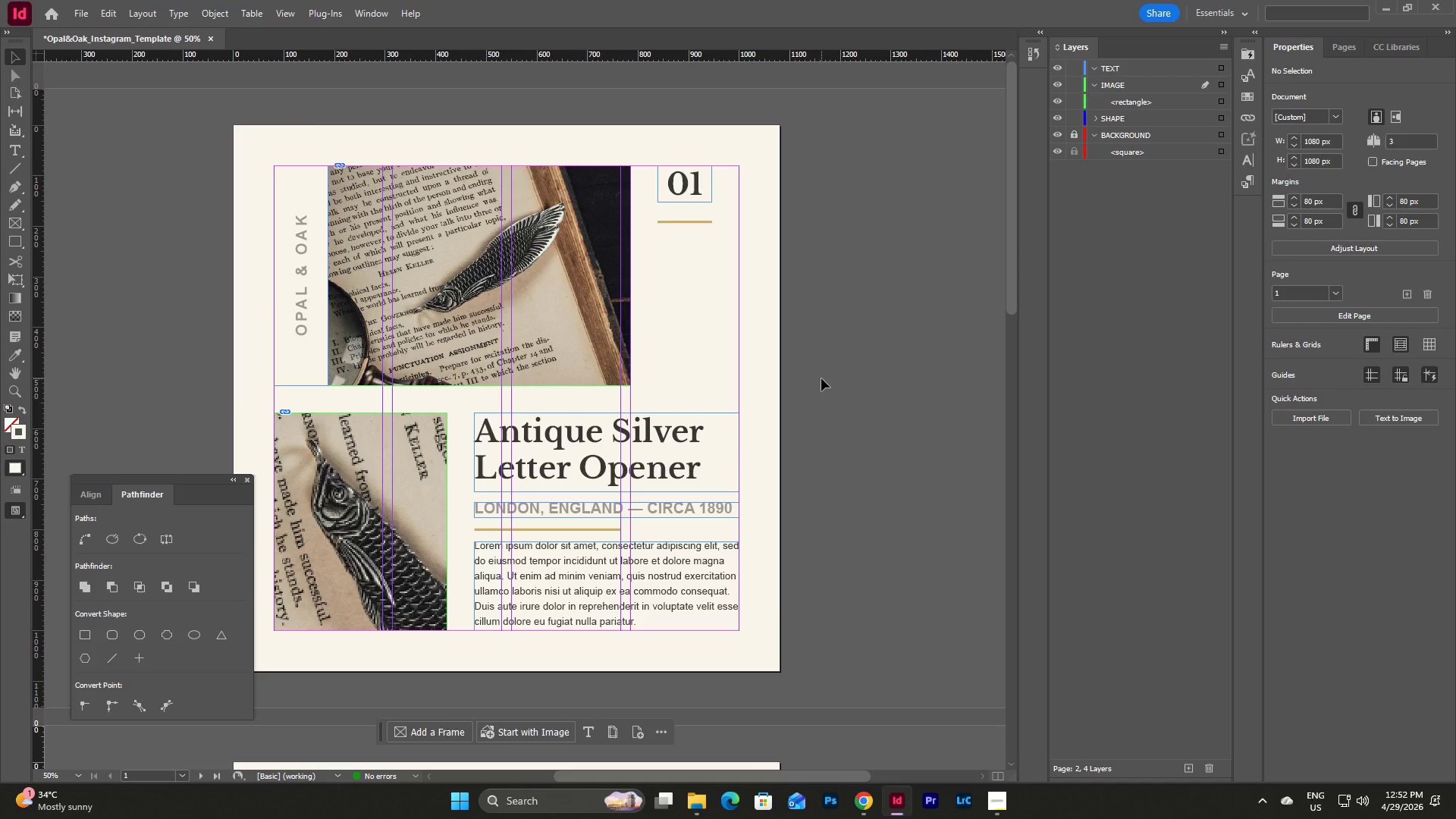 
scroll: coordinate [821, 378], scroll_direction: down, amount: 5.0
 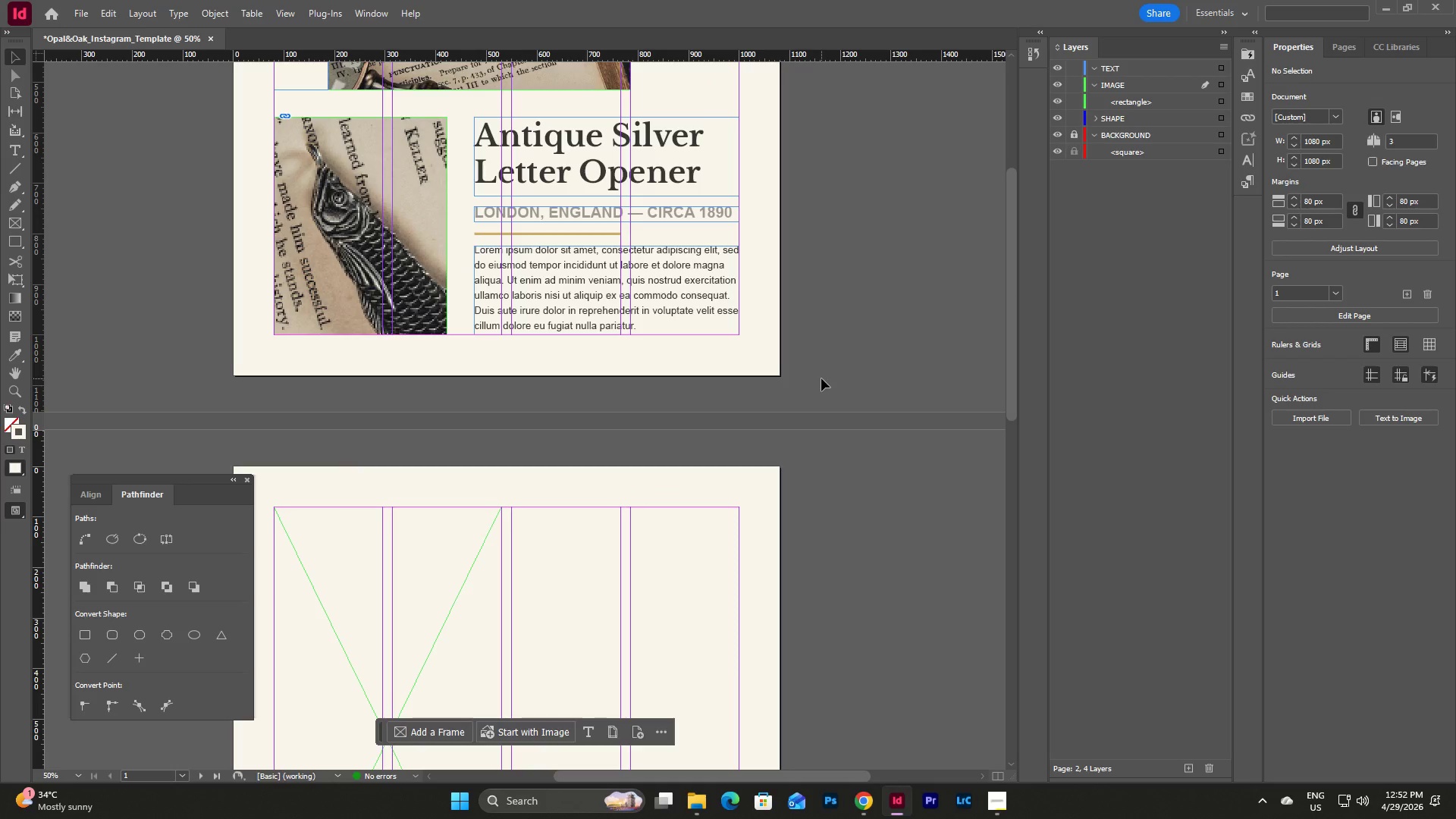 
scroll: coordinate [821, 378], scroll_direction: up, amount: 4.0
 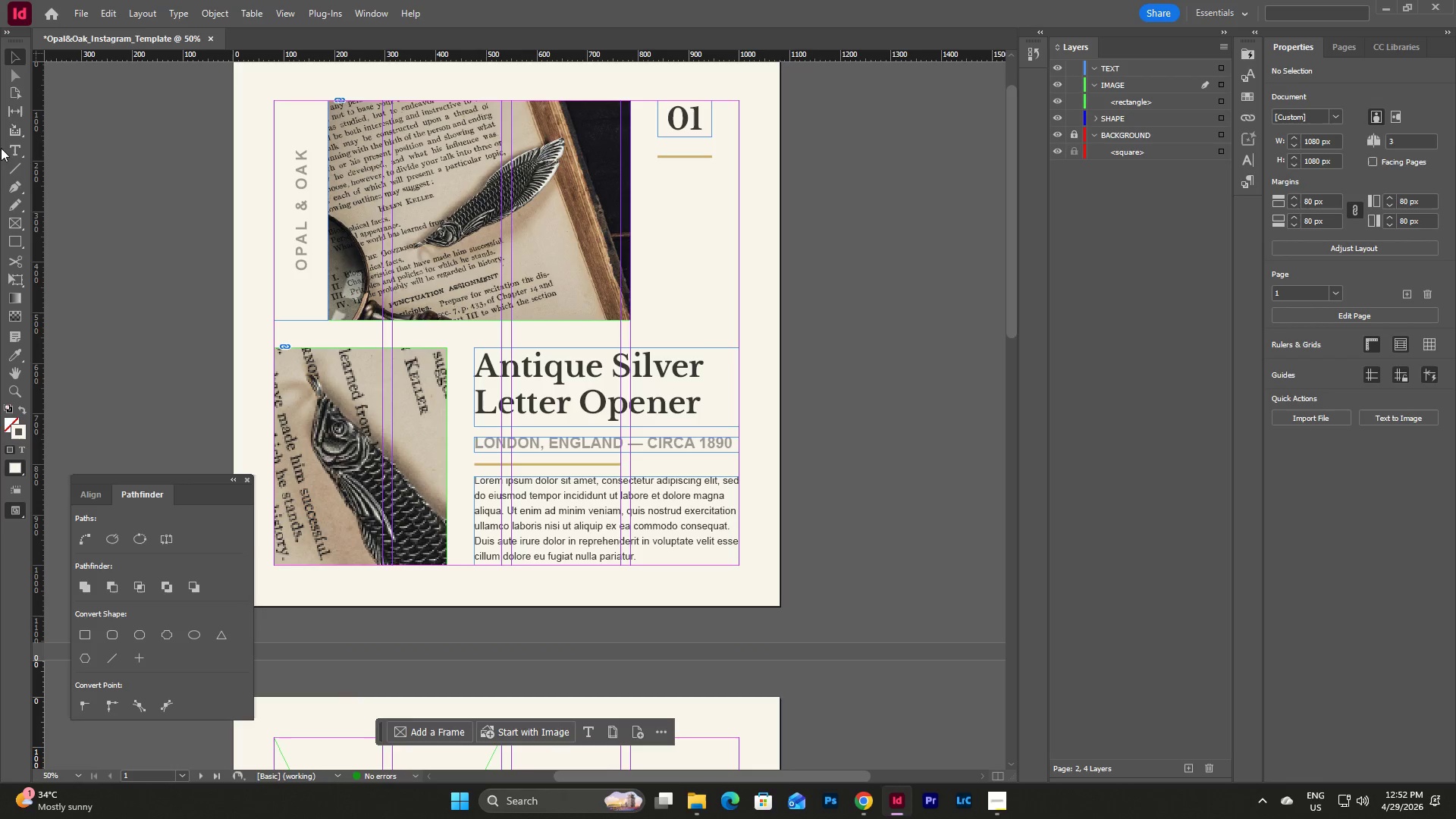 
left_click([18, 167])
 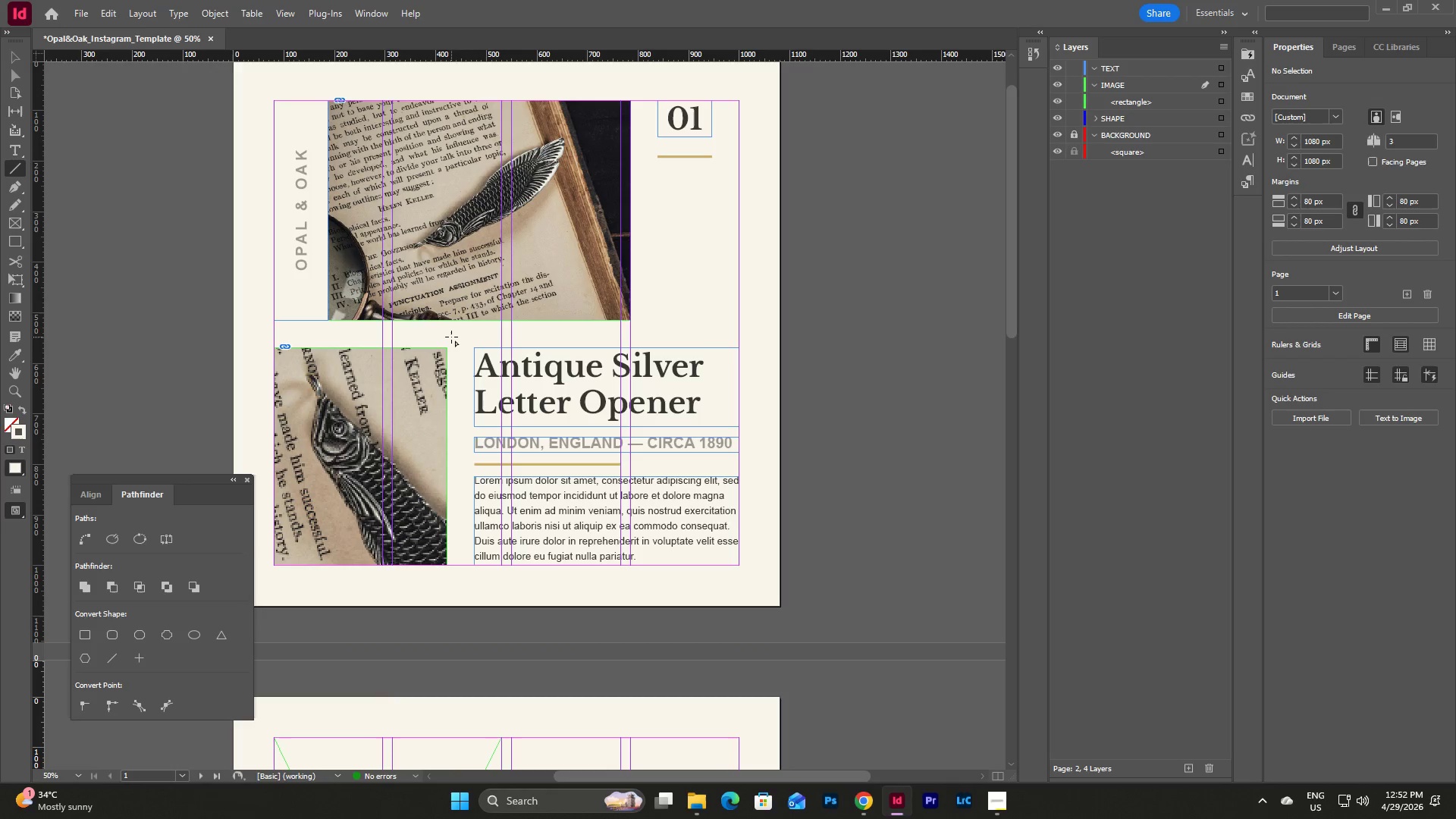 
left_click_drag(start_coordinate=[450, 336], to_coordinate=[494, 334])
 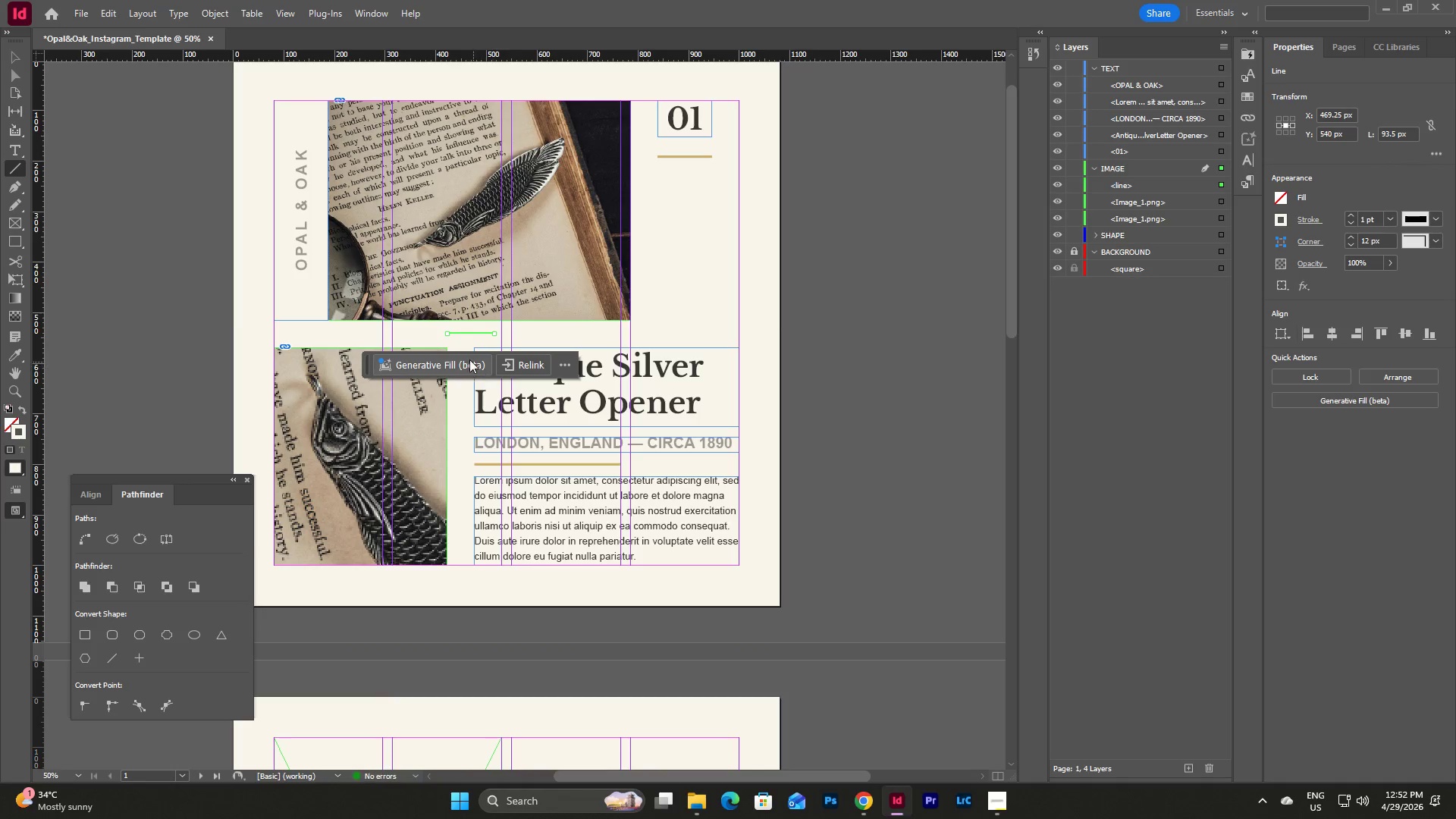 
hold_key(key=ShiftLeft, duration=1.16)
 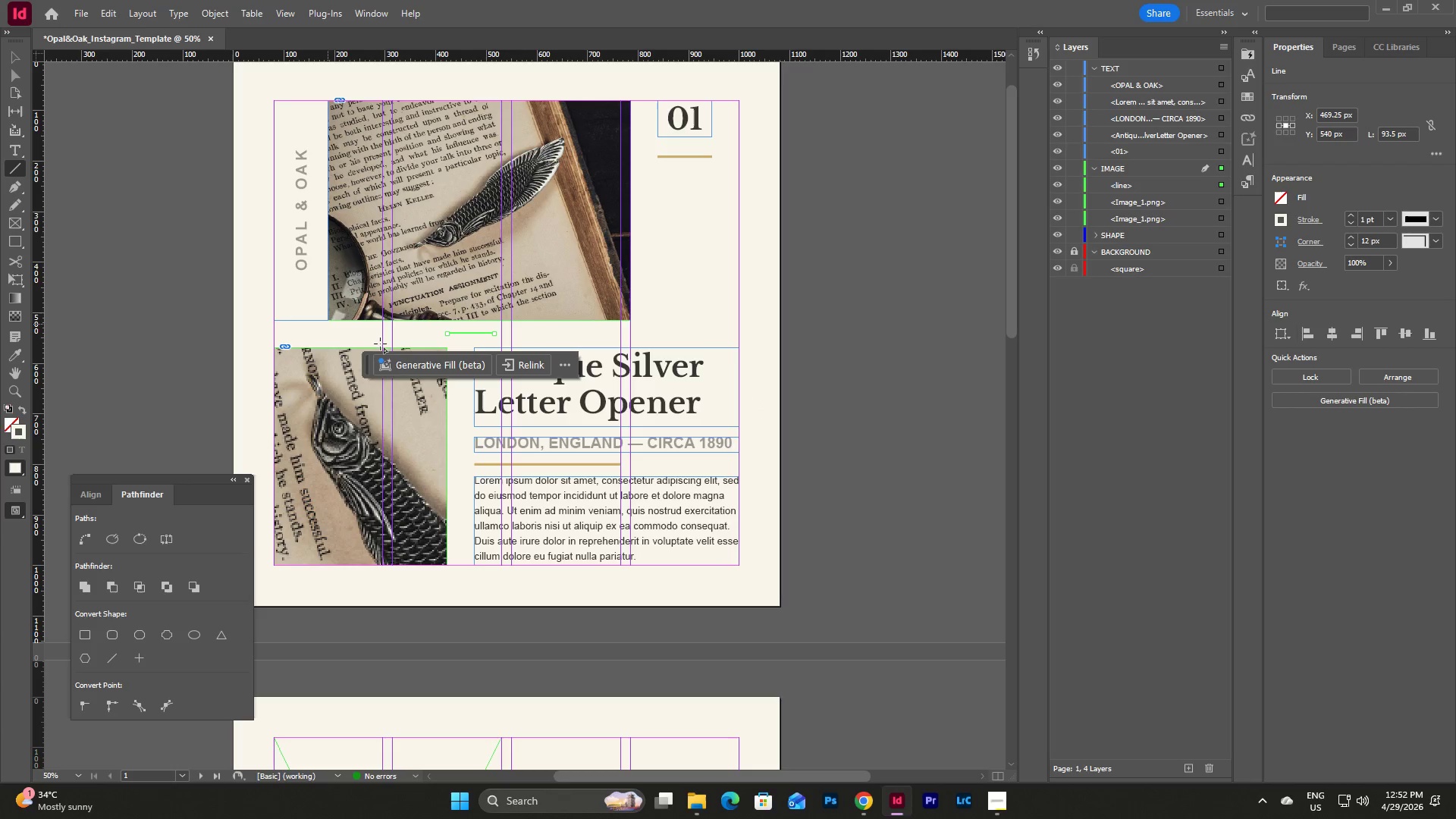 
left_click([1283, 220])
 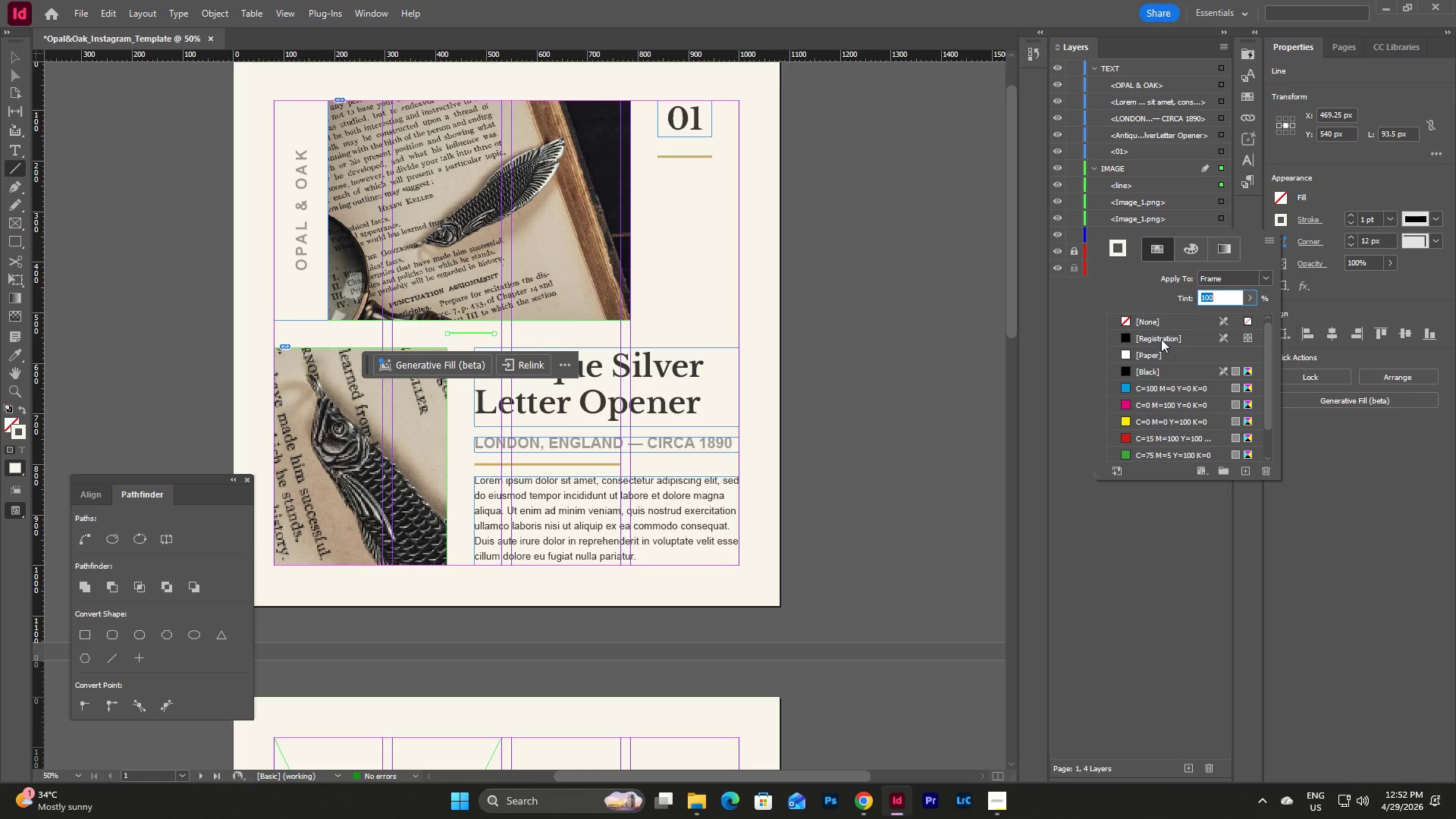 
left_click([1156, 372])
 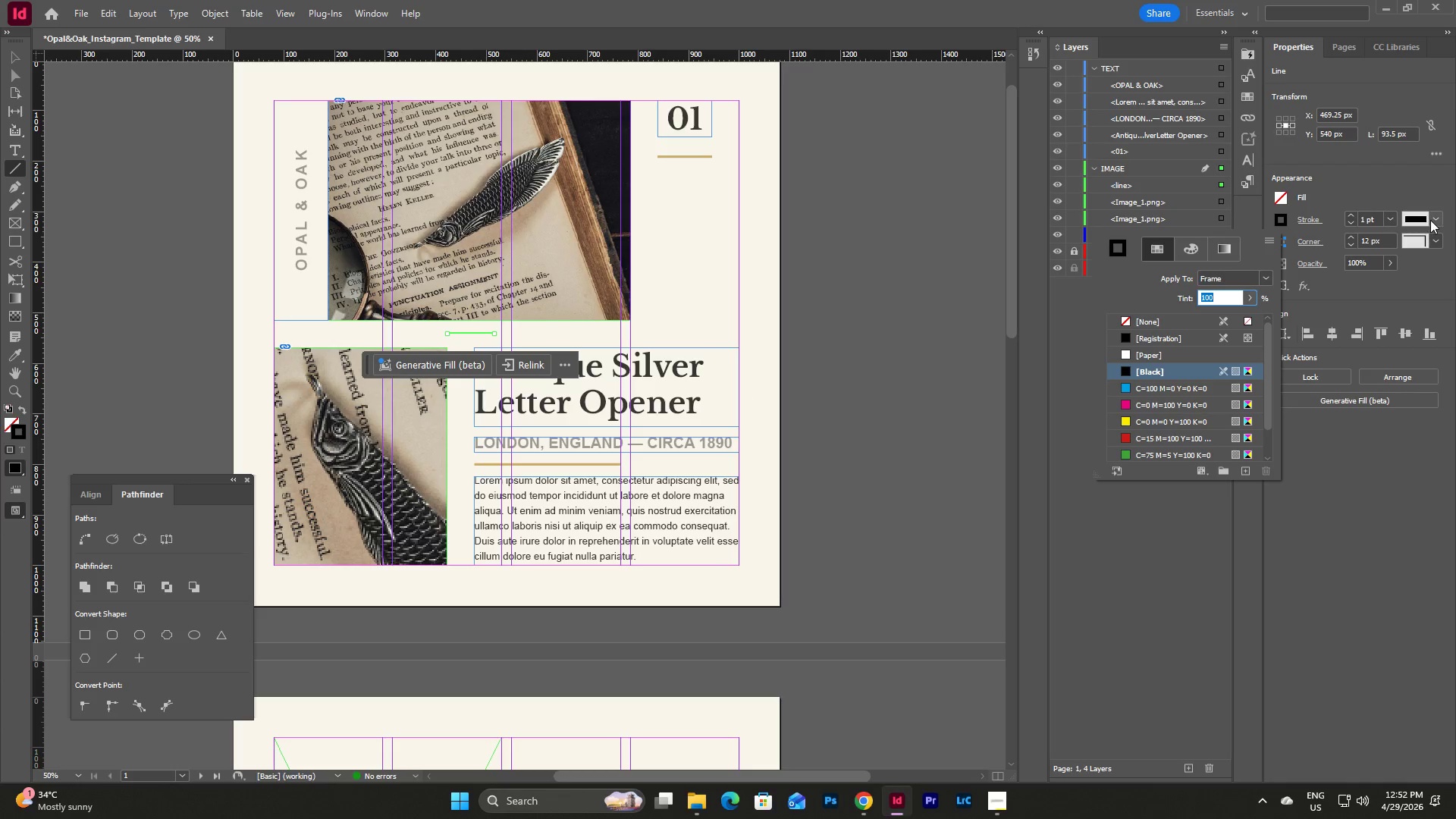 
left_click([1389, 218])
 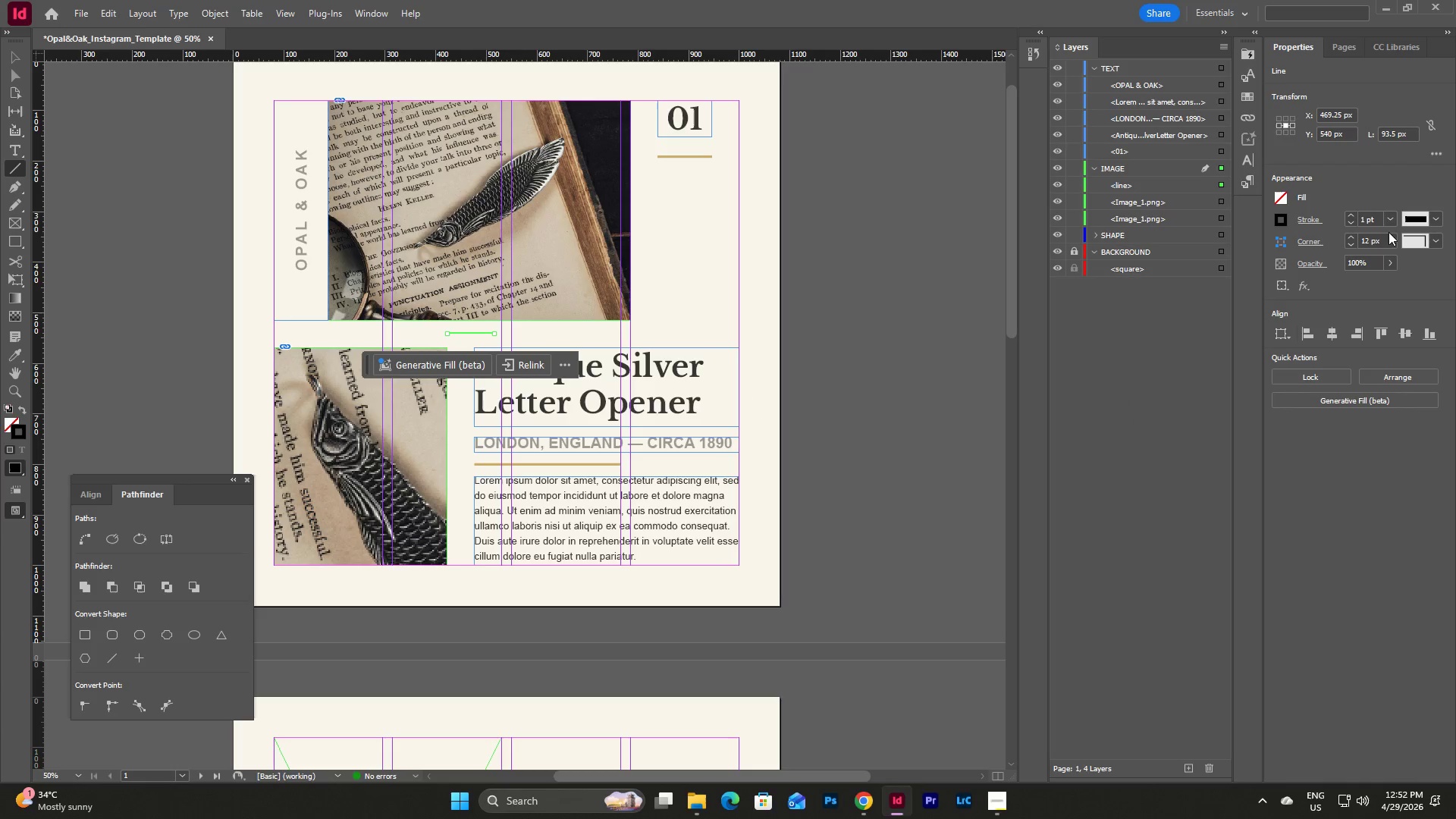 
left_click([1392, 215])
 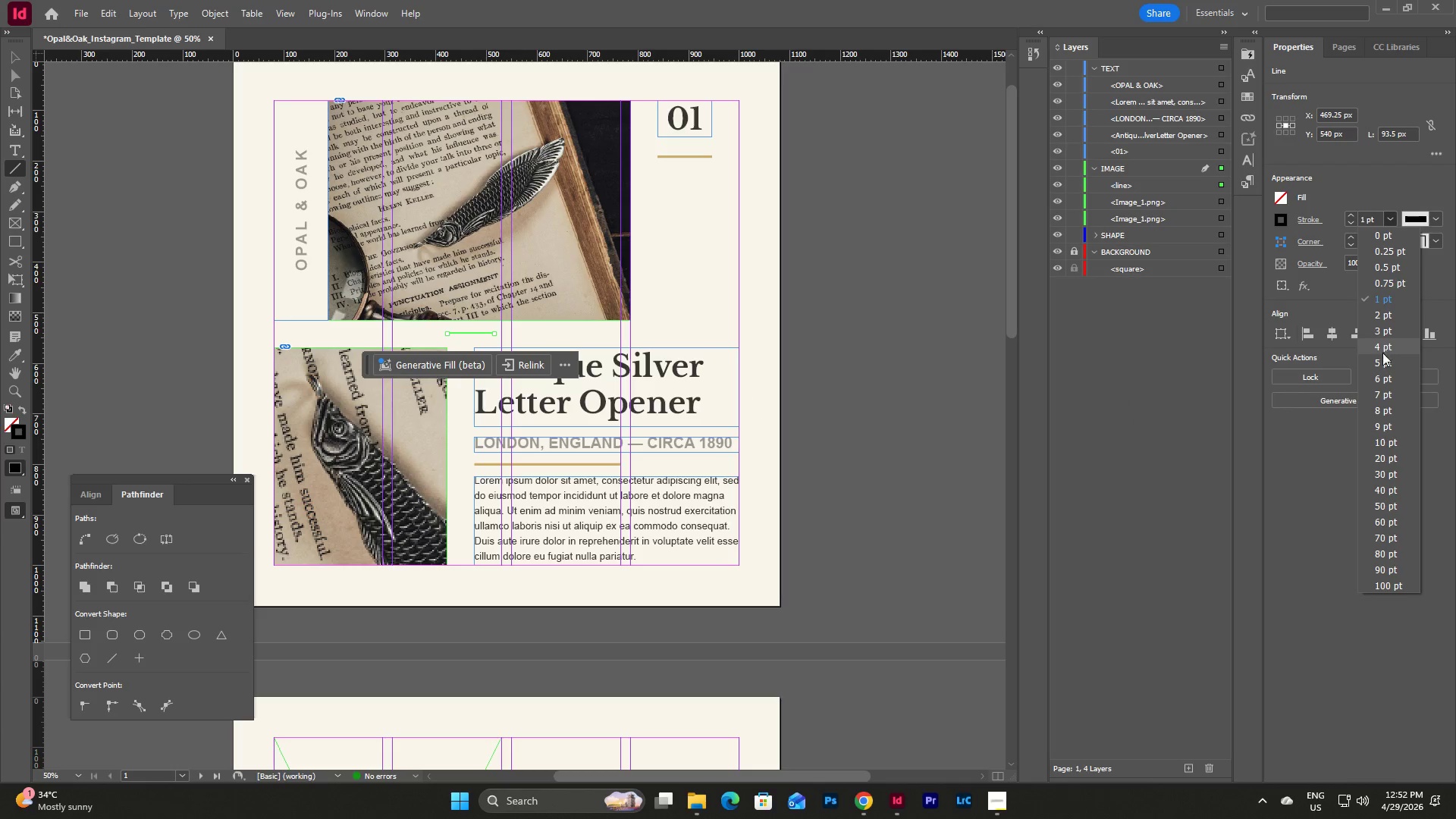 
left_click([1382, 360])
 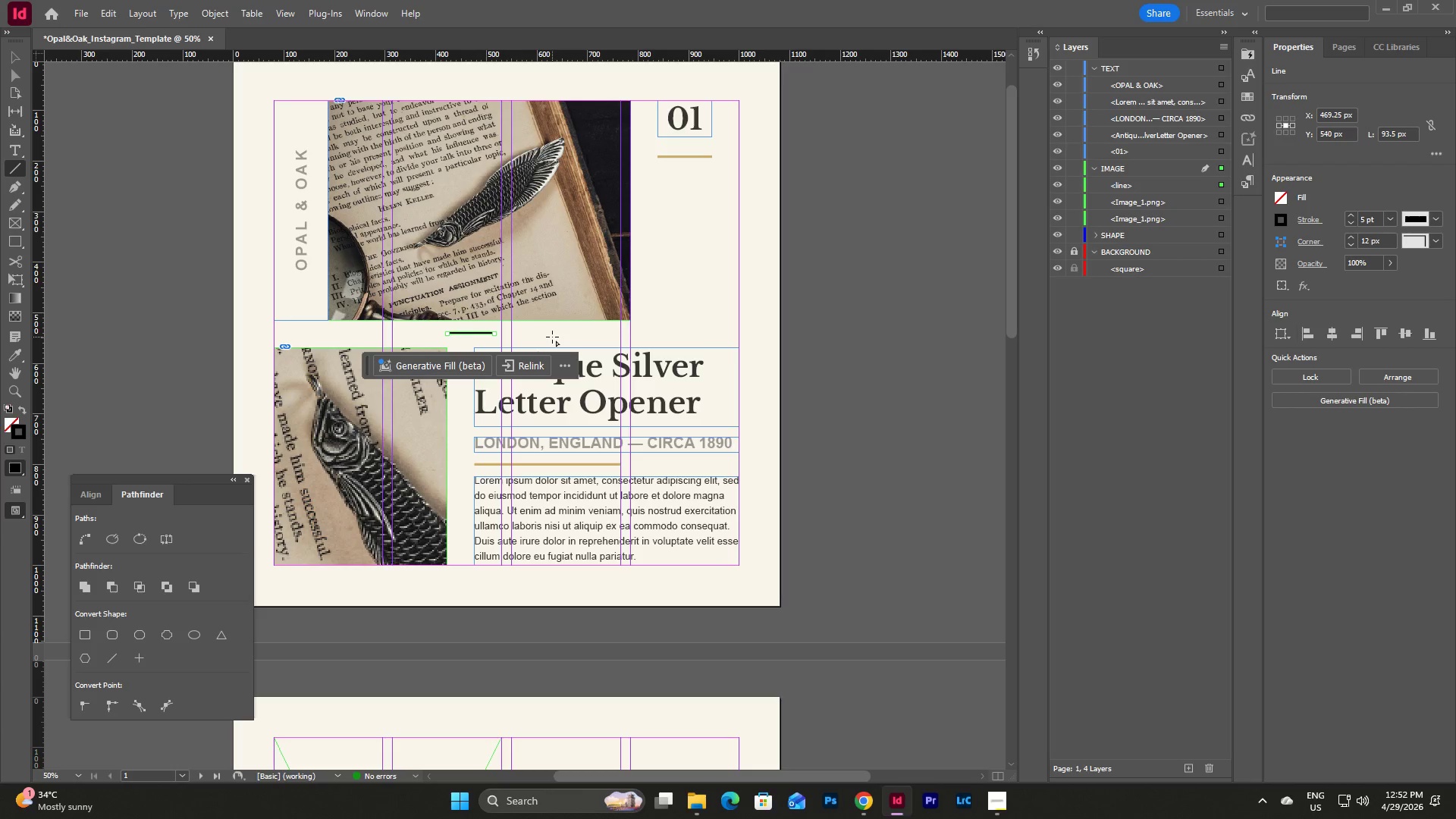 
key(V)
 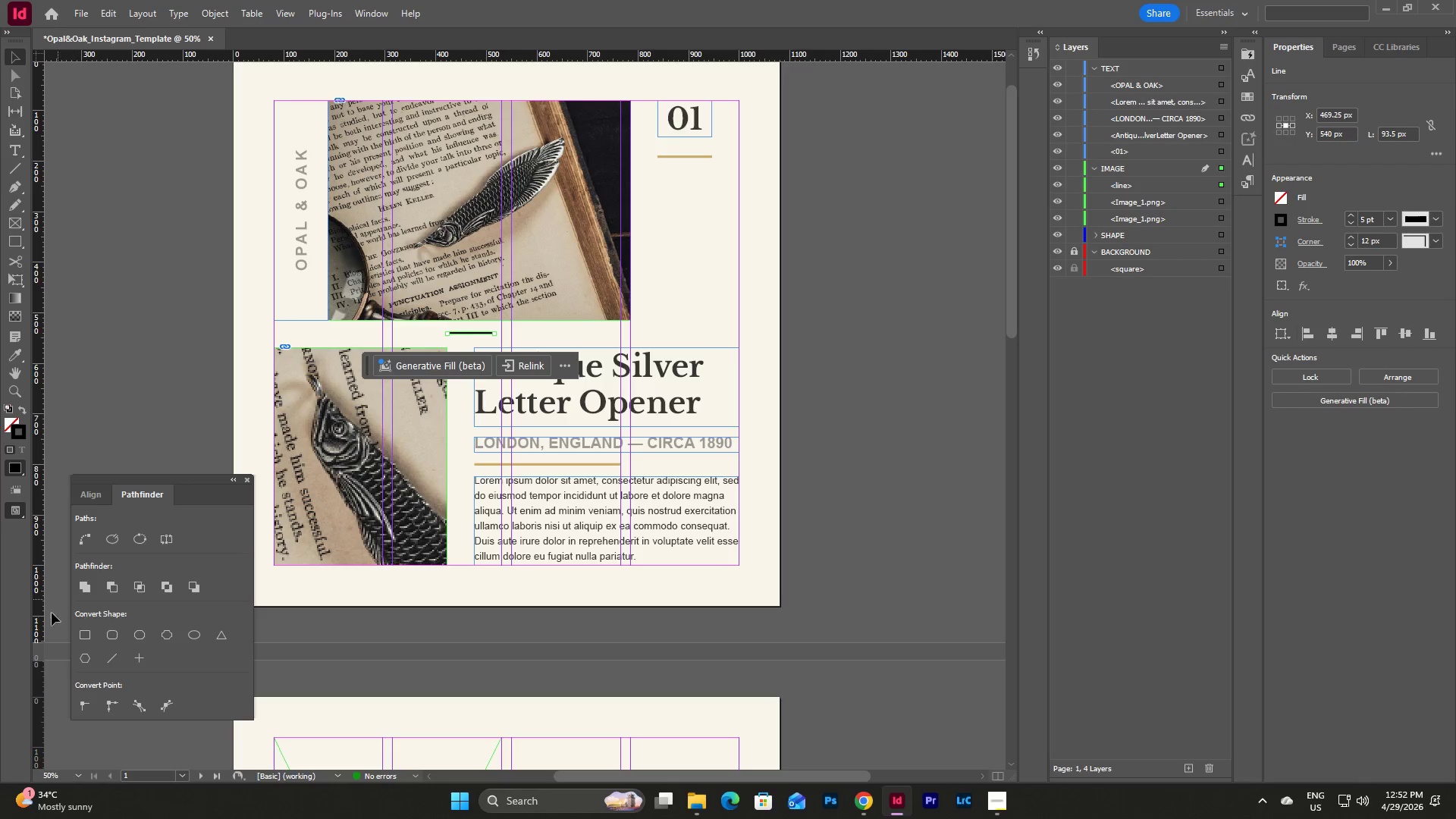 
left_click([77, 775])
 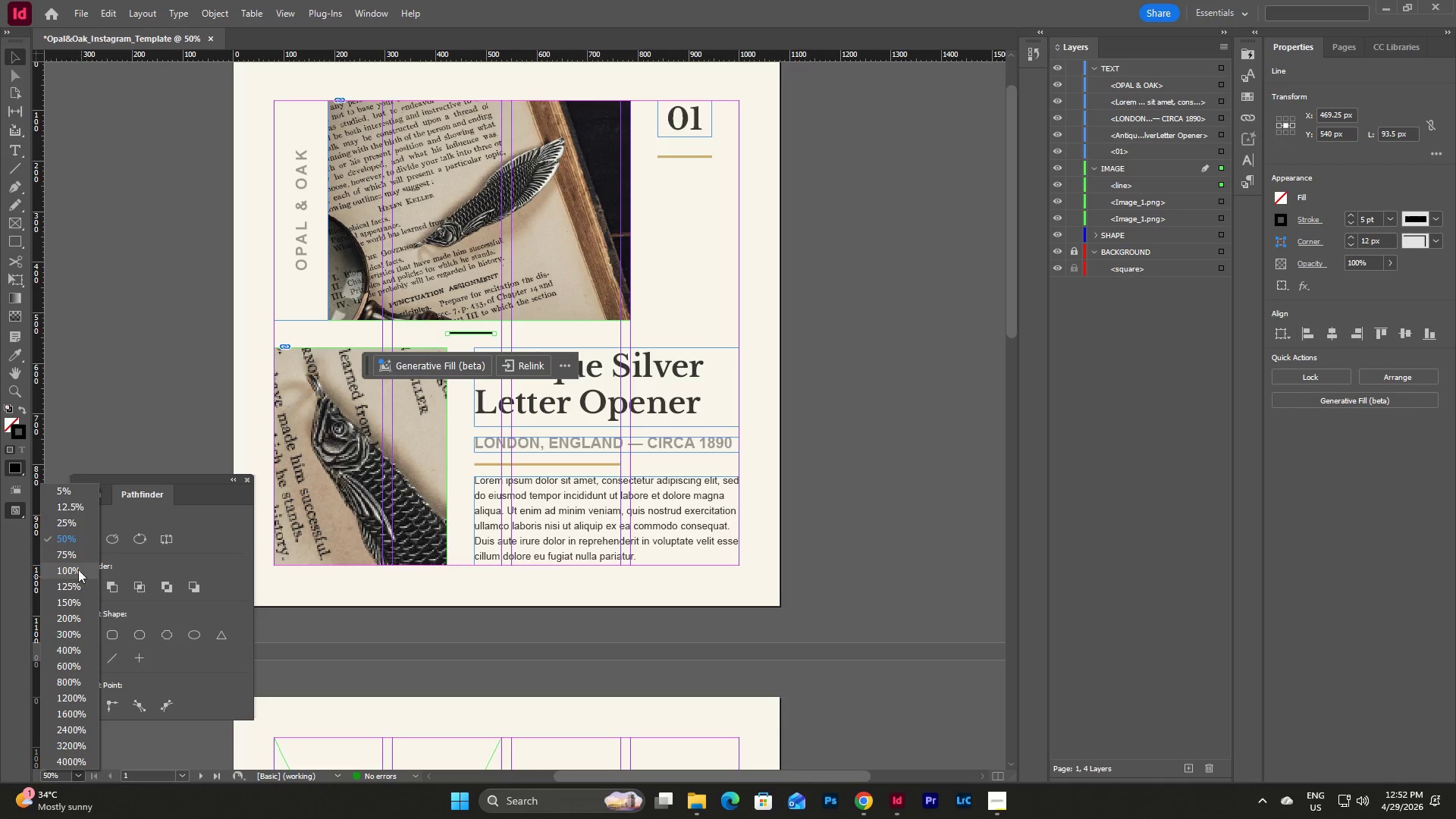 
left_click([71, 557])
 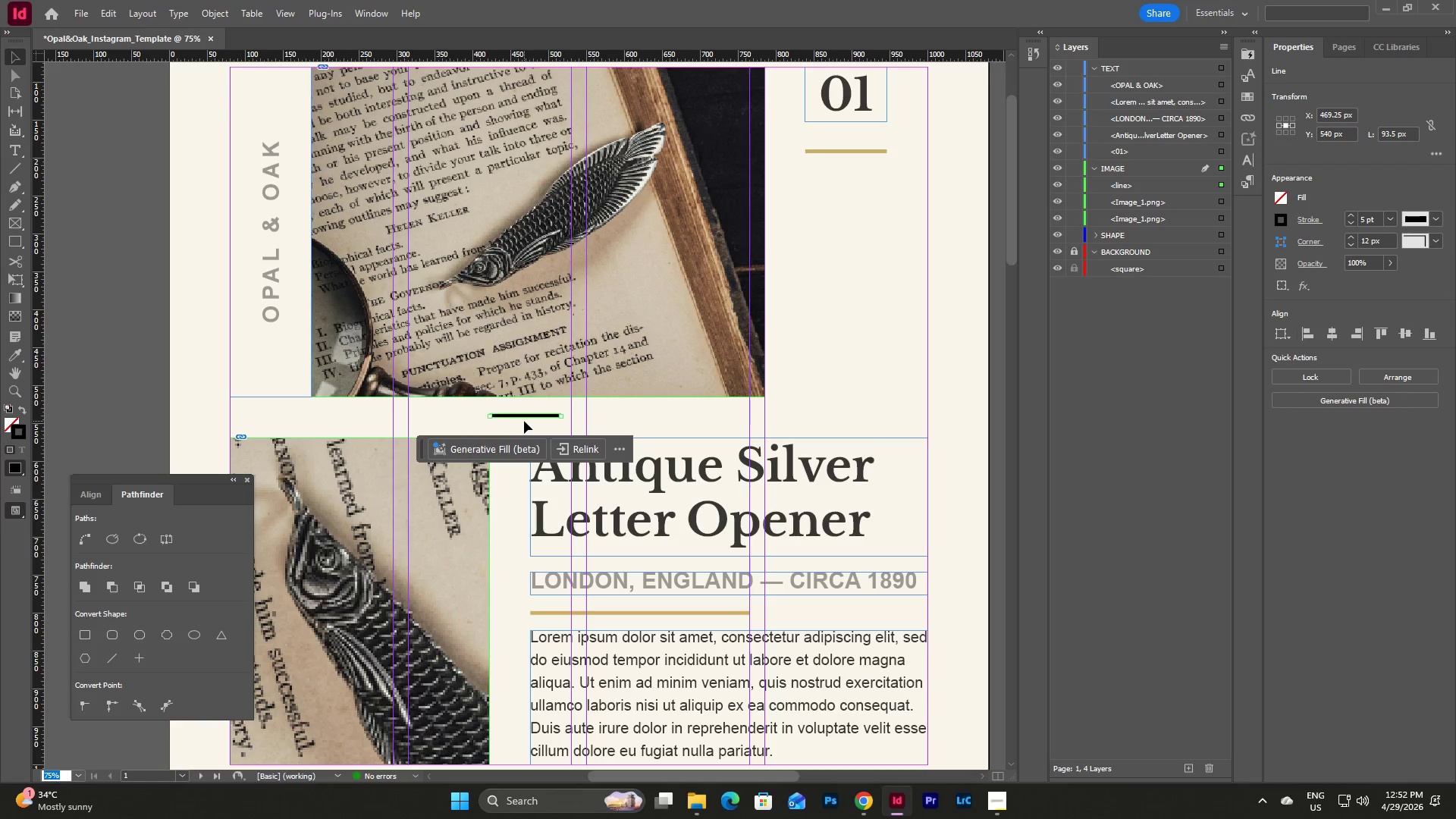 
scroll: coordinate [526, 419], scroll_direction: down, amount: 2.0
 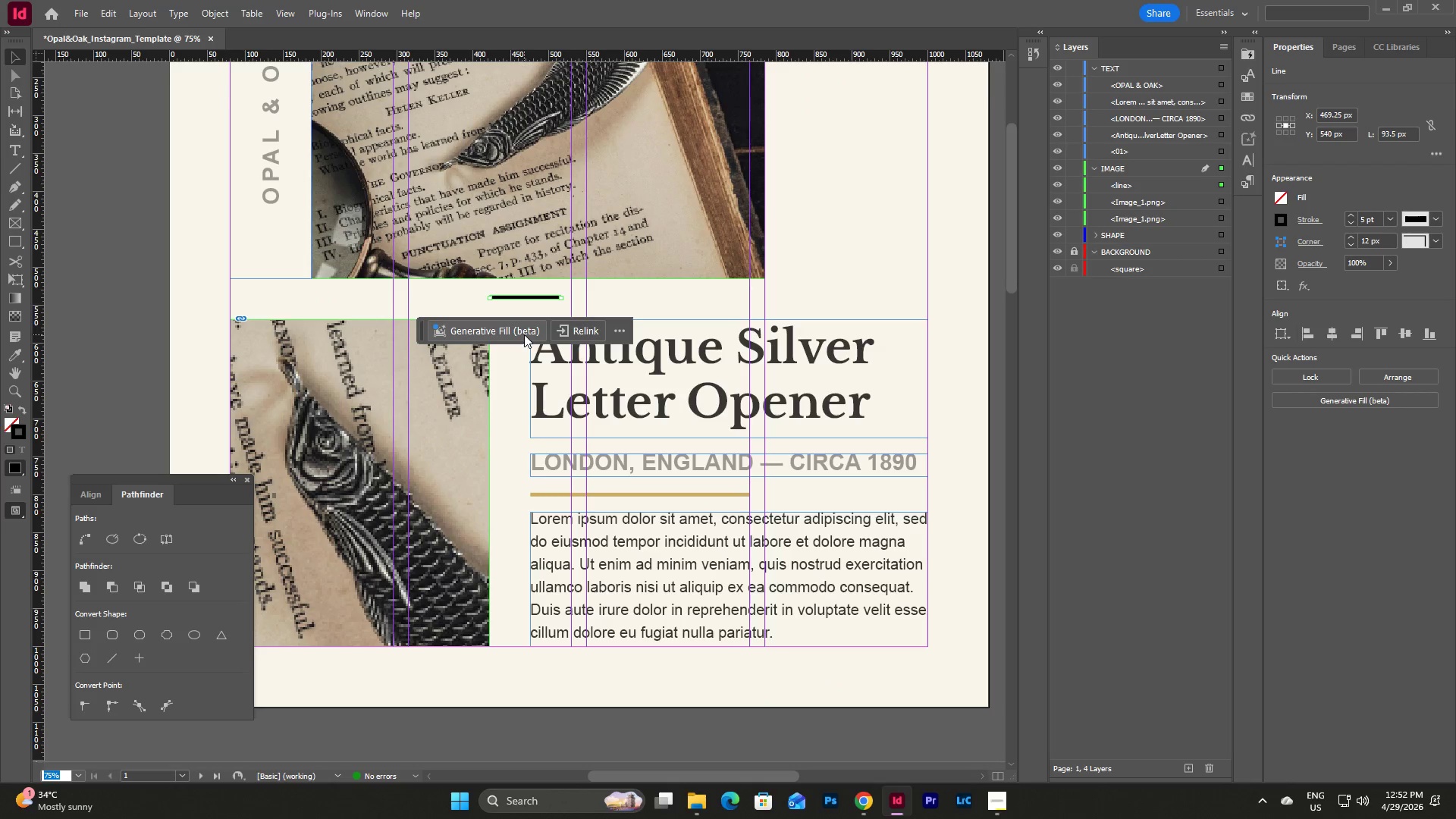 
scroll: coordinate [524, 334], scroll_direction: up, amount: 1.0
 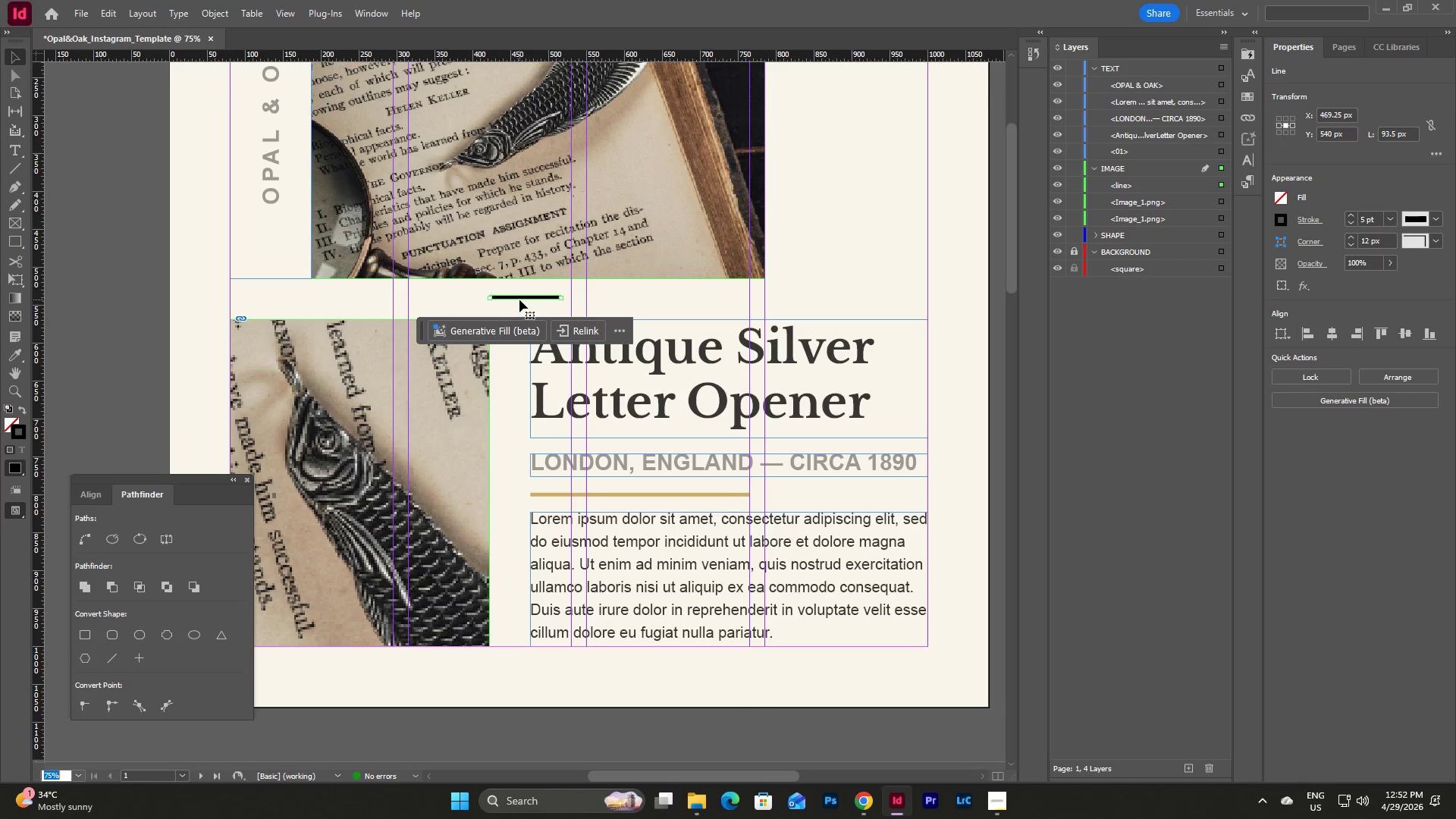 
left_click_drag(start_coordinate=[519, 297], to_coordinate=[520, 392])
 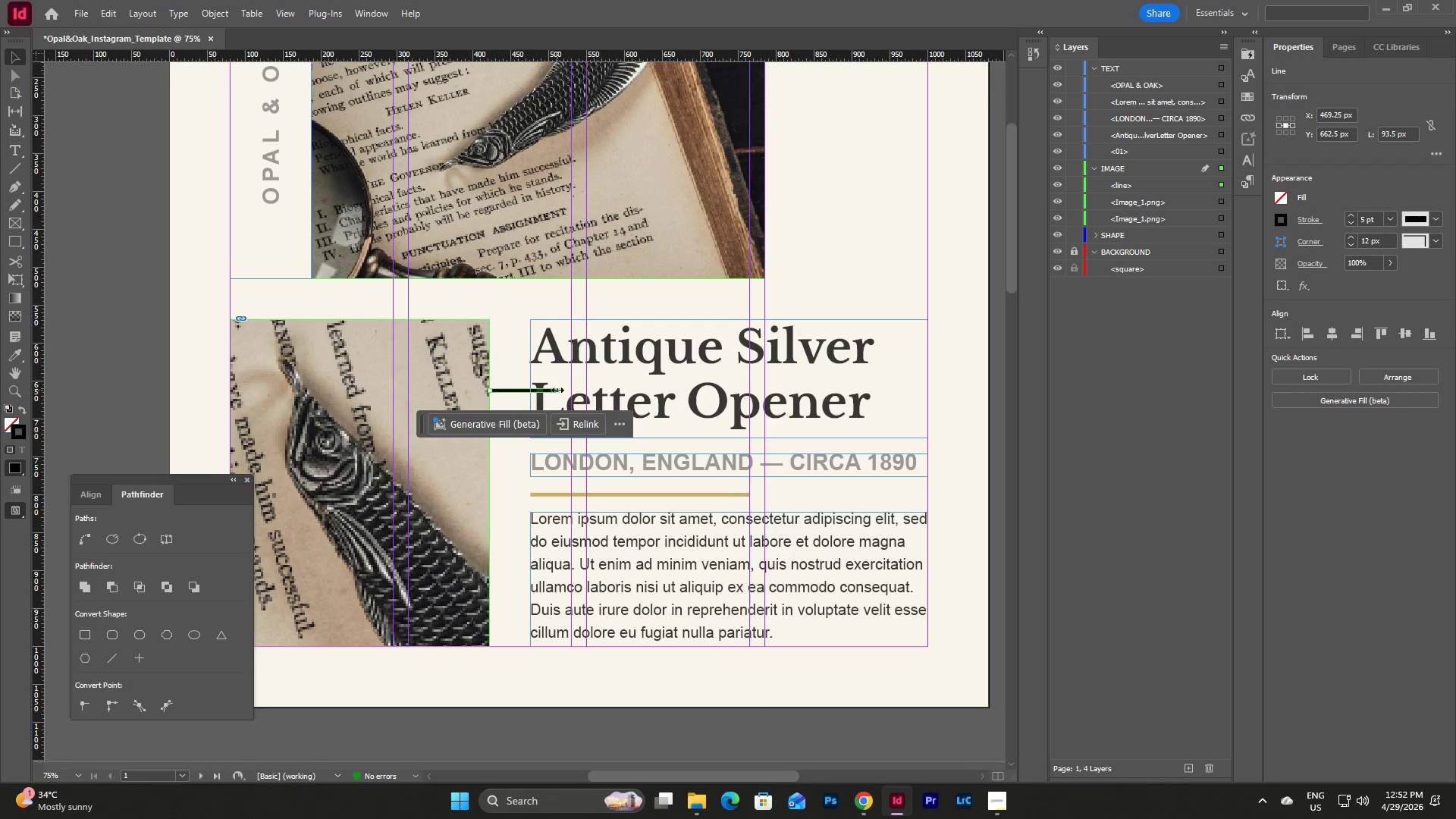 
left_click_drag(start_coordinate=[557, 390], to_coordinate=[528, 397])
 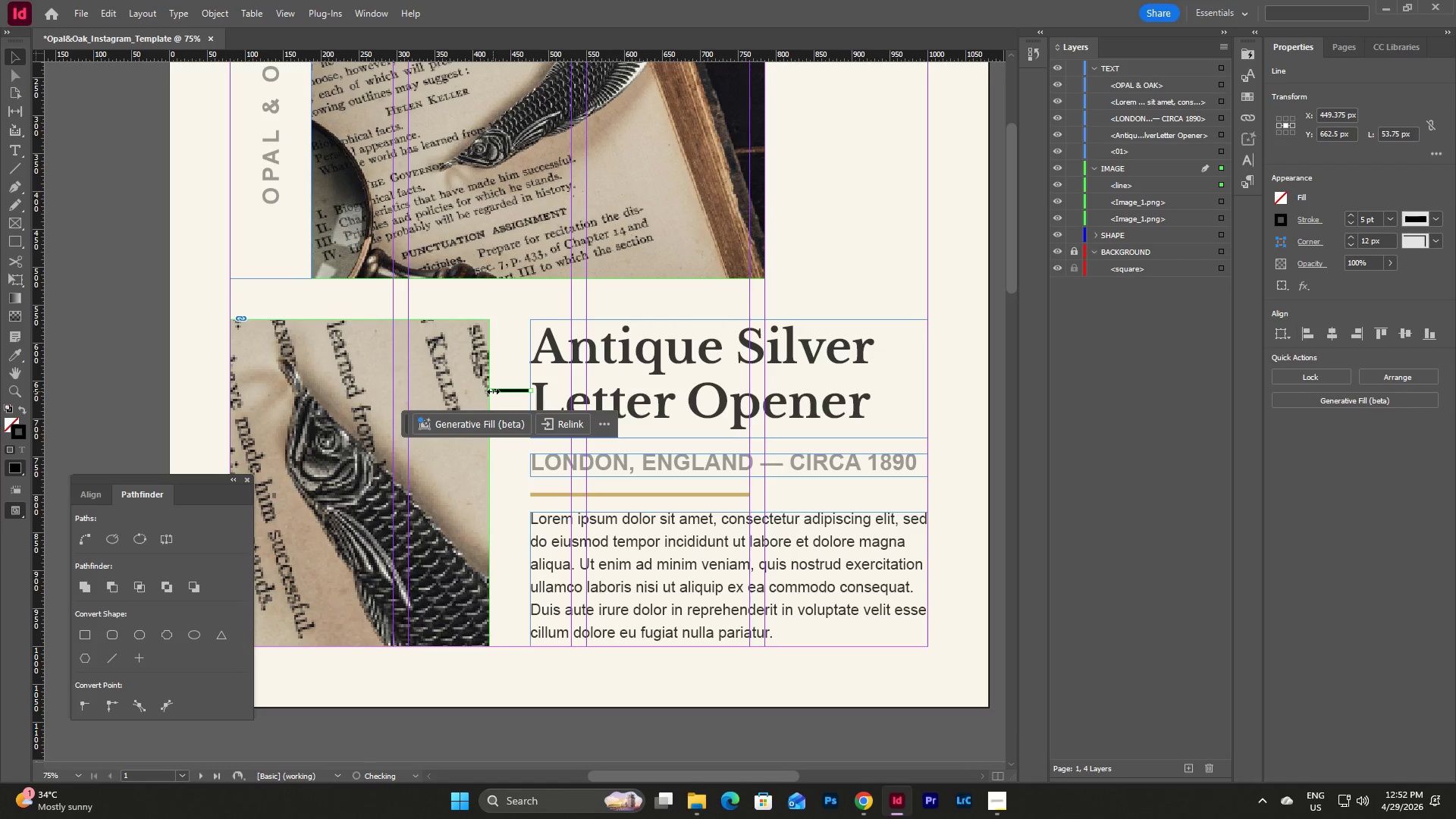 
left_click_drag(start_coordinate=[493, 391], to_coordinate=[491, 401])
 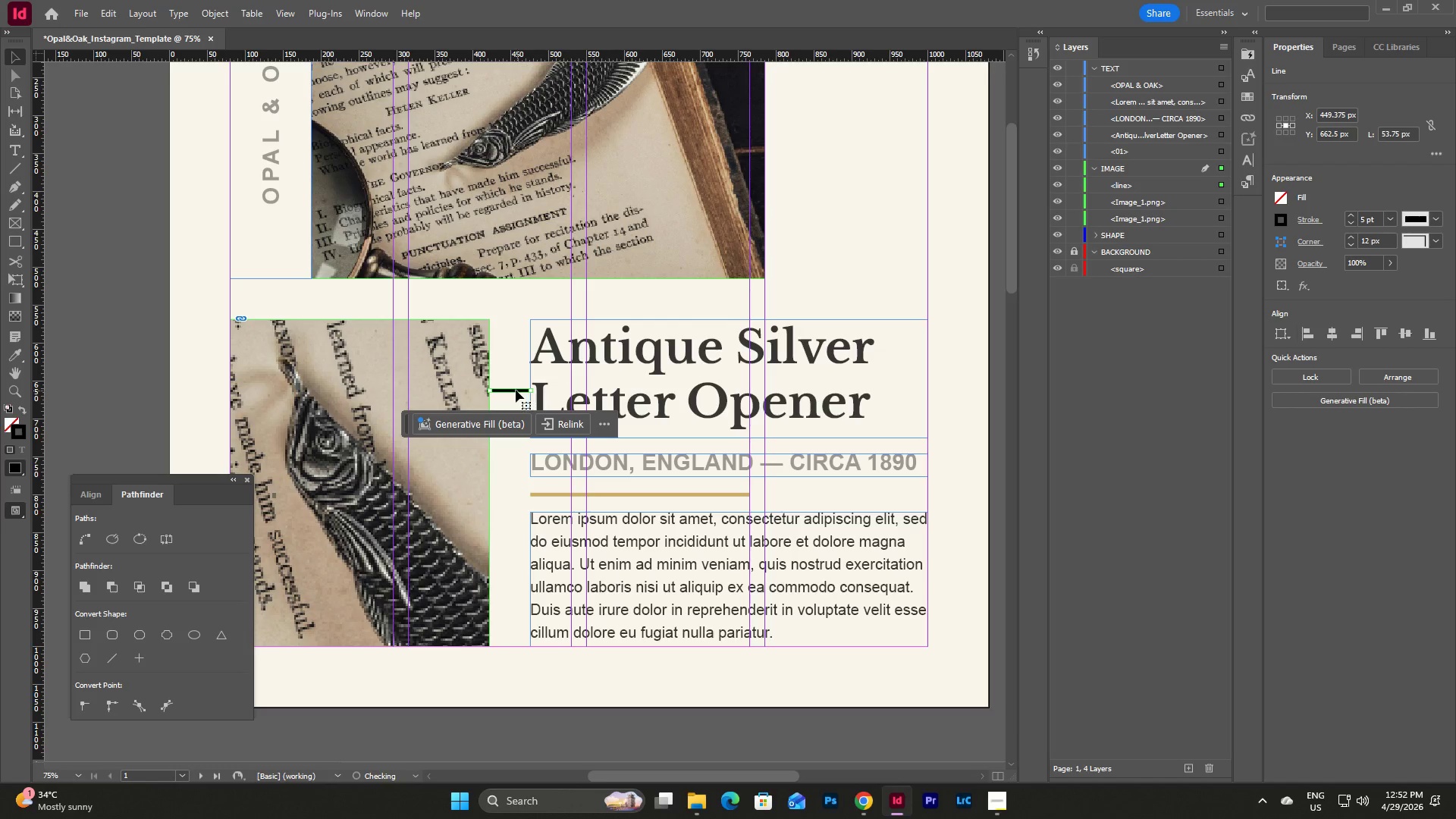 
left_click_drag(start_coordinate=[516, 390], to_coordinate=[516, 546])
 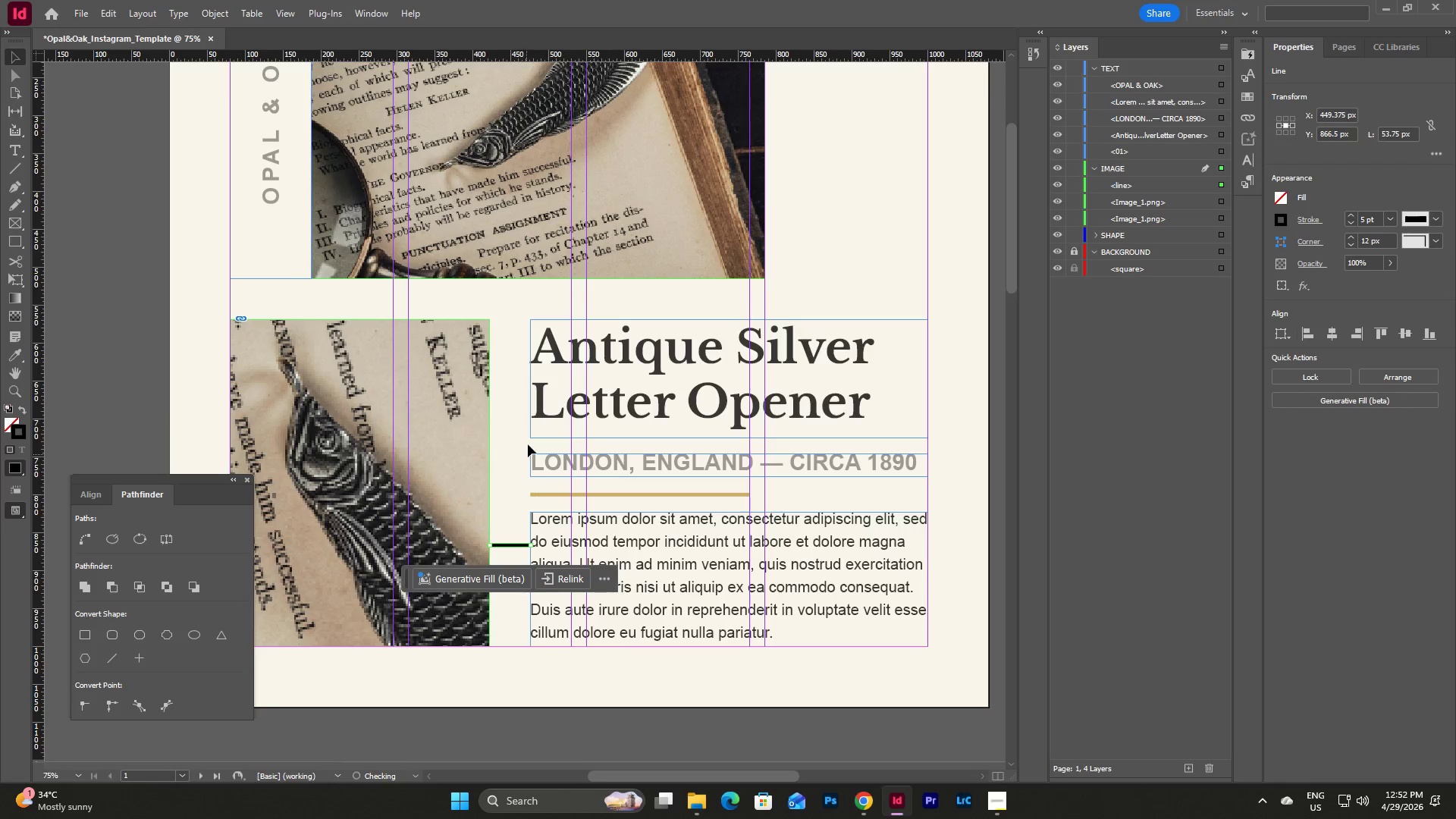 
scroll: coordinate [531, 431], scroll_direction: down, amount: 4.0
 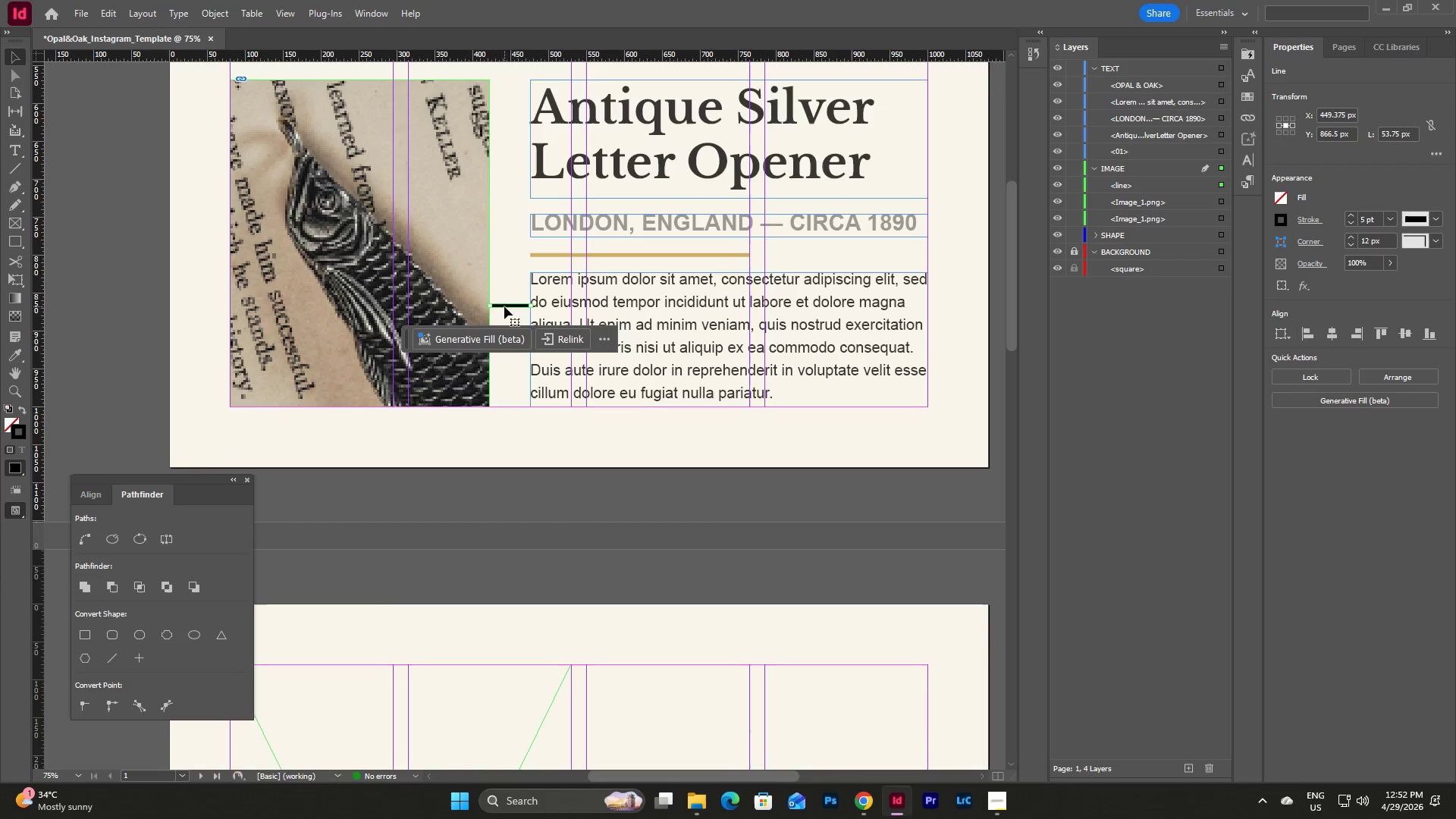 
left_click_drag(start_coordinate=[504, 306], to_coordinate=[631, 701])
 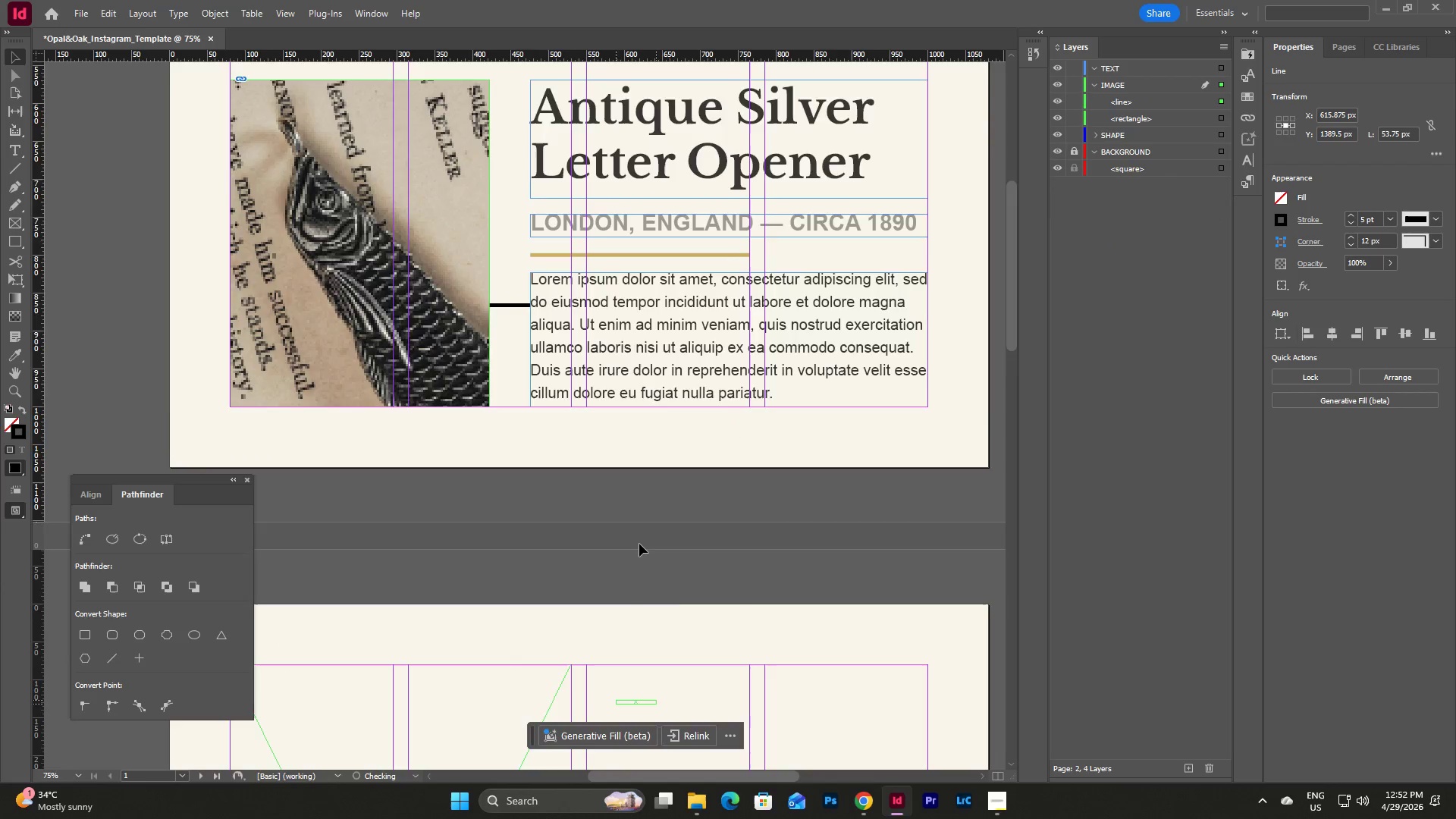 
scroll: coordinate [639, 544], scroll_direction: down, amount: 3.0
 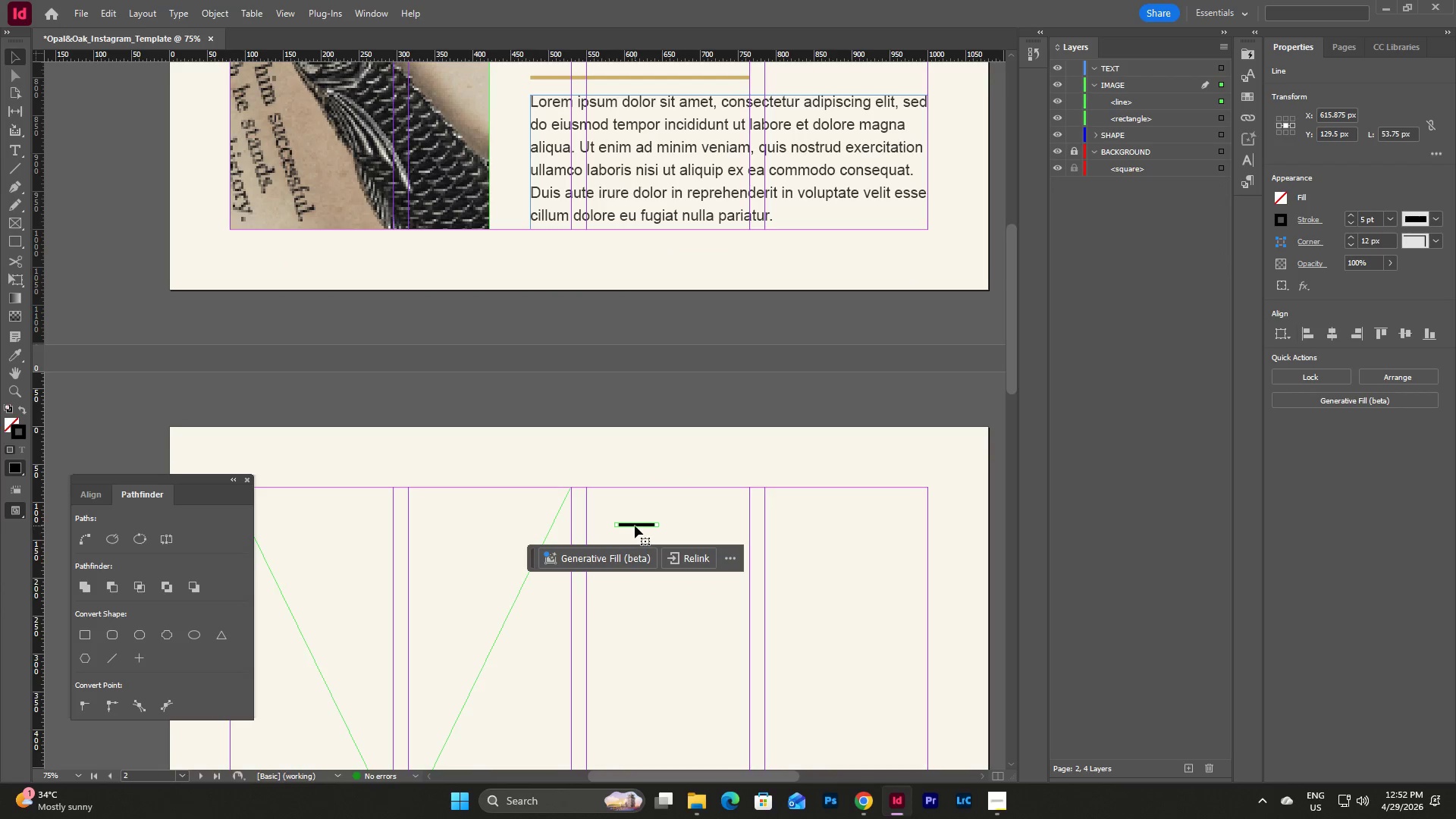 
left_click_drag(start_coordinate=[635, 526], to_coordinate=[612, 515])
 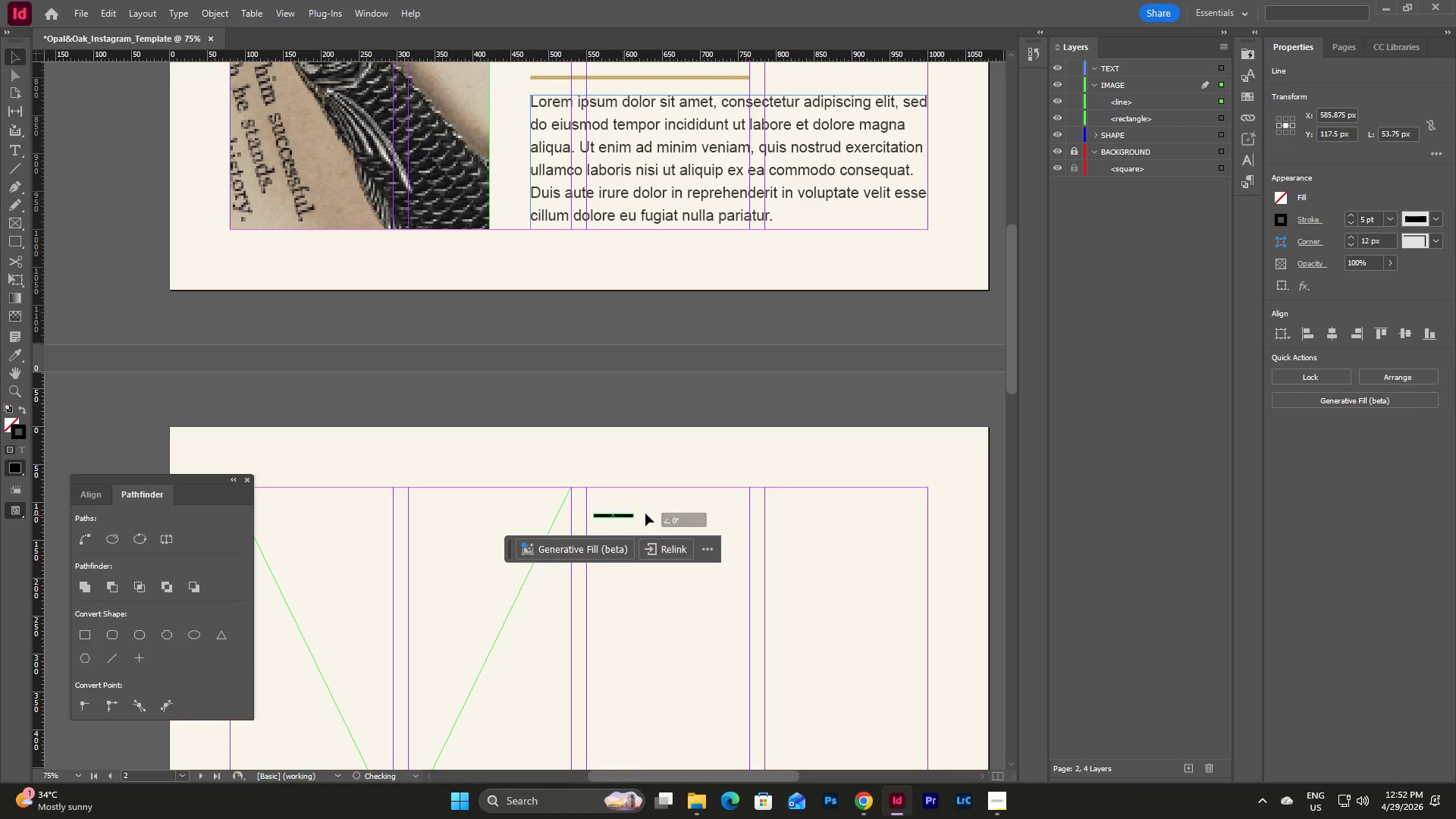 
left_click_drag(start_coordinate=[642, 514], to_coordinate=[645, 513])
 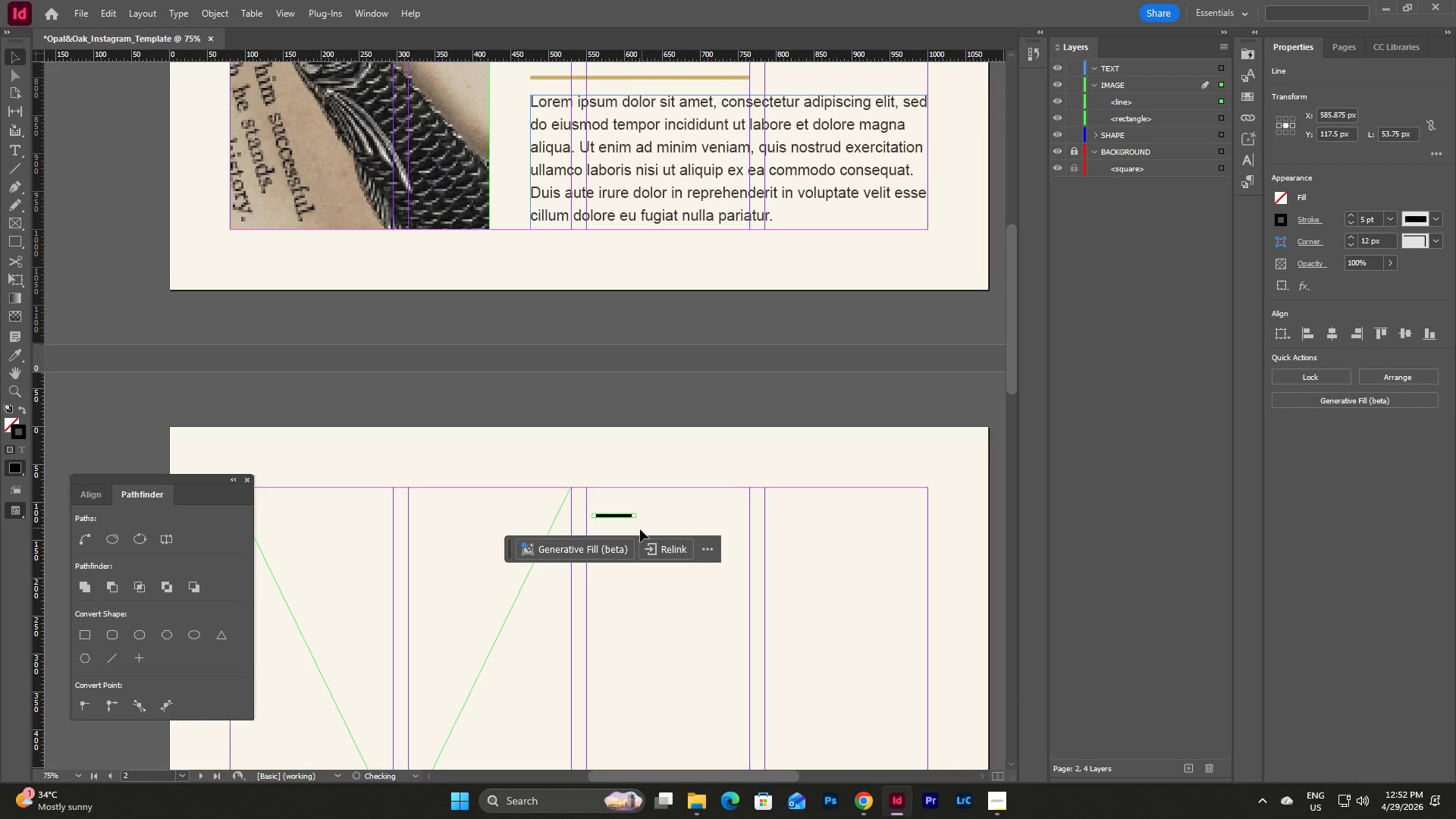 
left_click([640, 529])
 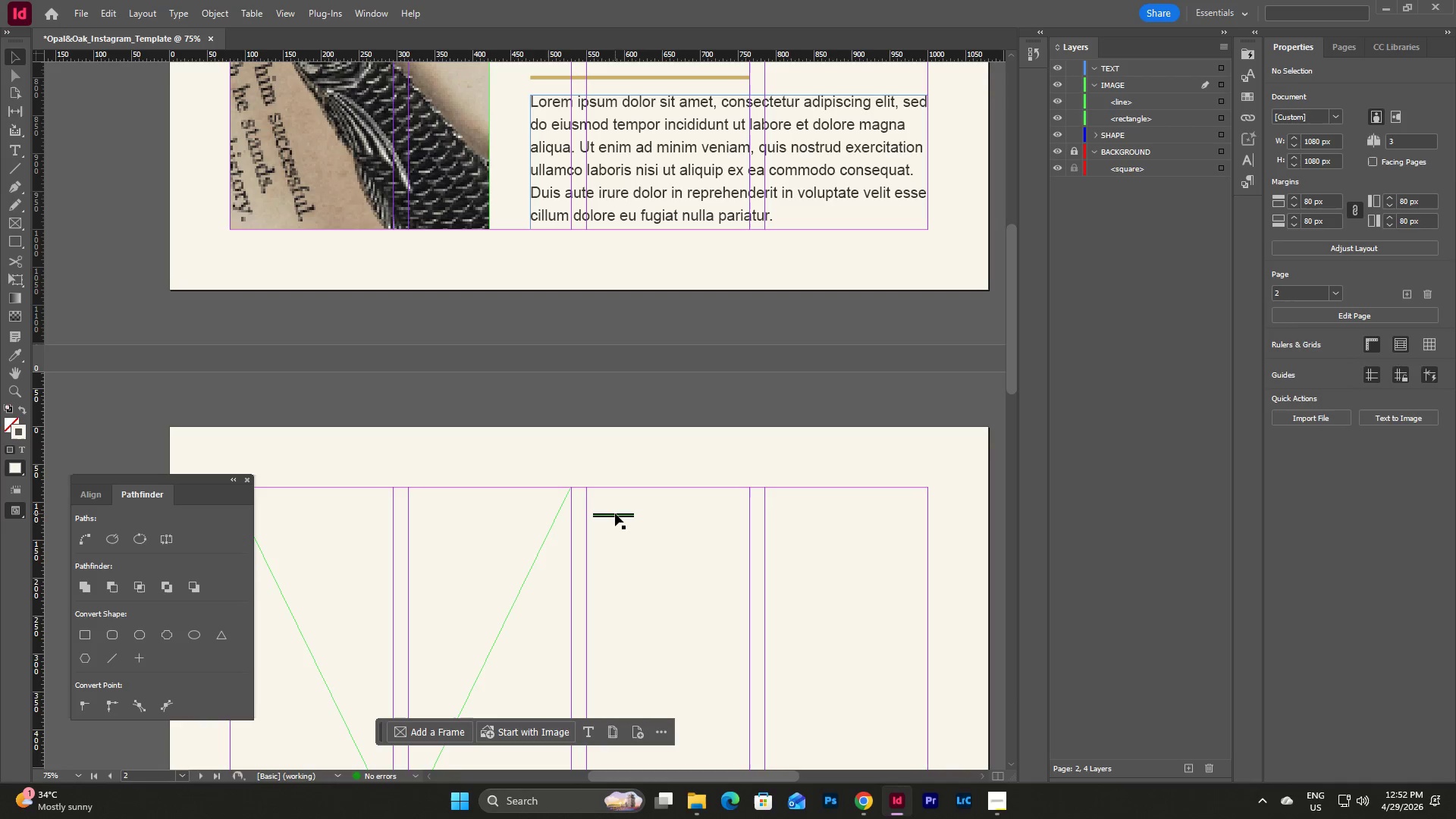 
left_click_drag(start_coordinate=[614, 514], to_coordinate=[593, 491])
 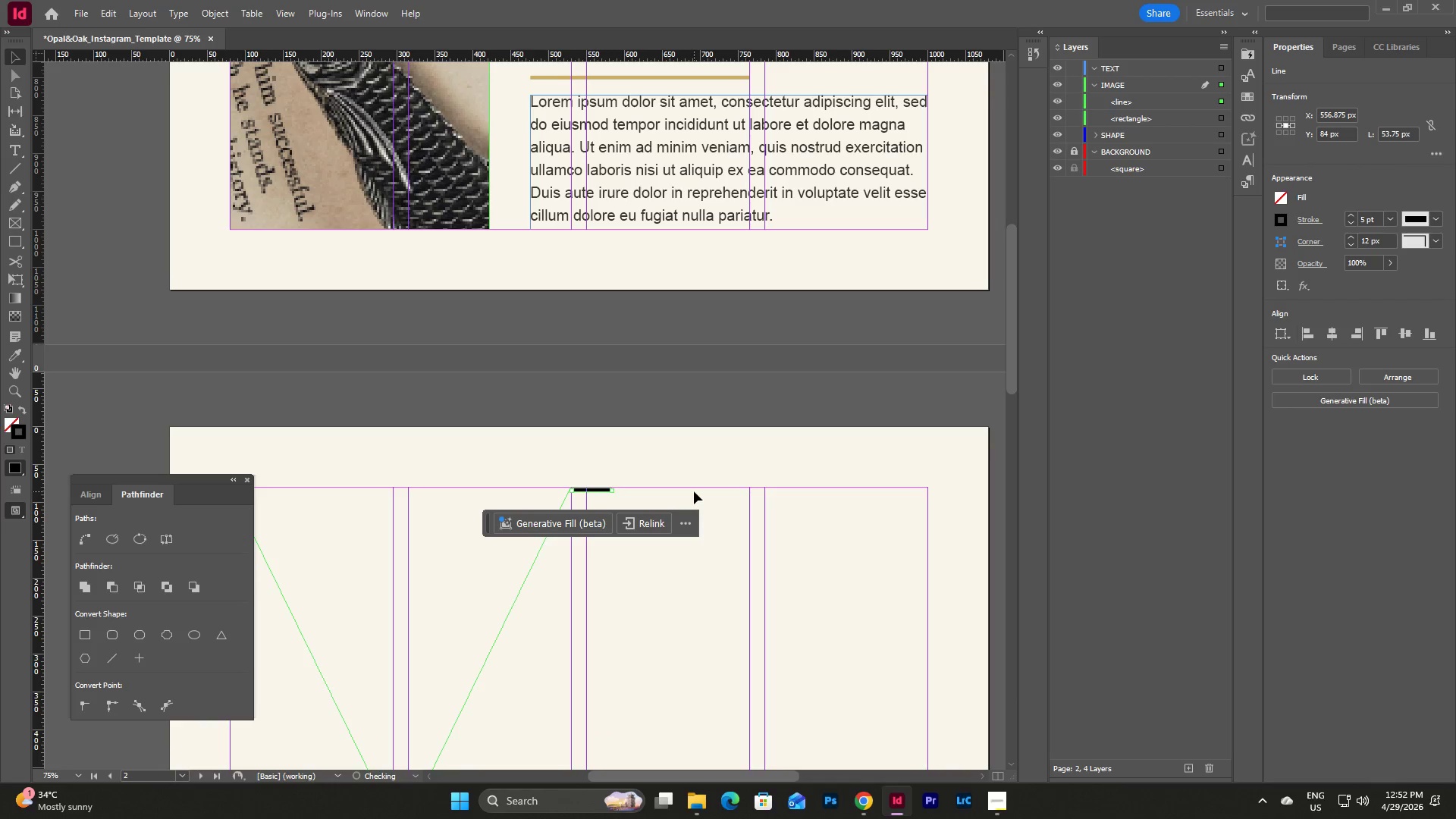 
scroll: coordinate [694, 491], scroll_direction: down, amount: 2.0
 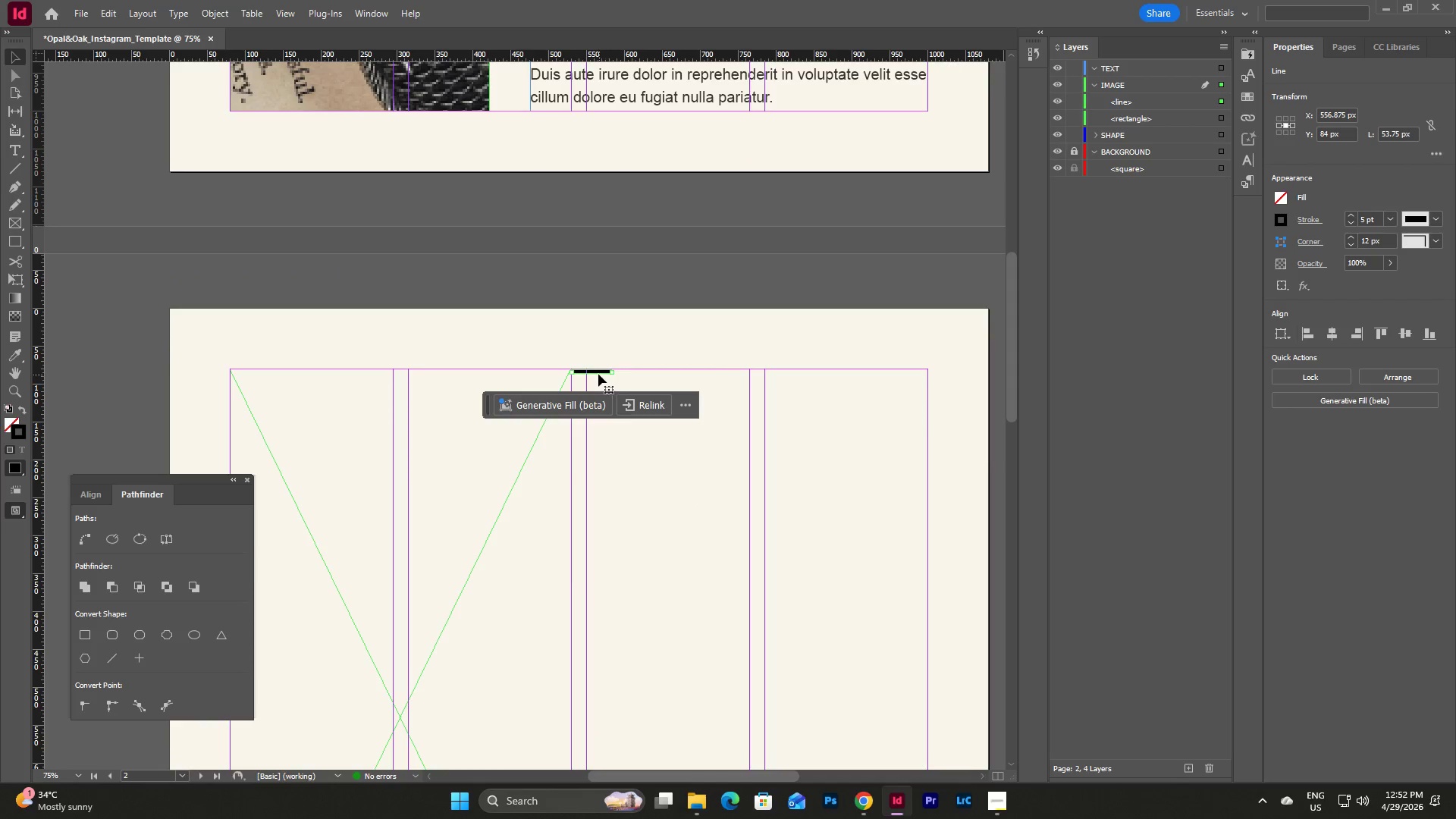 
left_click_drag(start_coordinate=[596, 372], to_coordinate=[677, 488])
 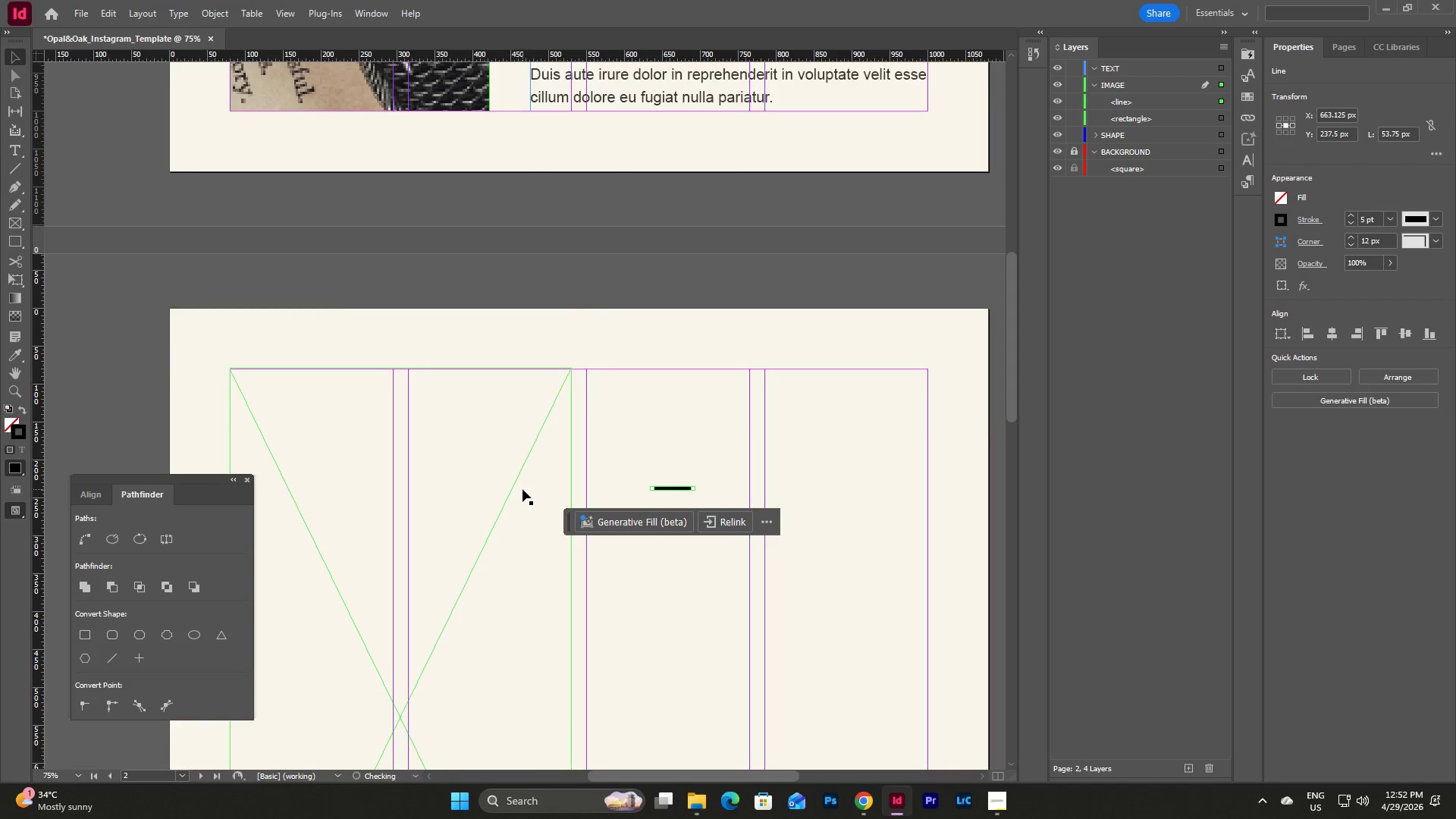 
left_click([522, 489])
 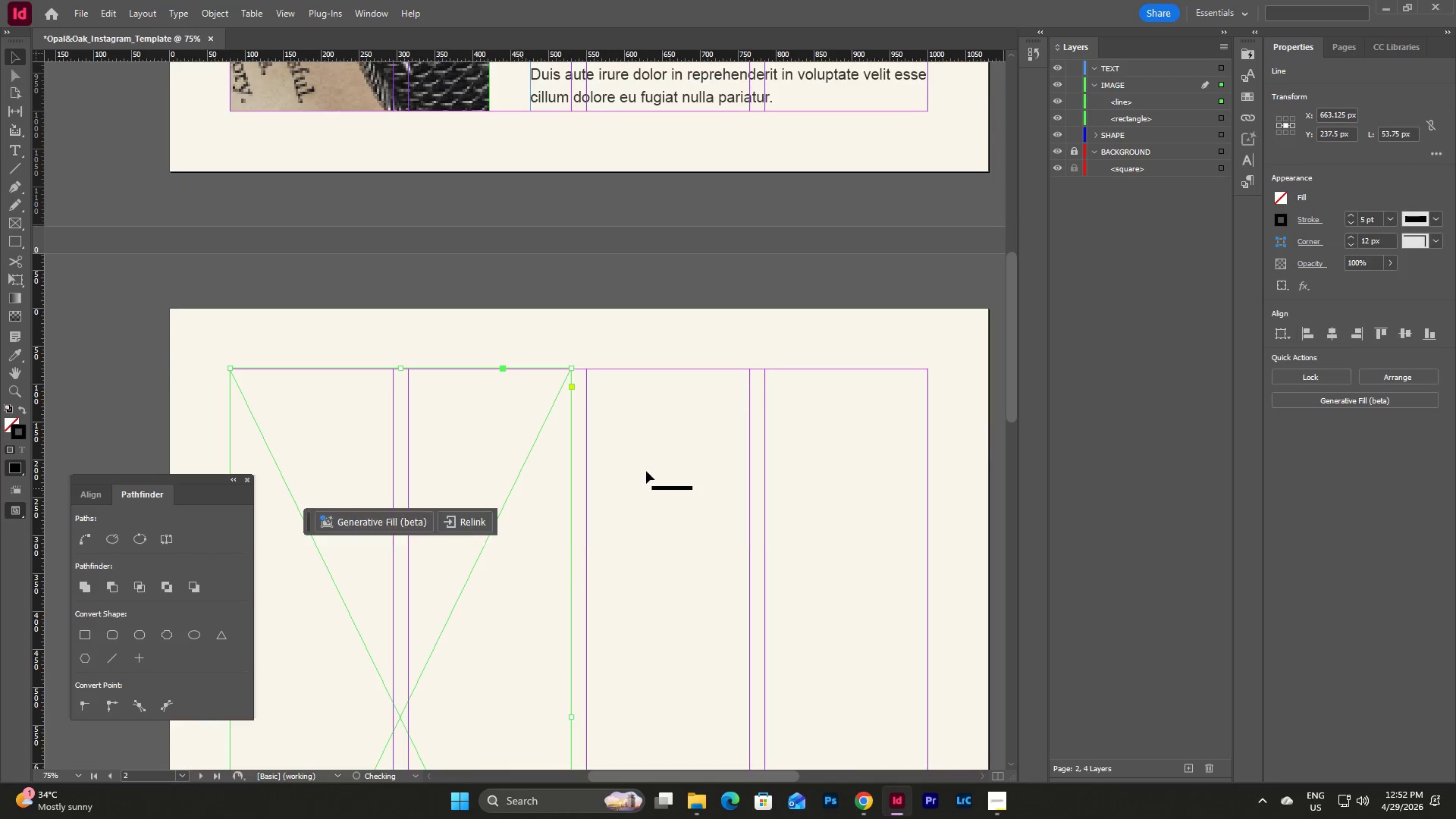 
scroll: coordinate [651, 469], scroll_direction: down, amount: 3.0
 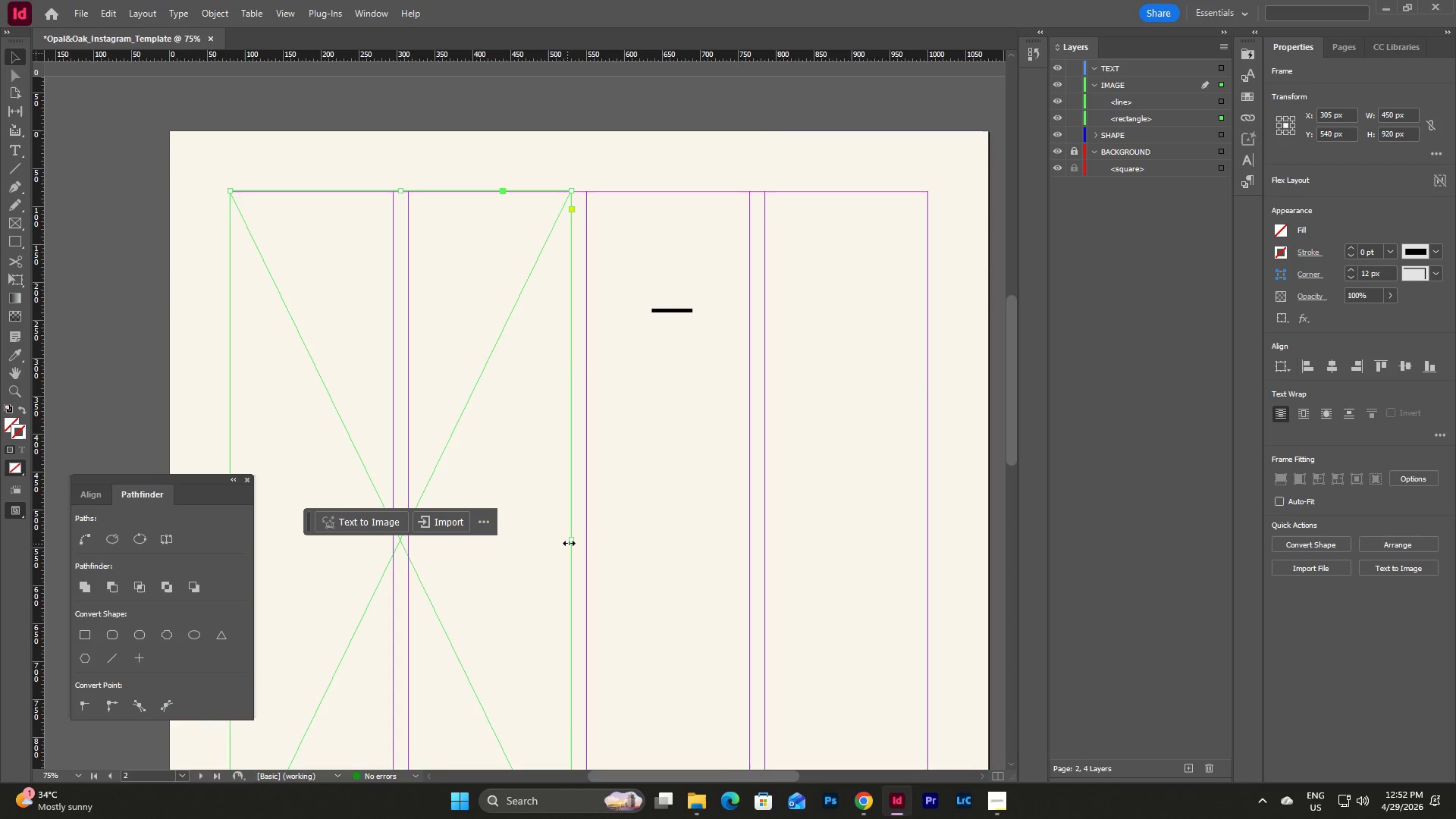 
left_click_drag(start_coordinate=[572, 538], to_coordinate=[457, 532])
 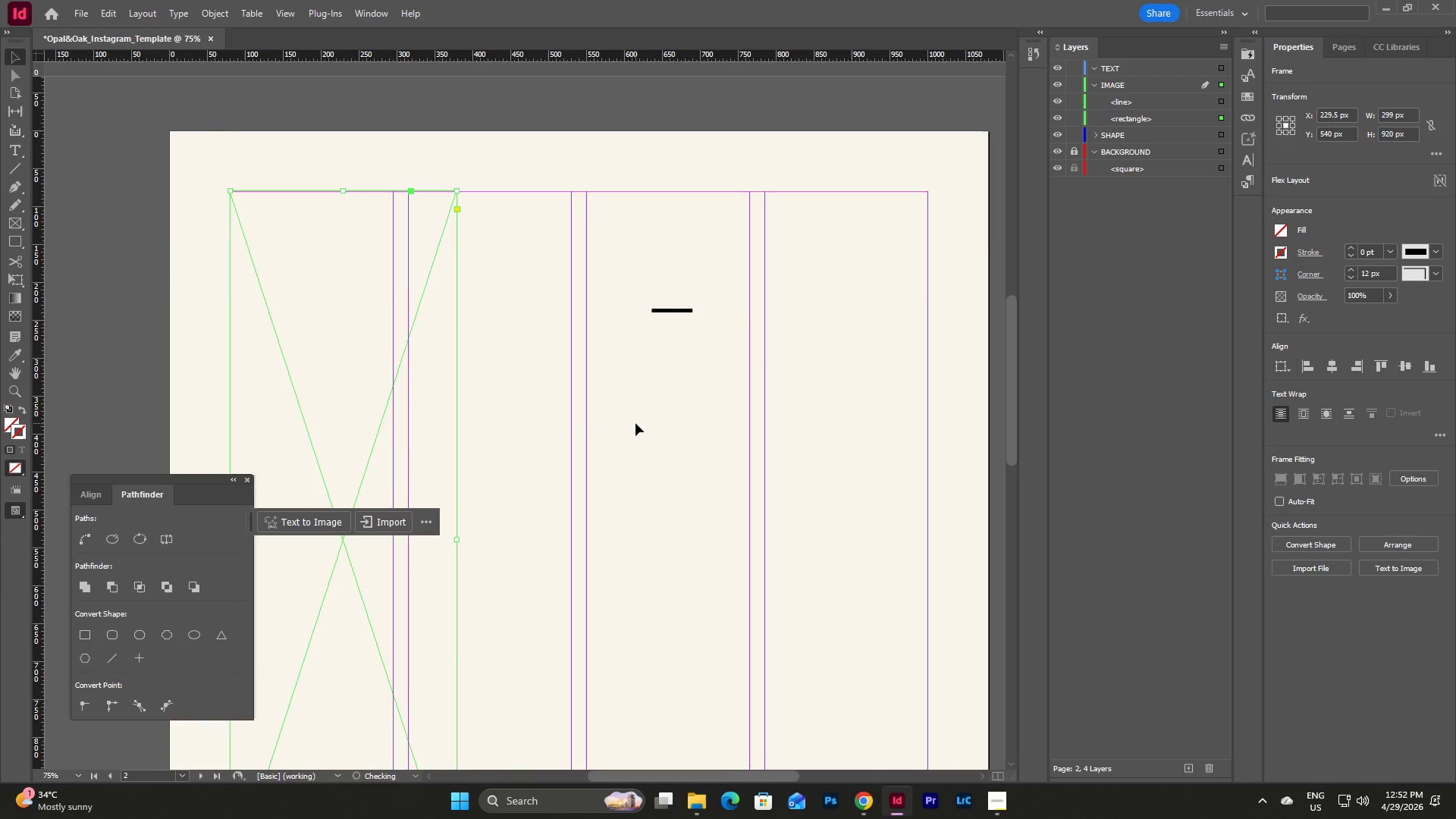 
scroll: coordinate [635, 423], scroll_direction: up, amount: 2.0
 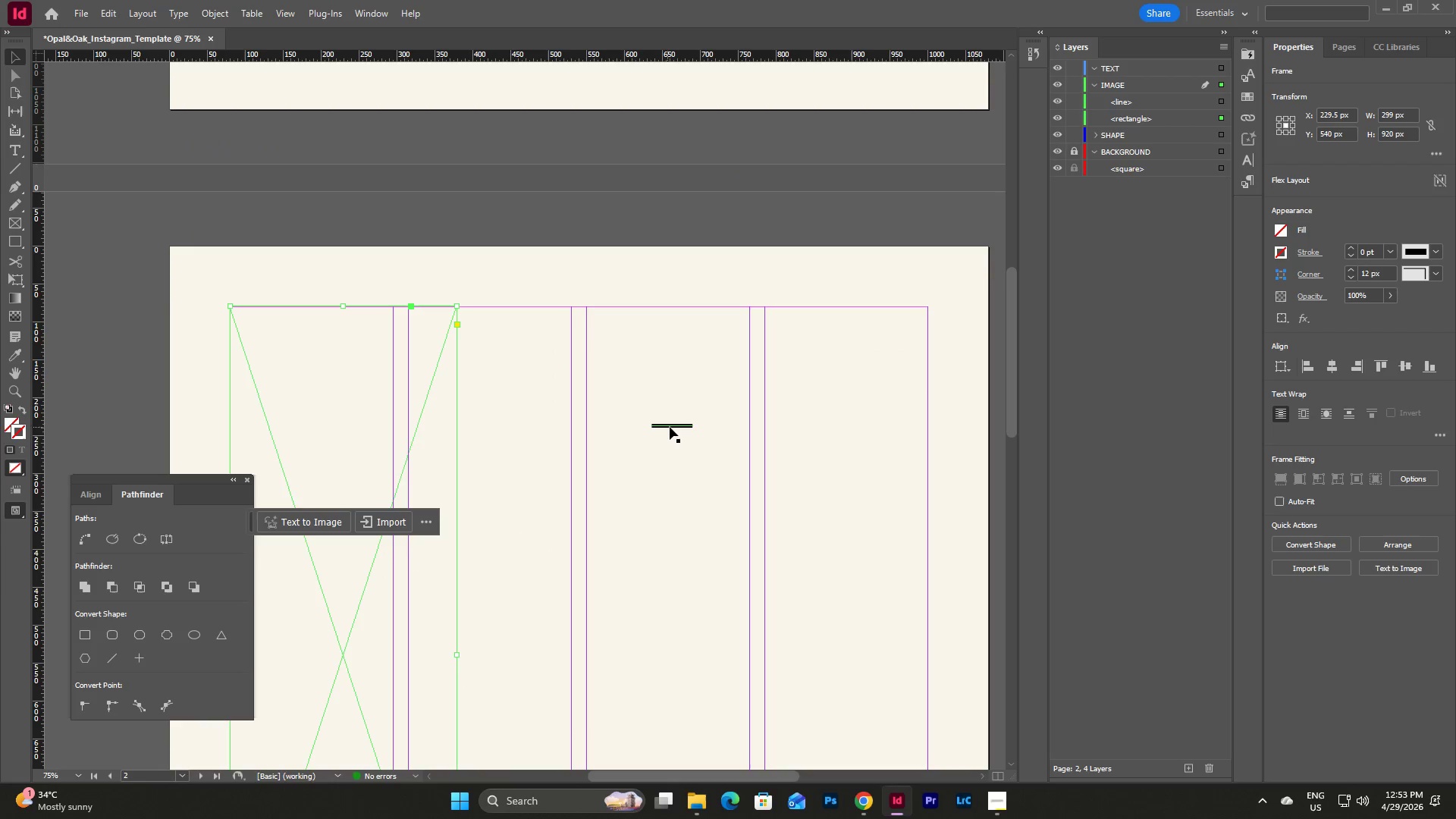 
left_click_drag(start_coordinate=[671, 427], to_coordinate=[579, 425])
 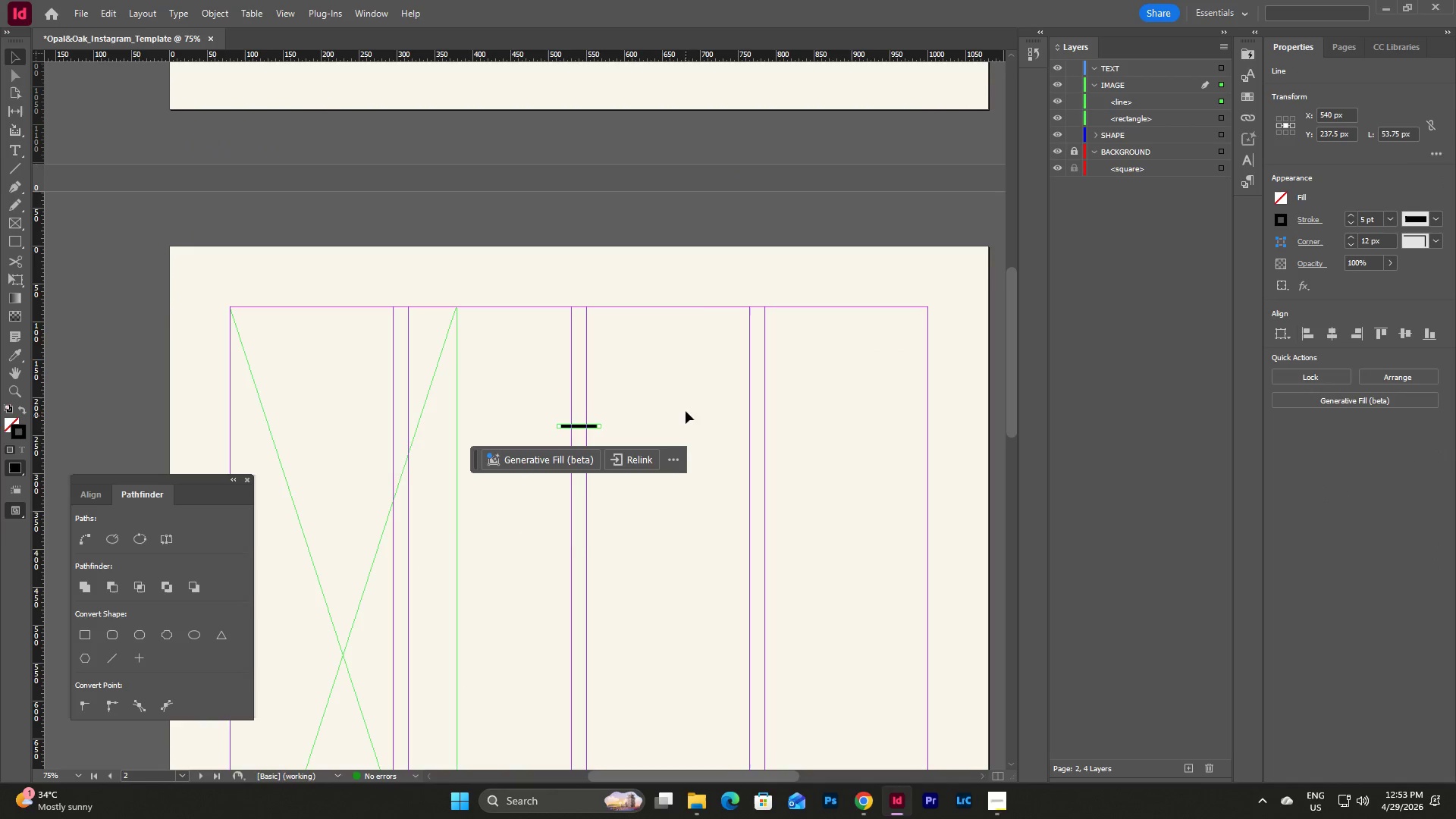 
left_click([686, 400])
 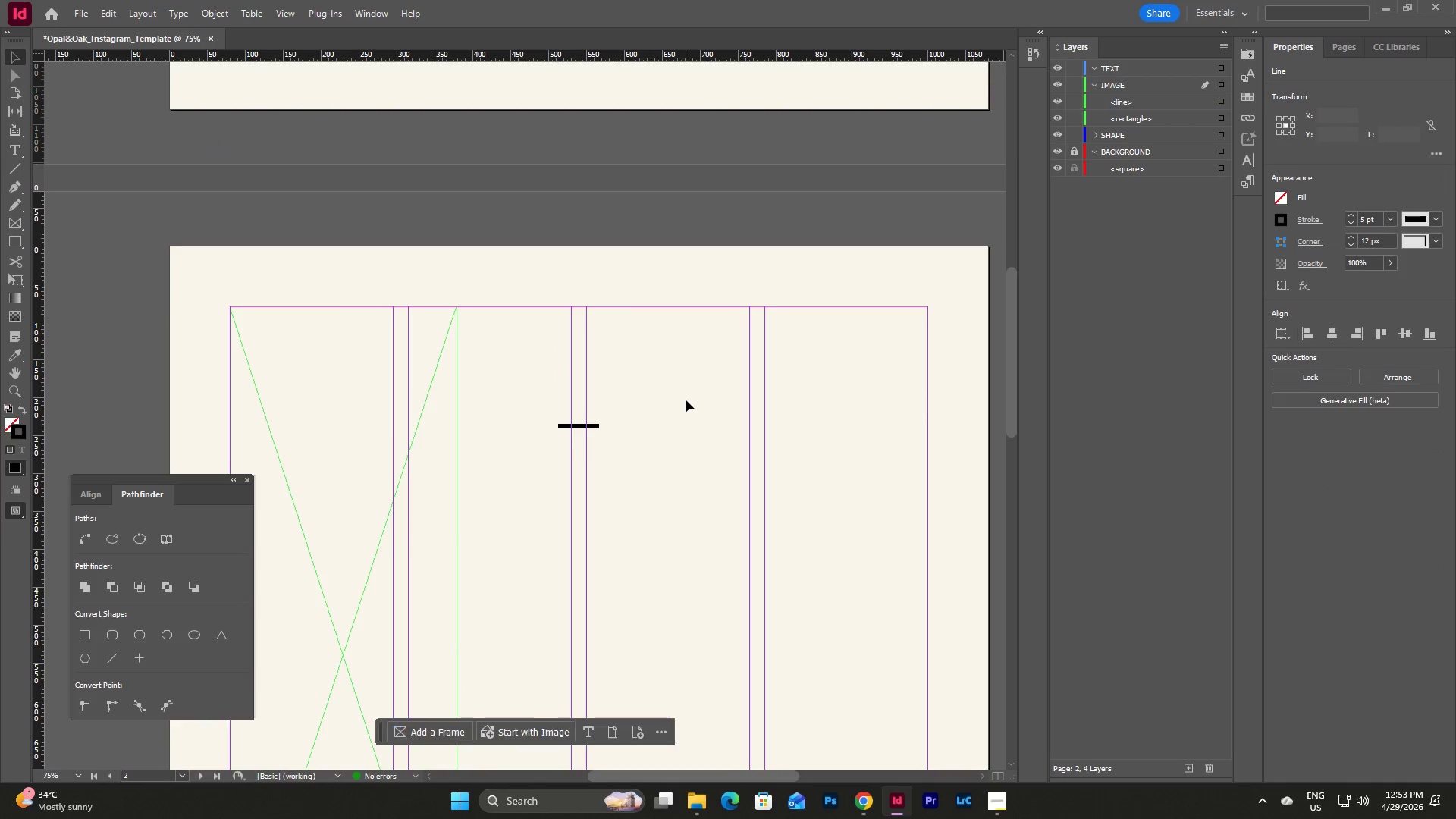 
scroll: coordinate [686, 400], scroll_direction: up, amount: 1.0
 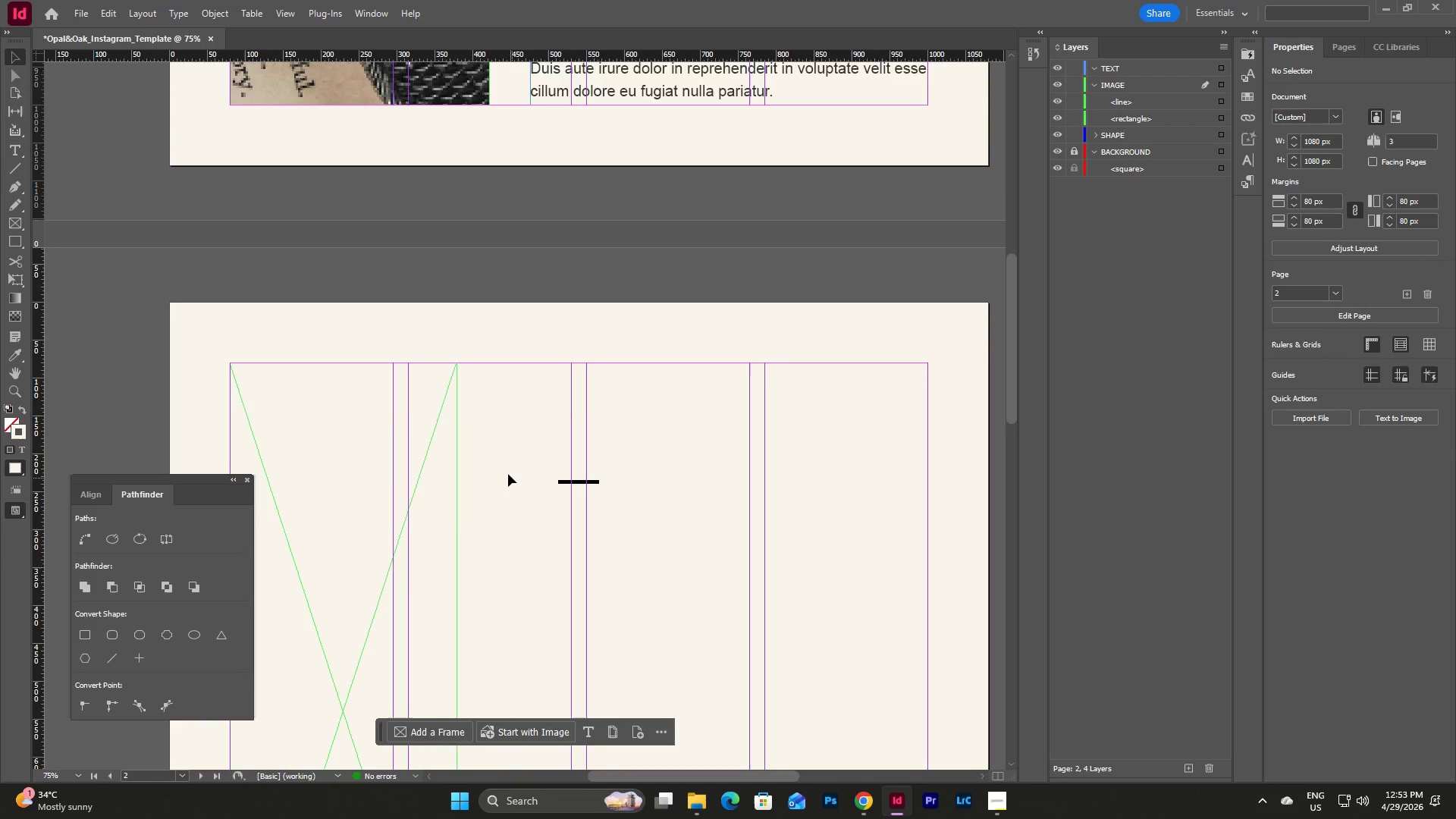 
left_click([461, 466])
 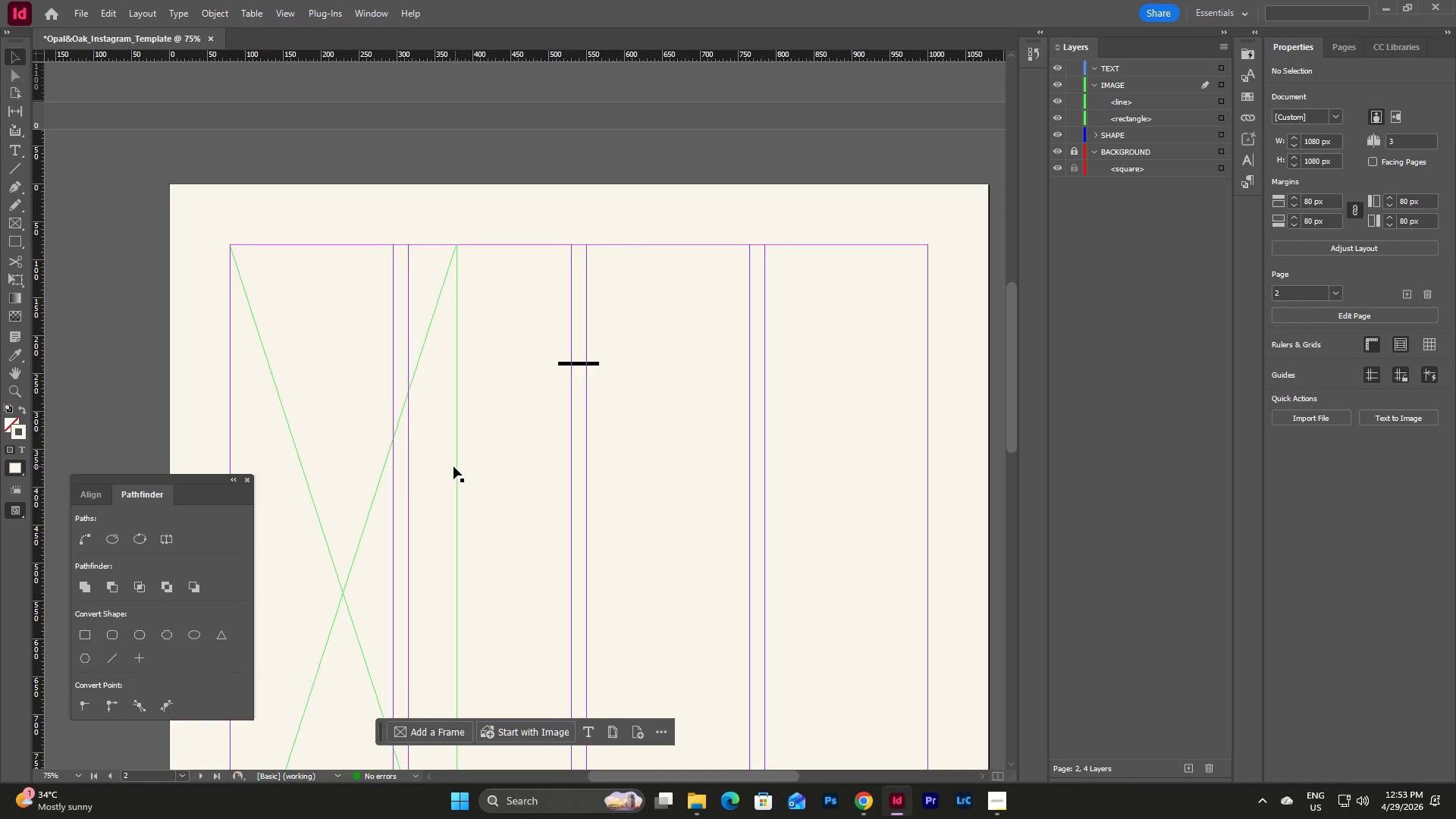 
scroll: coordinate [510, 466], scroll_direction: down, amount: 2.0
 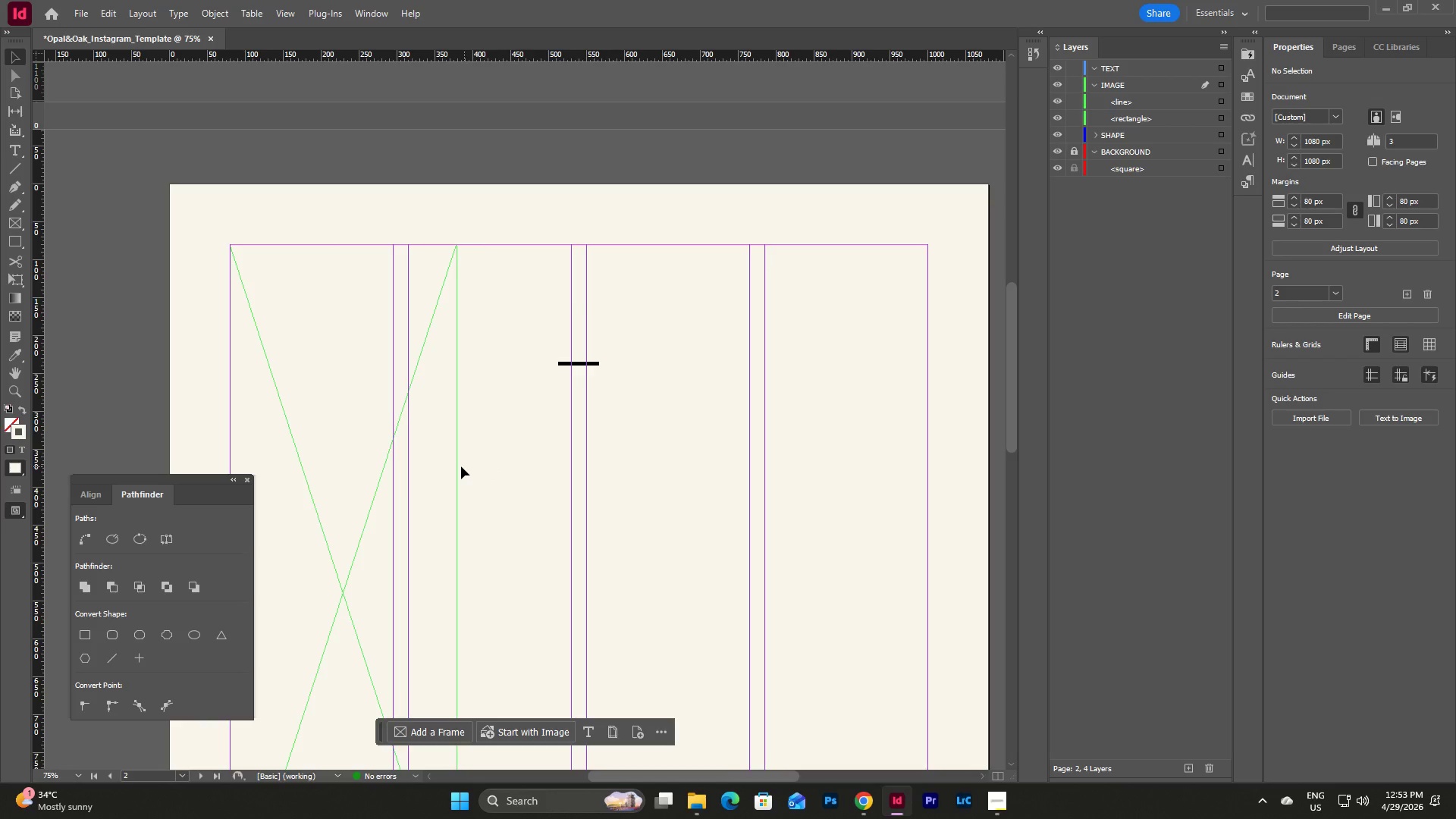 
double_click([448, 465])
 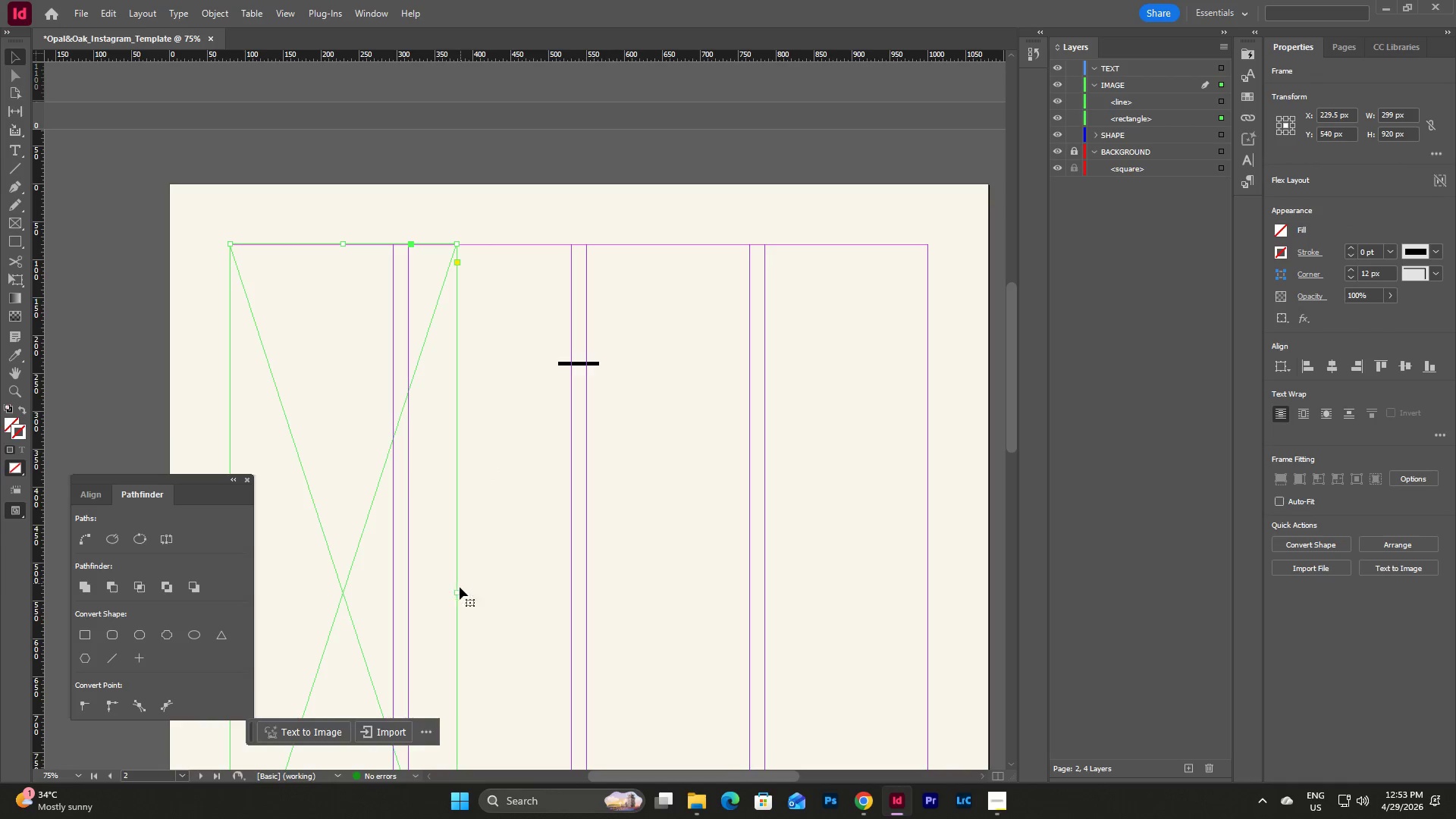 
left_click_drag(start_coordinate=[457, 594], to_coordinate=[556, 572])
 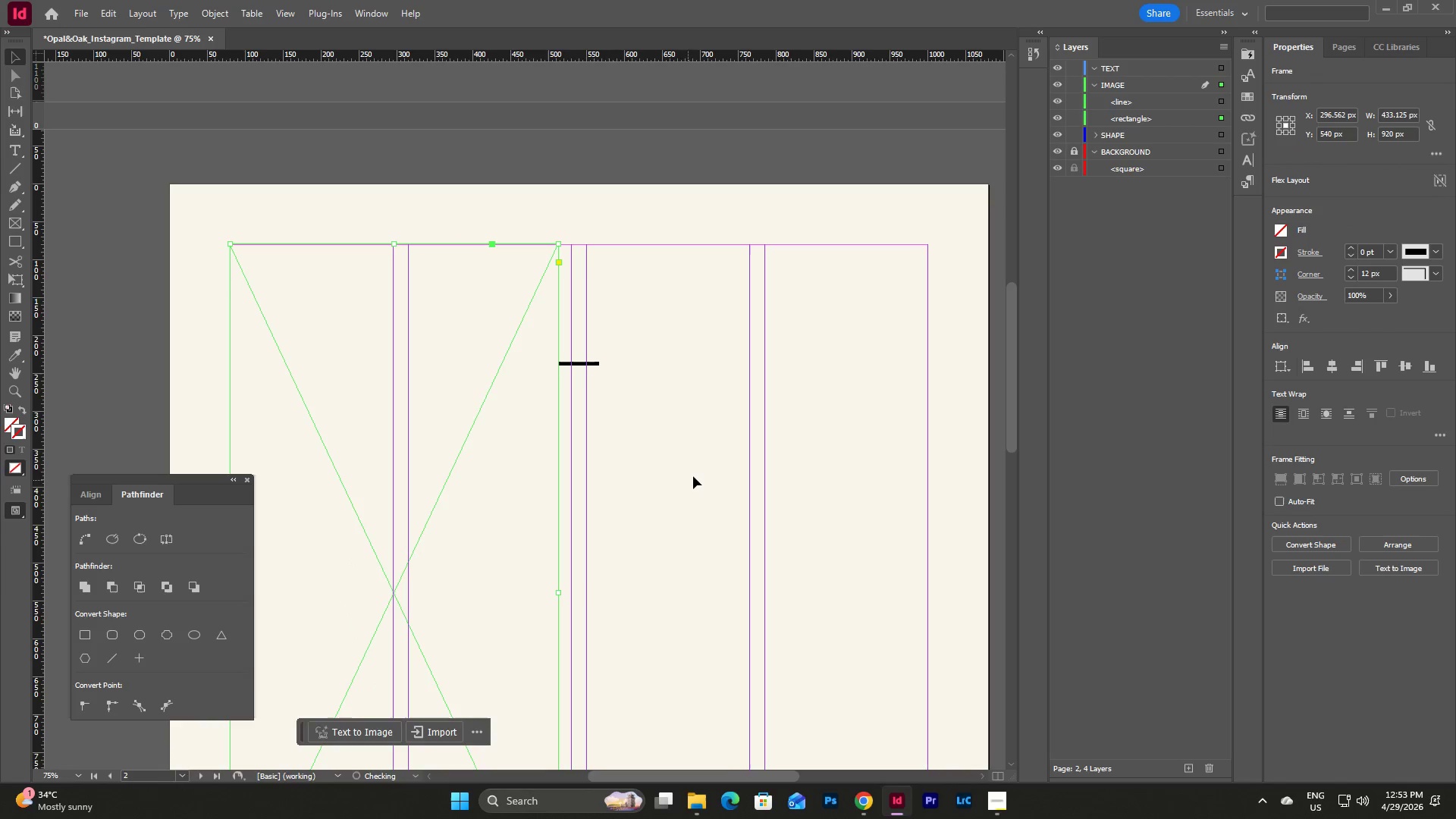 
left_click([693, 476])
 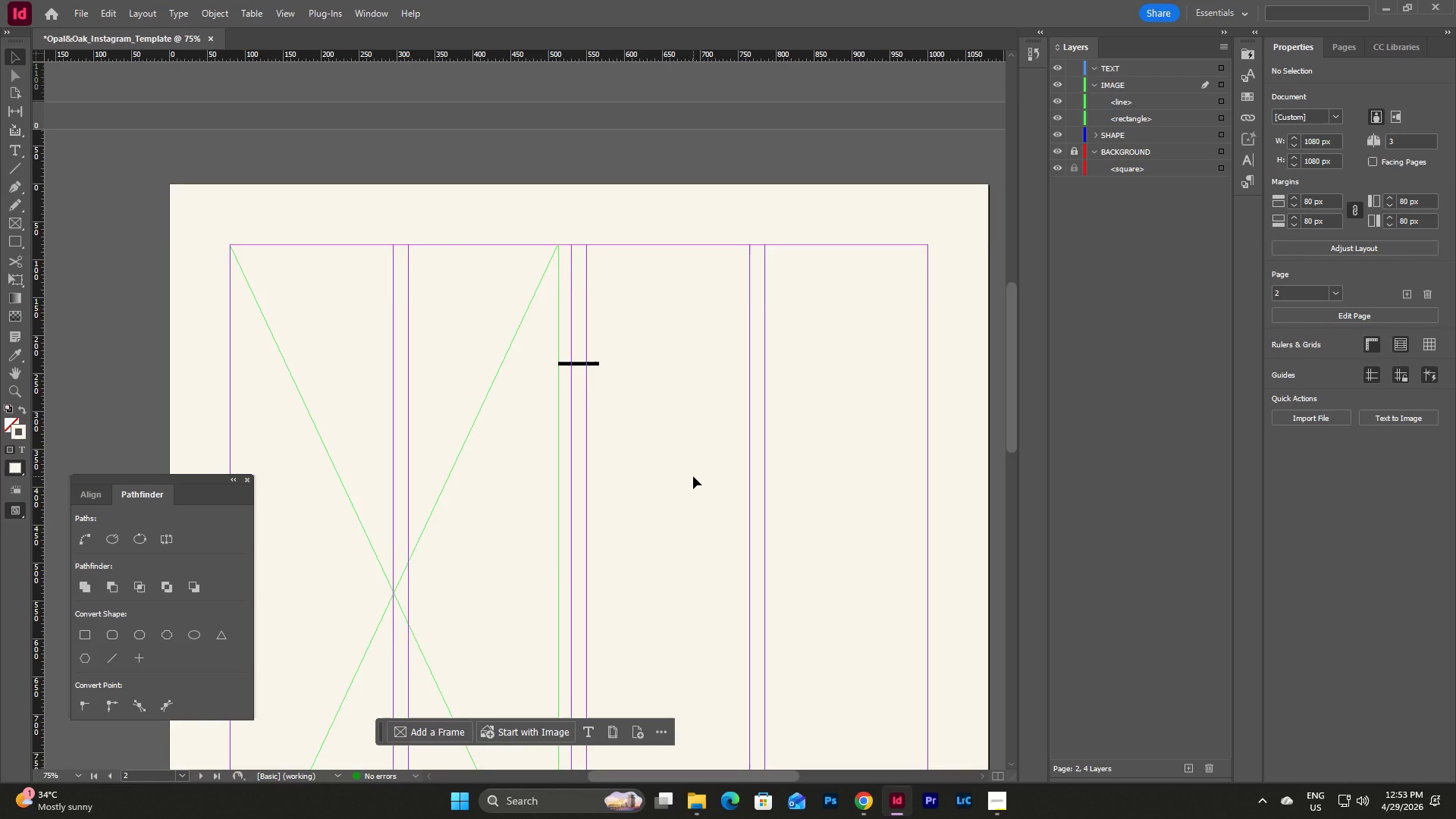 
scroll: coordinate [693, 476], scroll_direction: up, amount: 16.0
 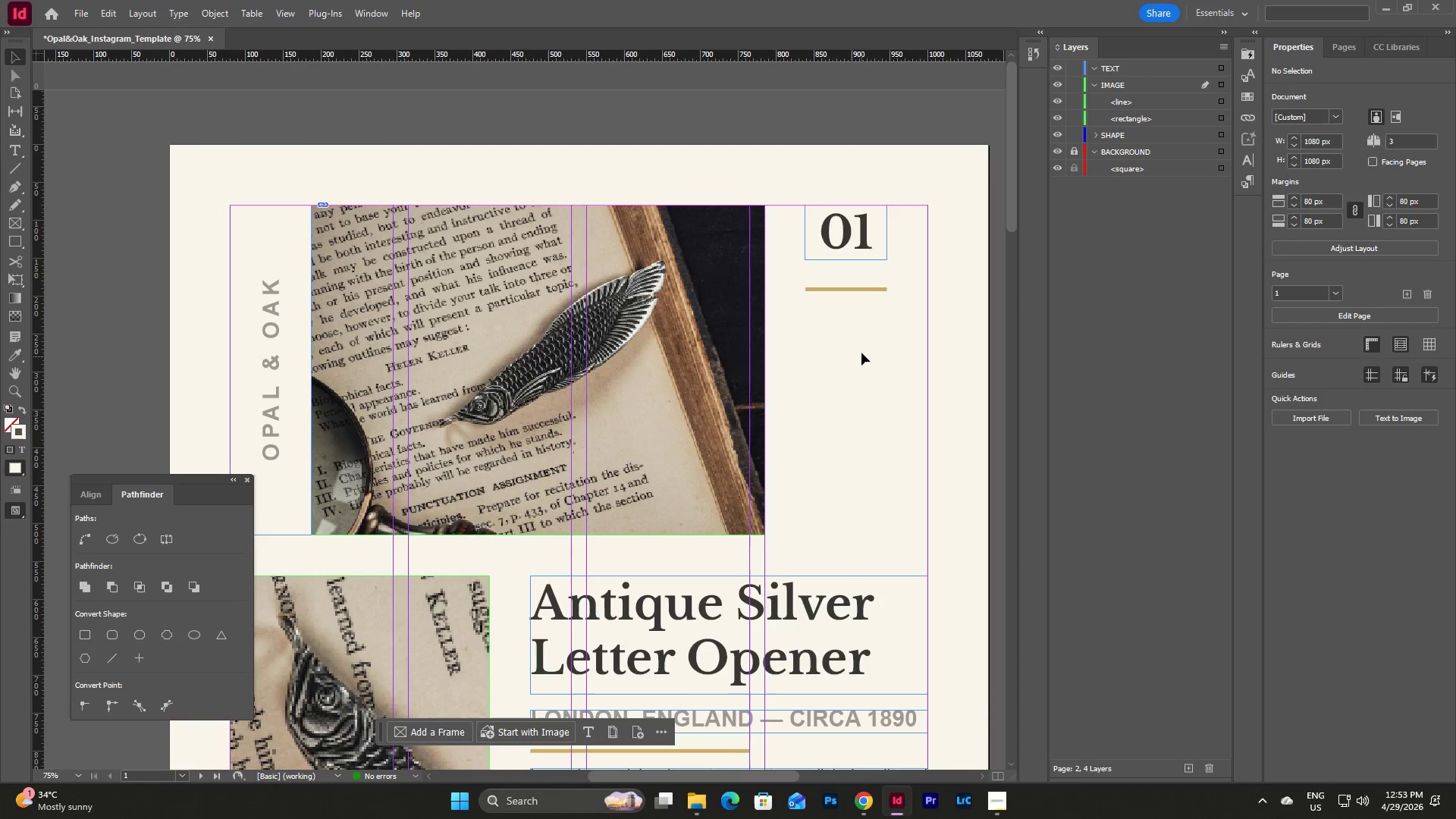 
left_click([861, 352])
 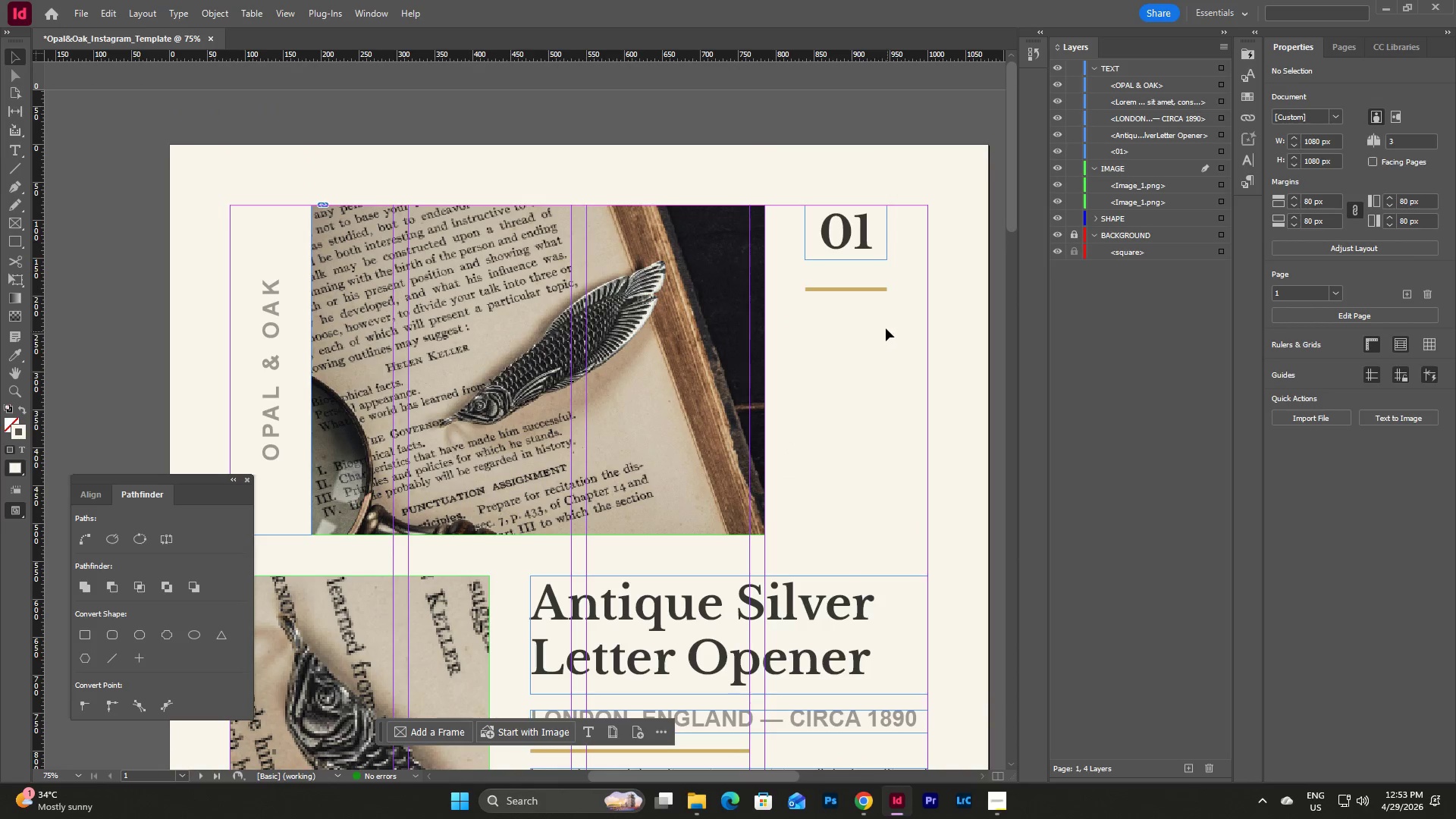 
left_click_drag(start_coordinate=[887, 331], to_coordinate=[831, 237])
 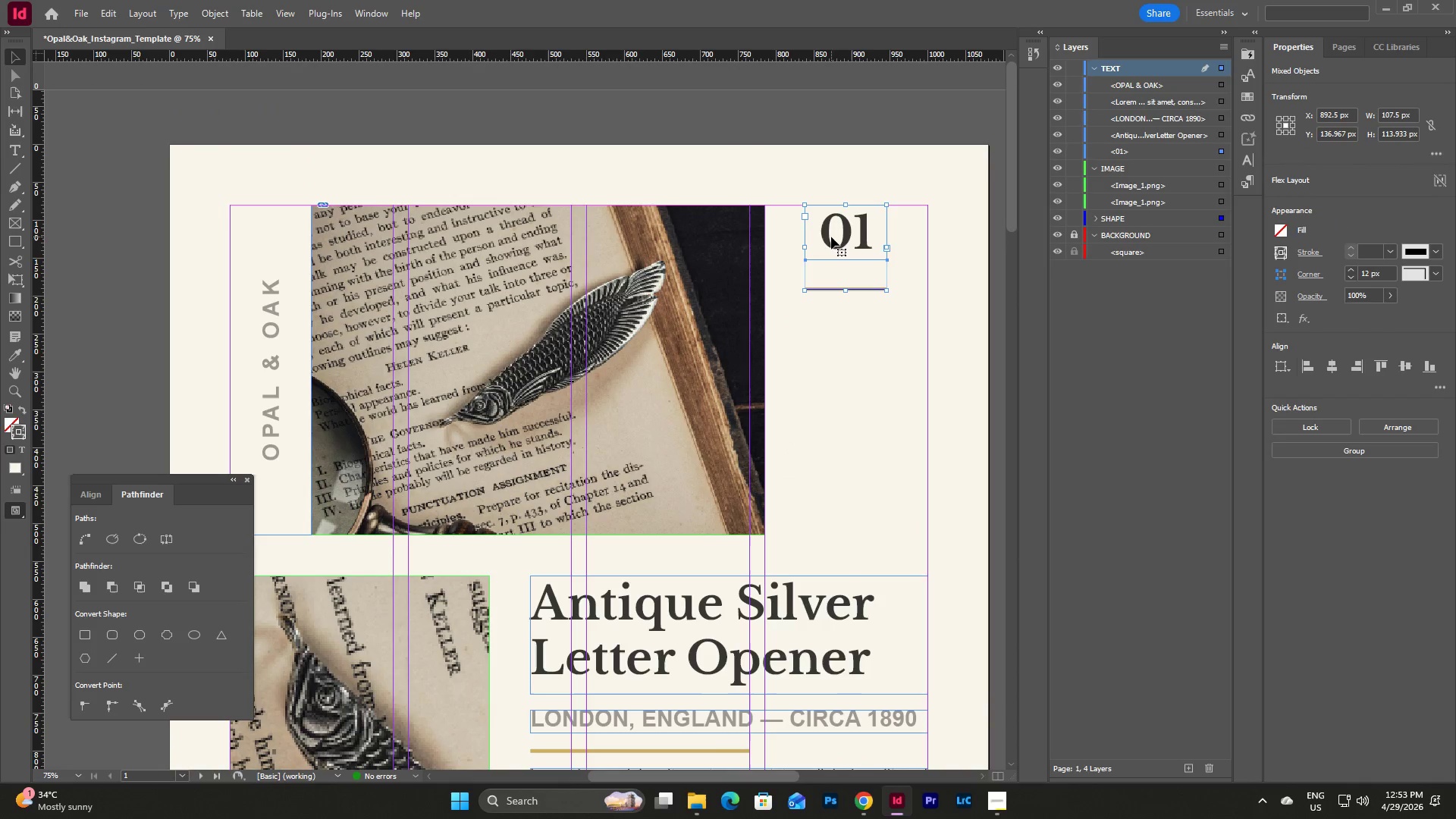 
key(Control+C)
 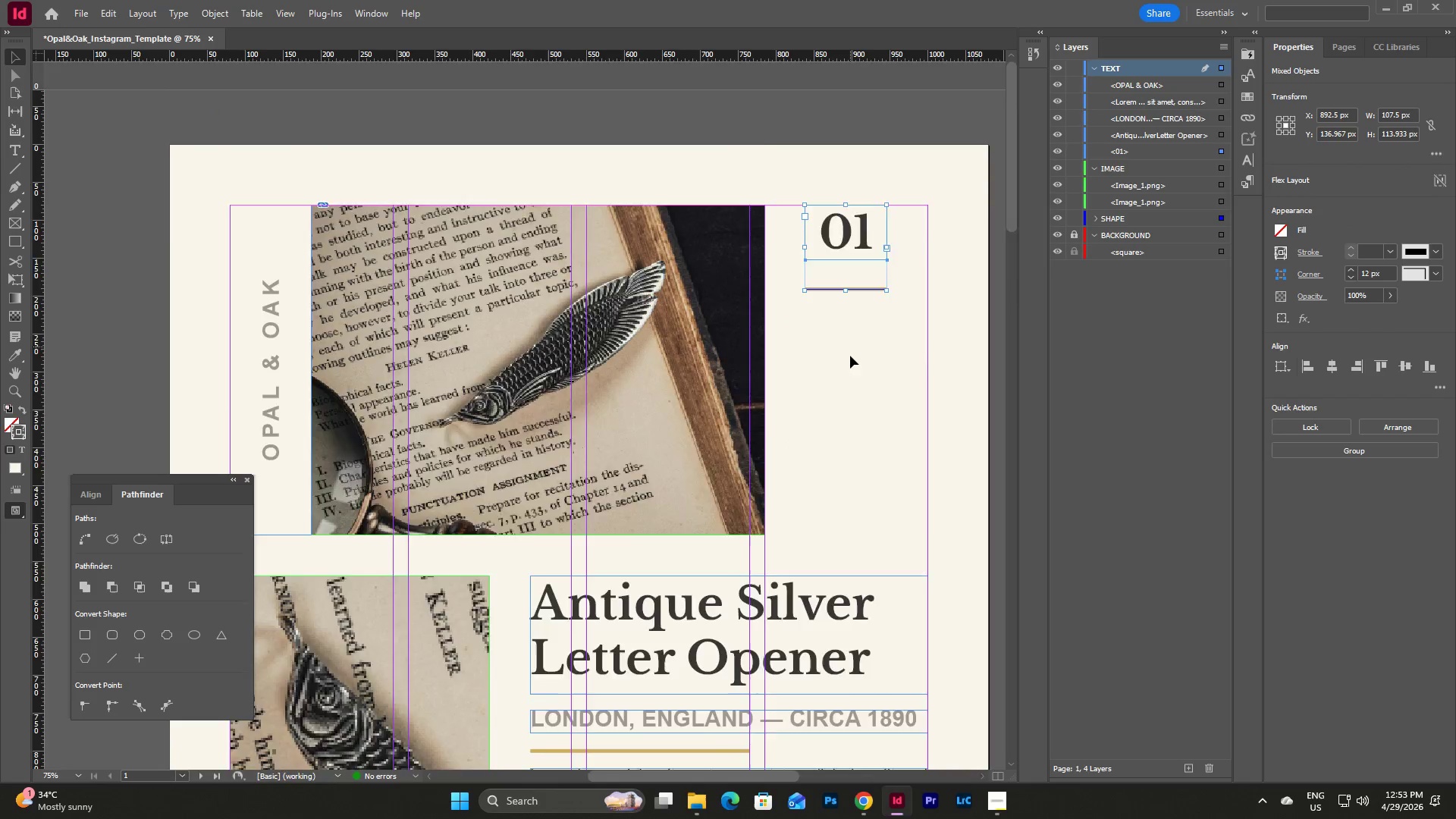 
scroll: coordinate [851, 356], scroll_direction: down, amount: 15.0
 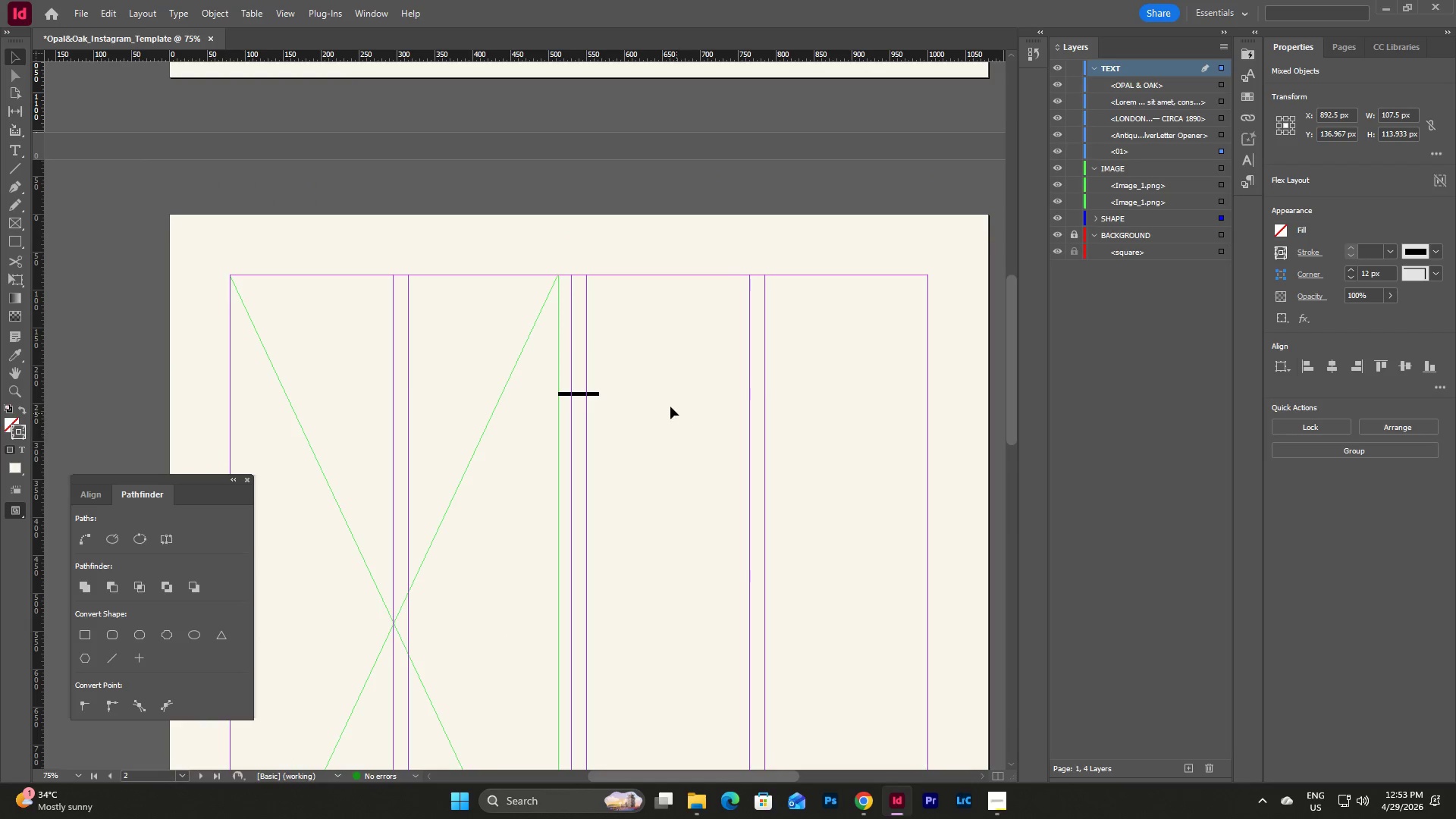 
left_click([657, 381])
 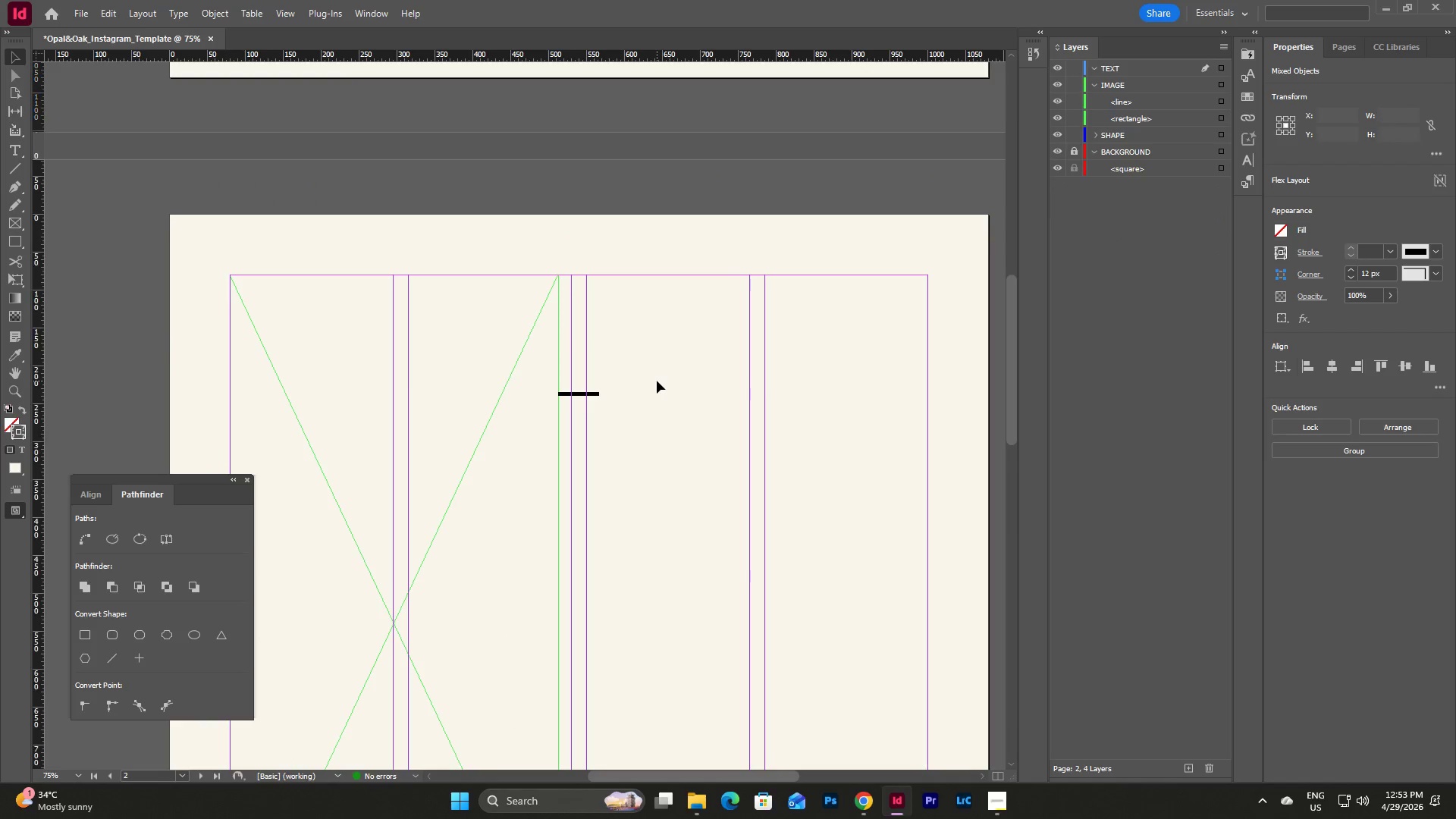 
key(Control+V)
 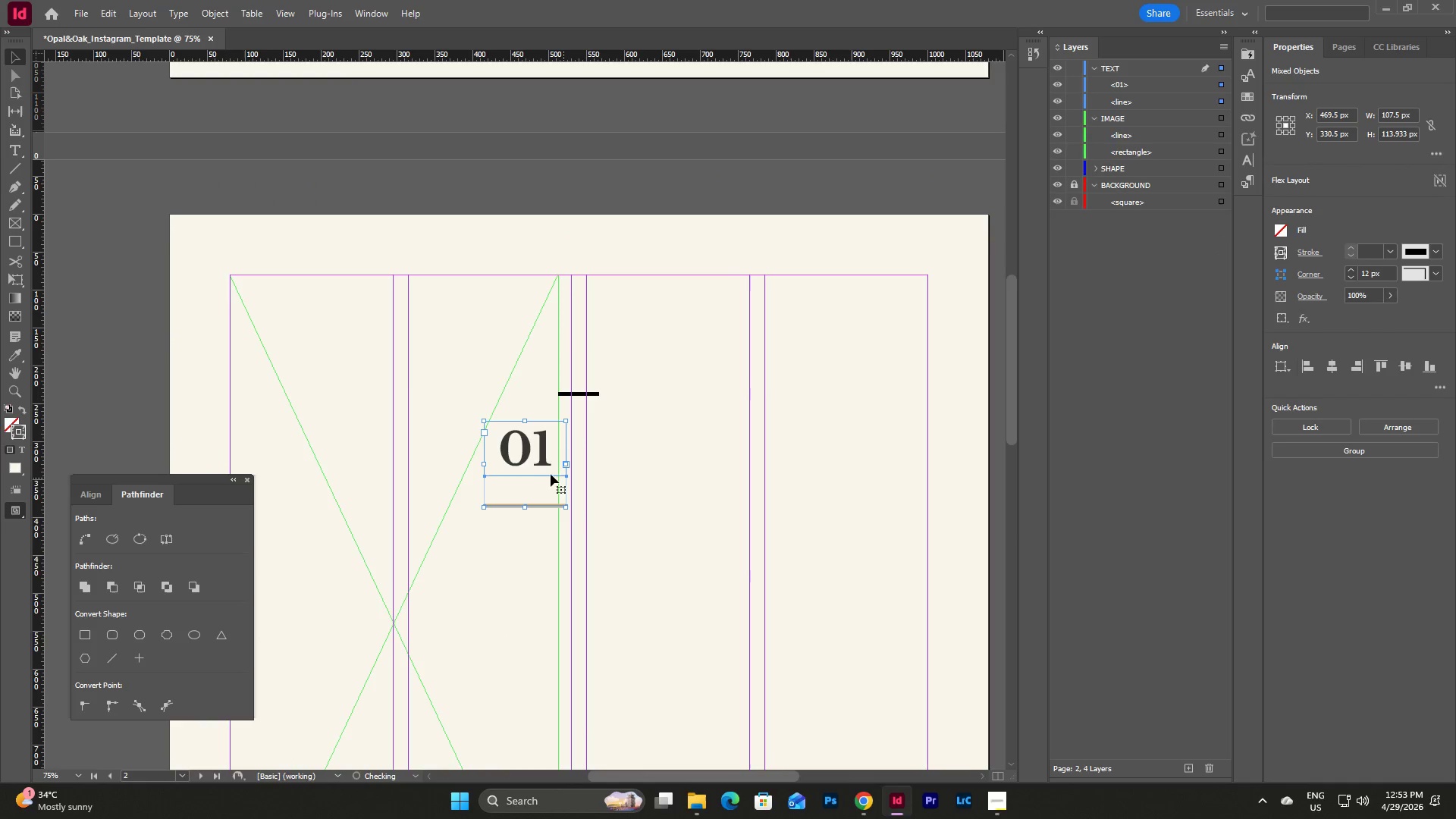 
left_click_drag(start_coordinate=[514, 459], to_coordinate=[628, 317])
 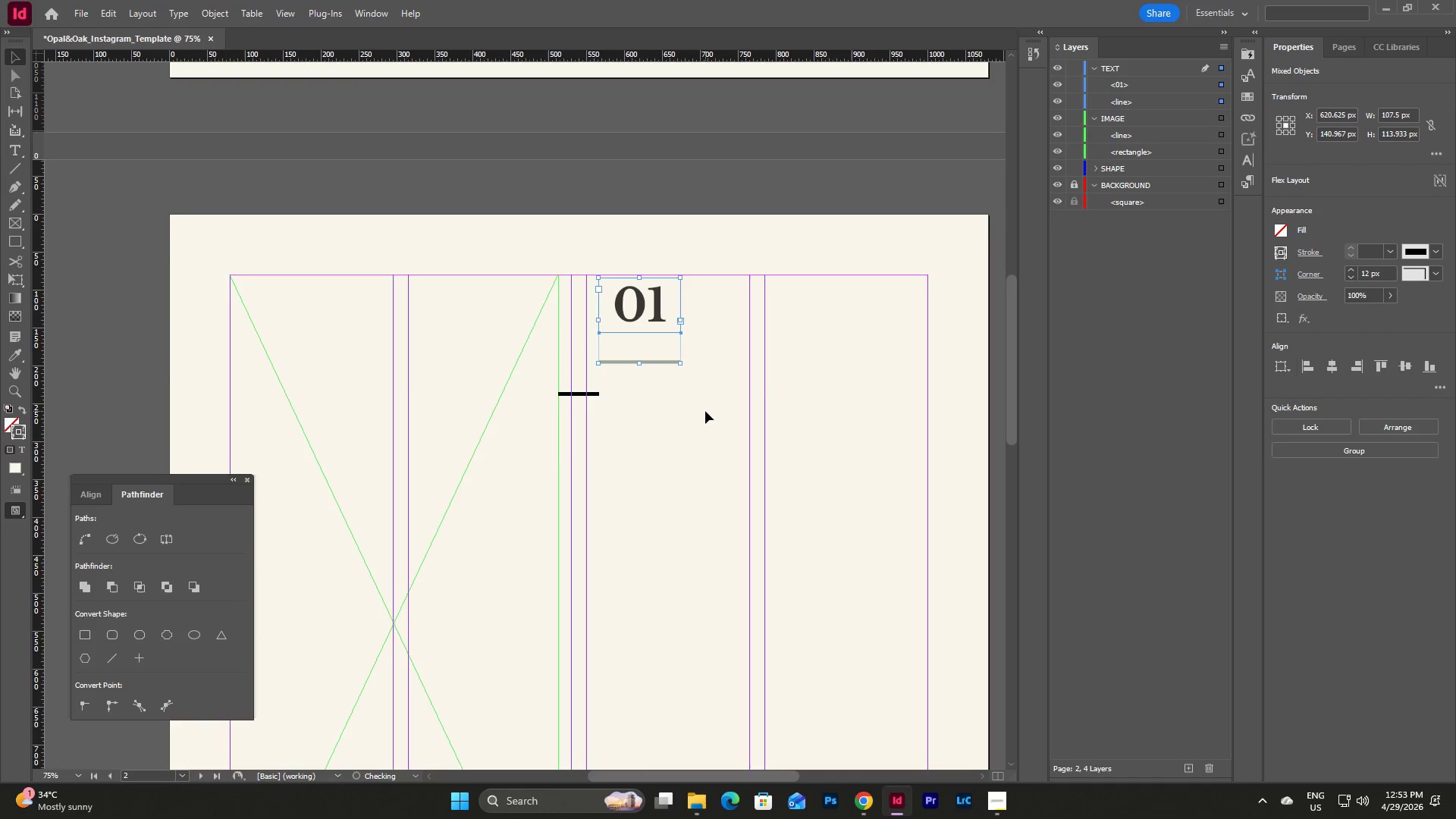 
left_click([705, 411])
 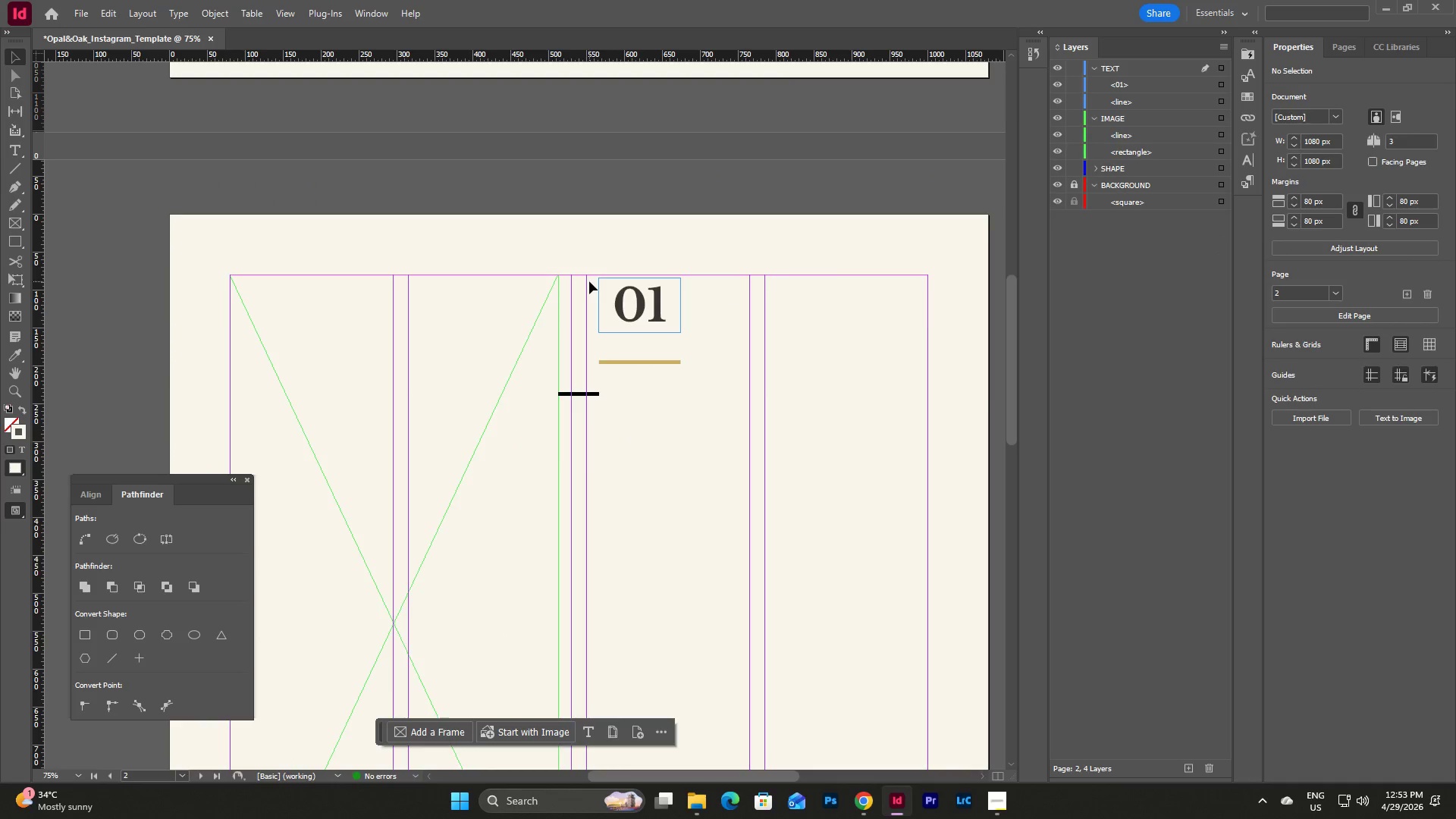 
scroll: coordinate [589, 281], scroll_direction: up, amount: 2.0
 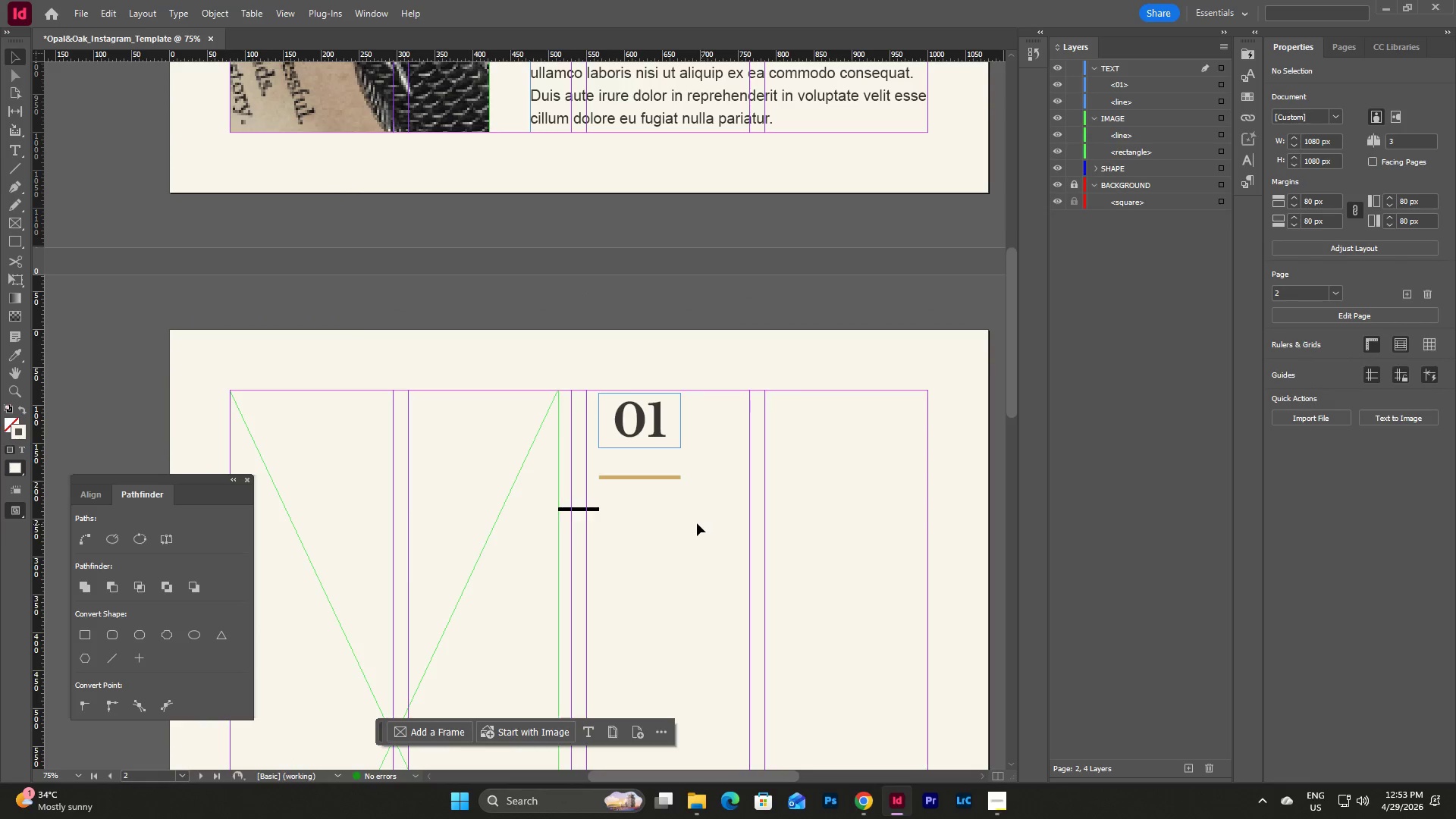 
left_click_drag(start_coordinate=[695, 523], to_coordinate=[632, 423])
 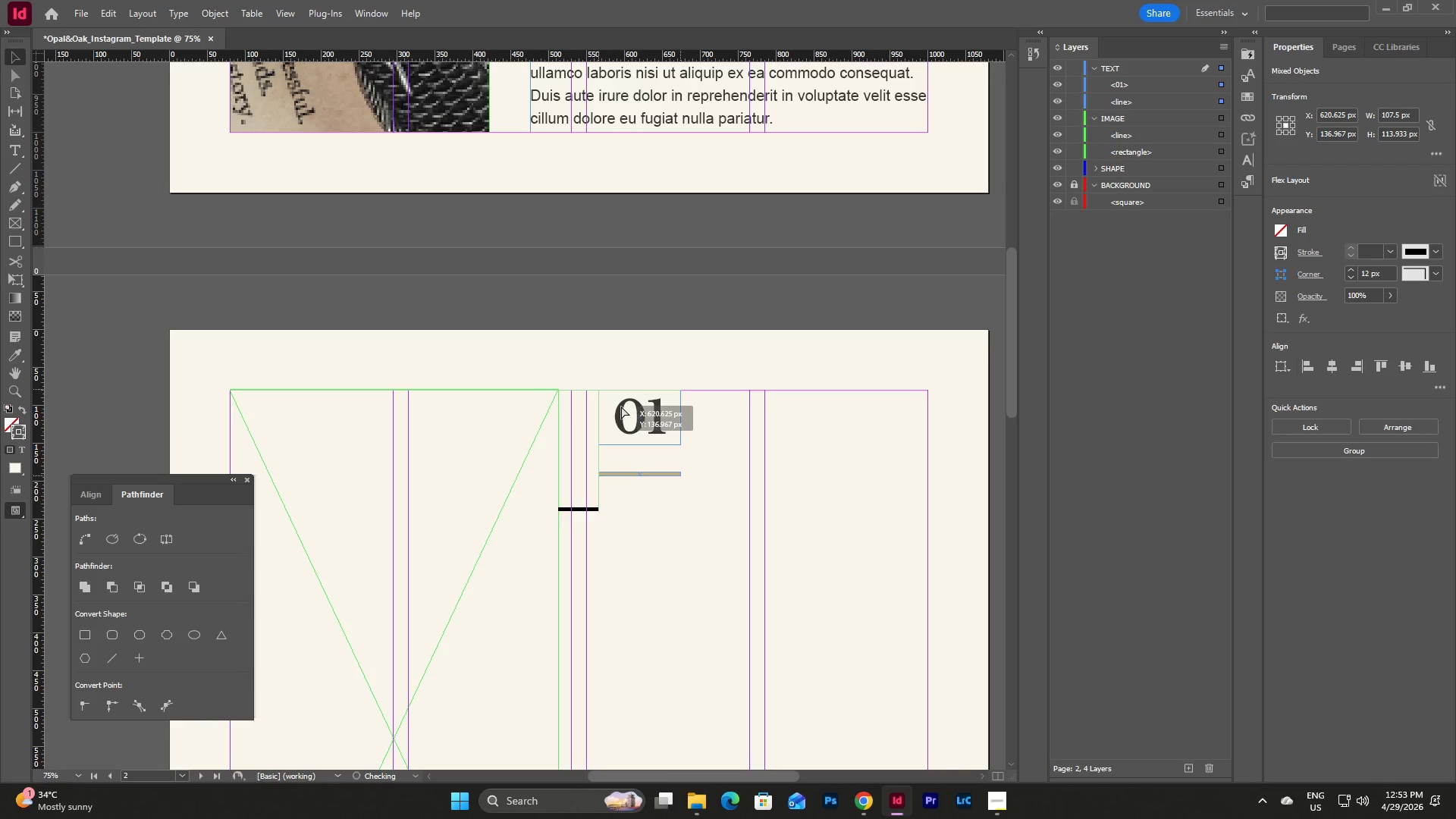 
wait(5.53)
 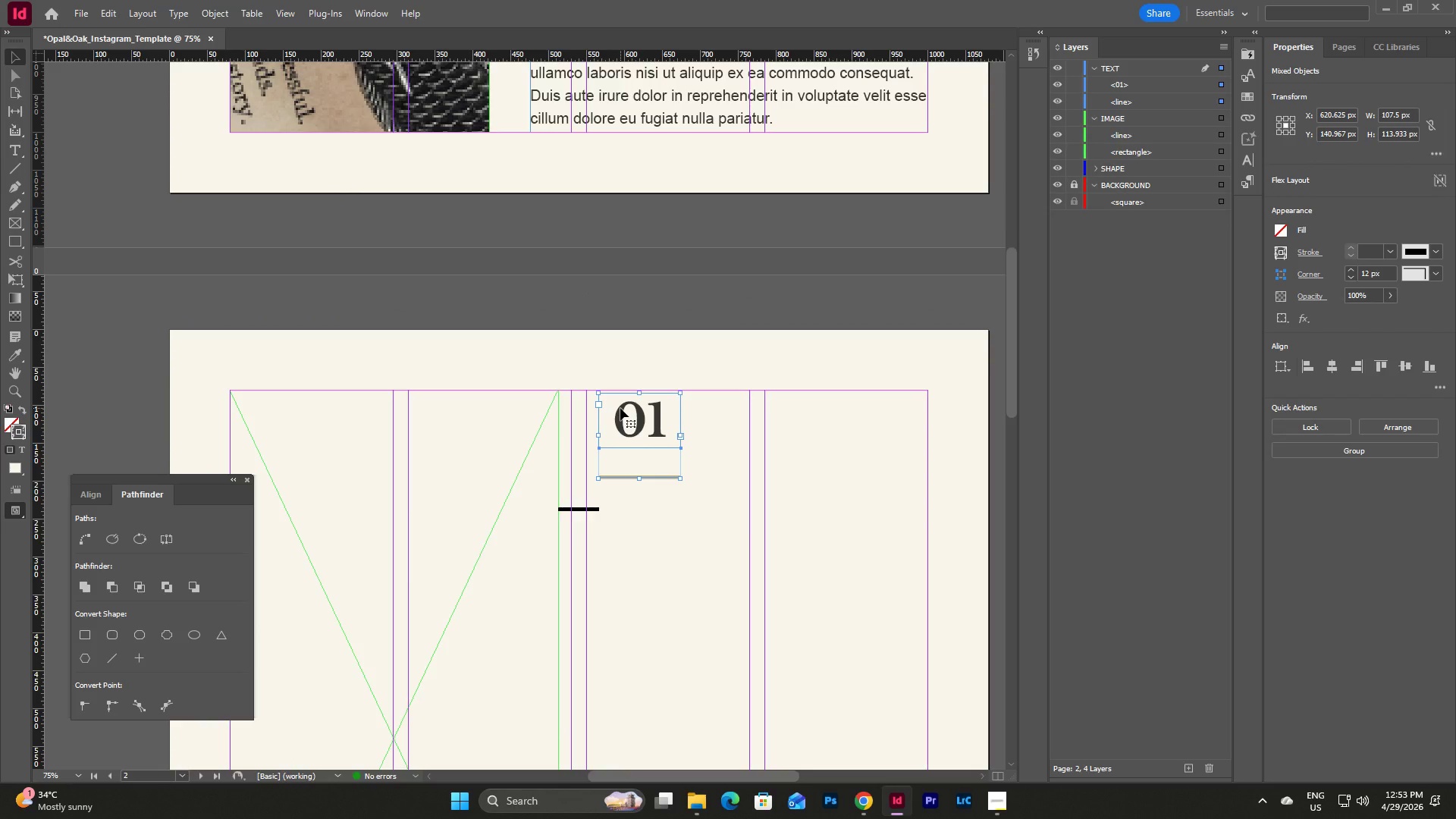 
left_click([708, 527])
 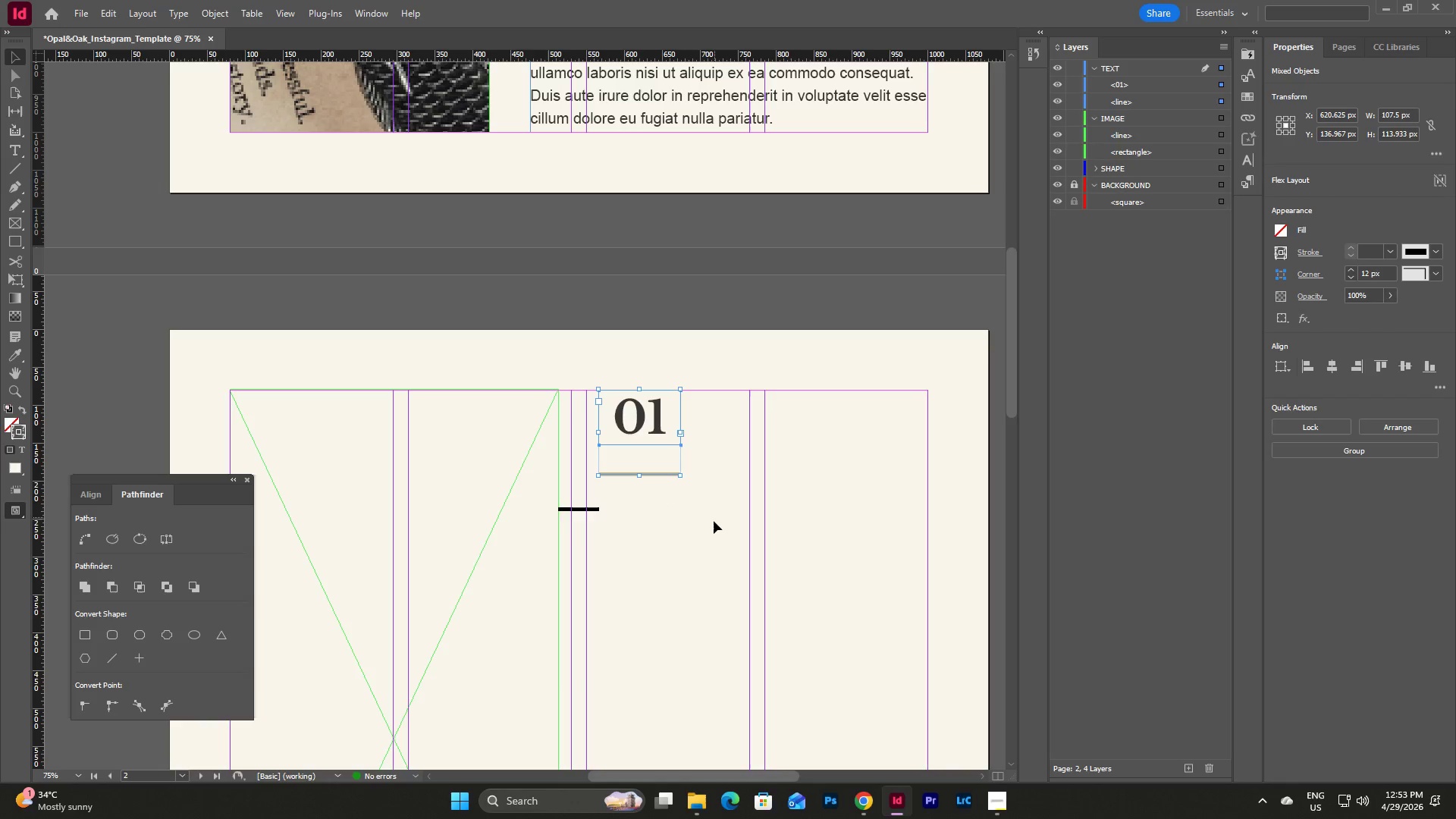 
left_click_drag(start_coordinate=[639, 422], to_coordinate=[833, 531])
 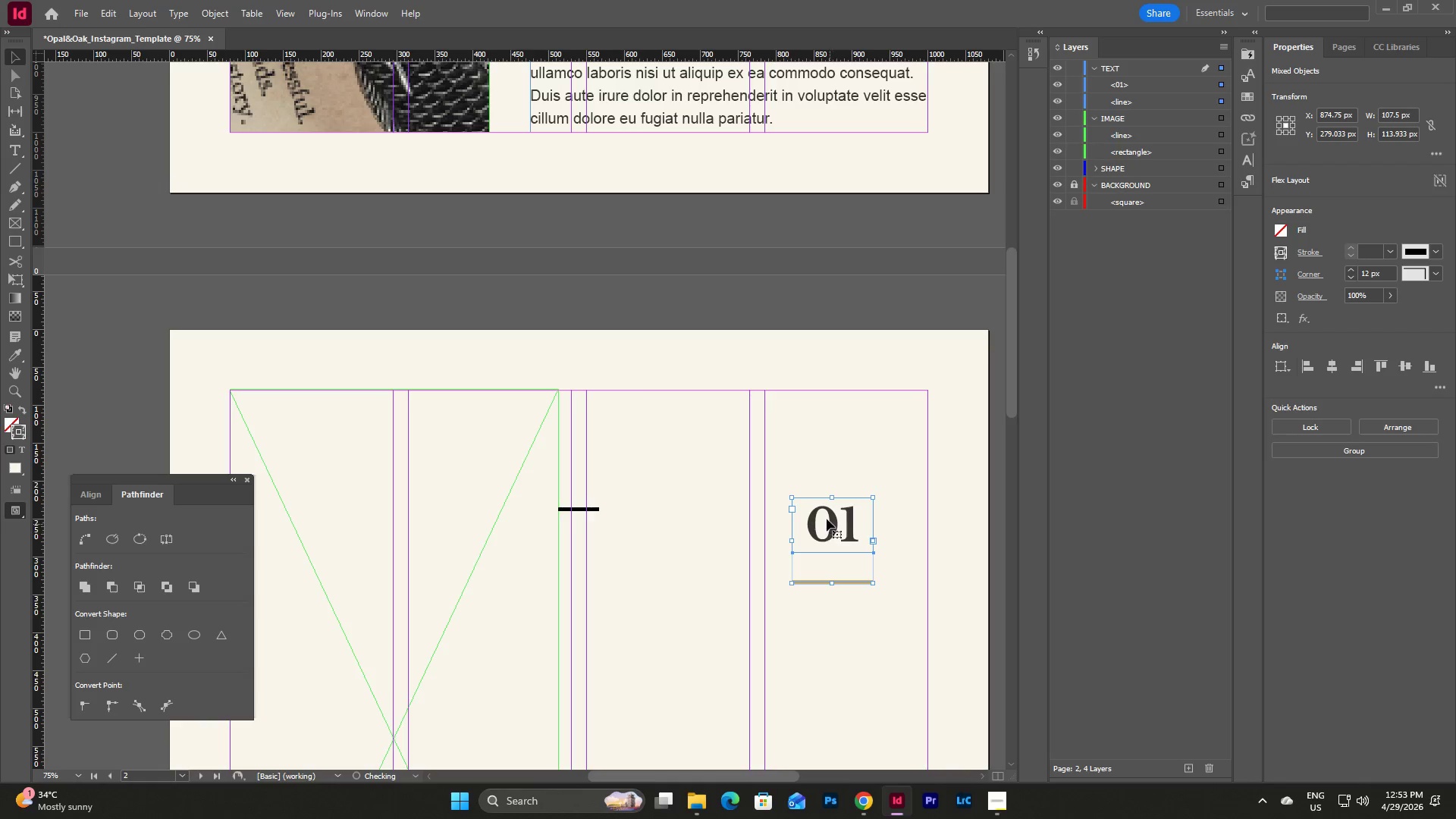 
left_click_drag(start_coordinate=[824, 517], to_coordinate=[630, 411])
 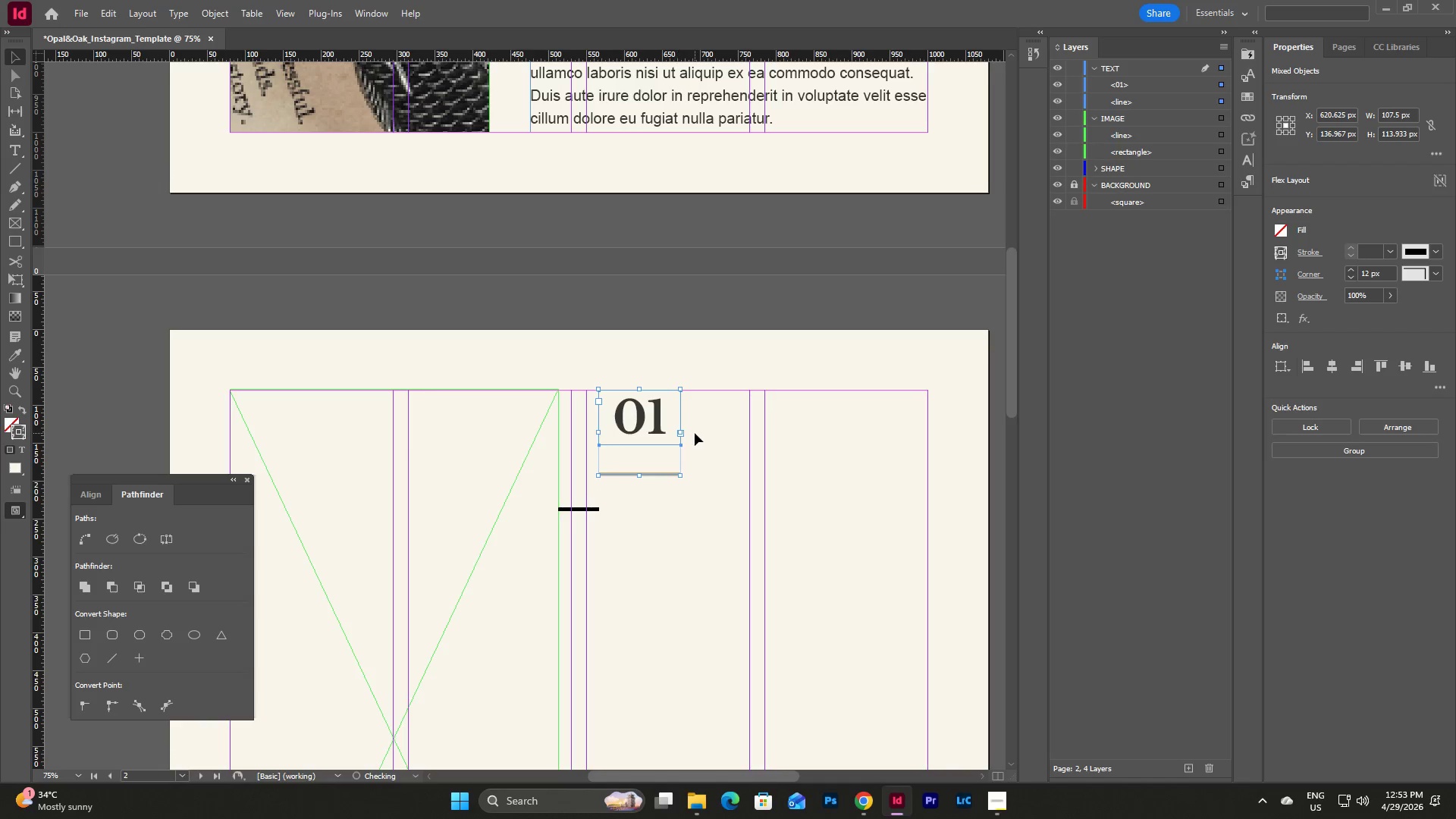 
left_click([695, 433])
 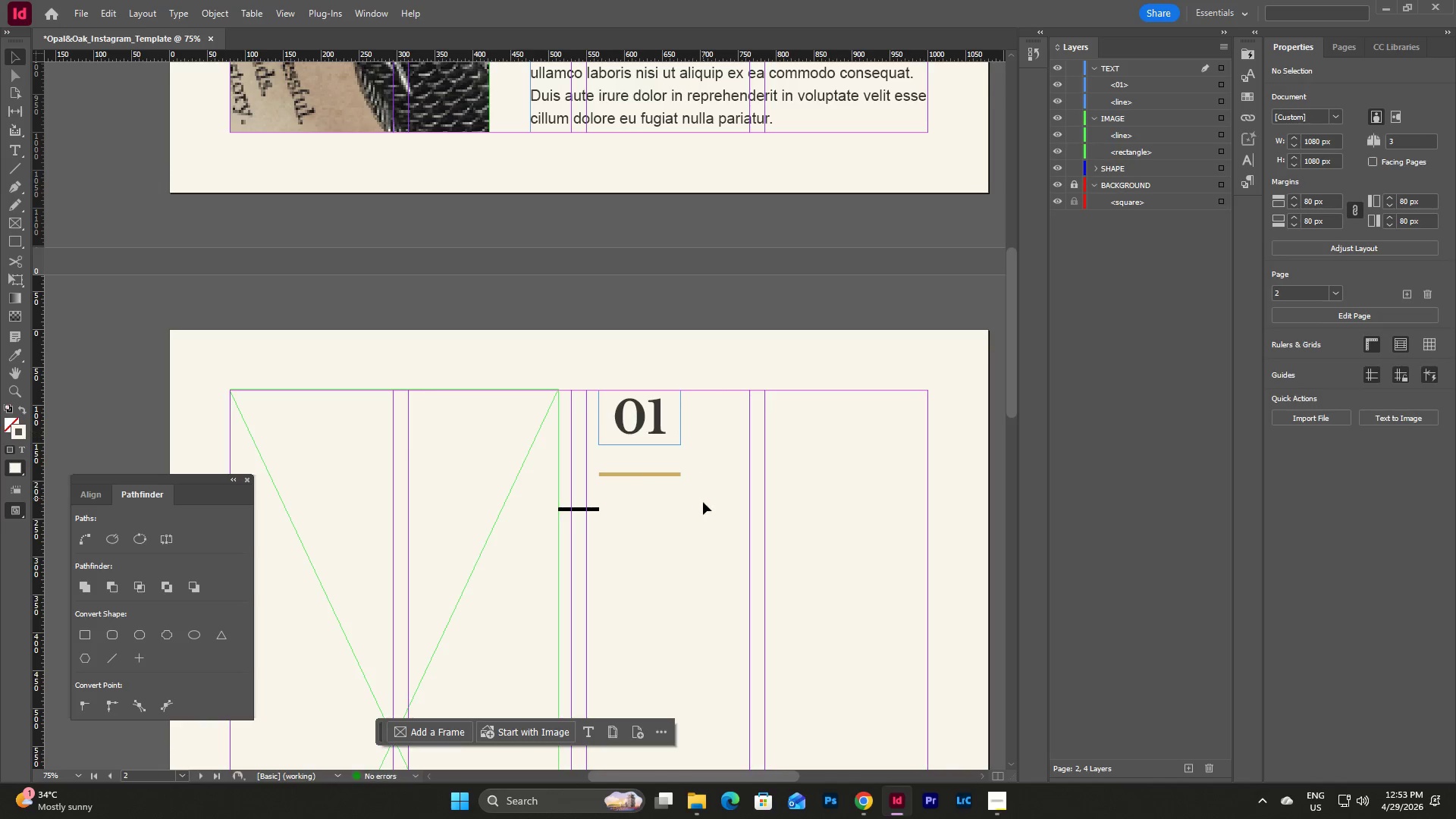 
left_click_drag(start_coordinate=[703, 512], to_coordinate=[613, 412])
 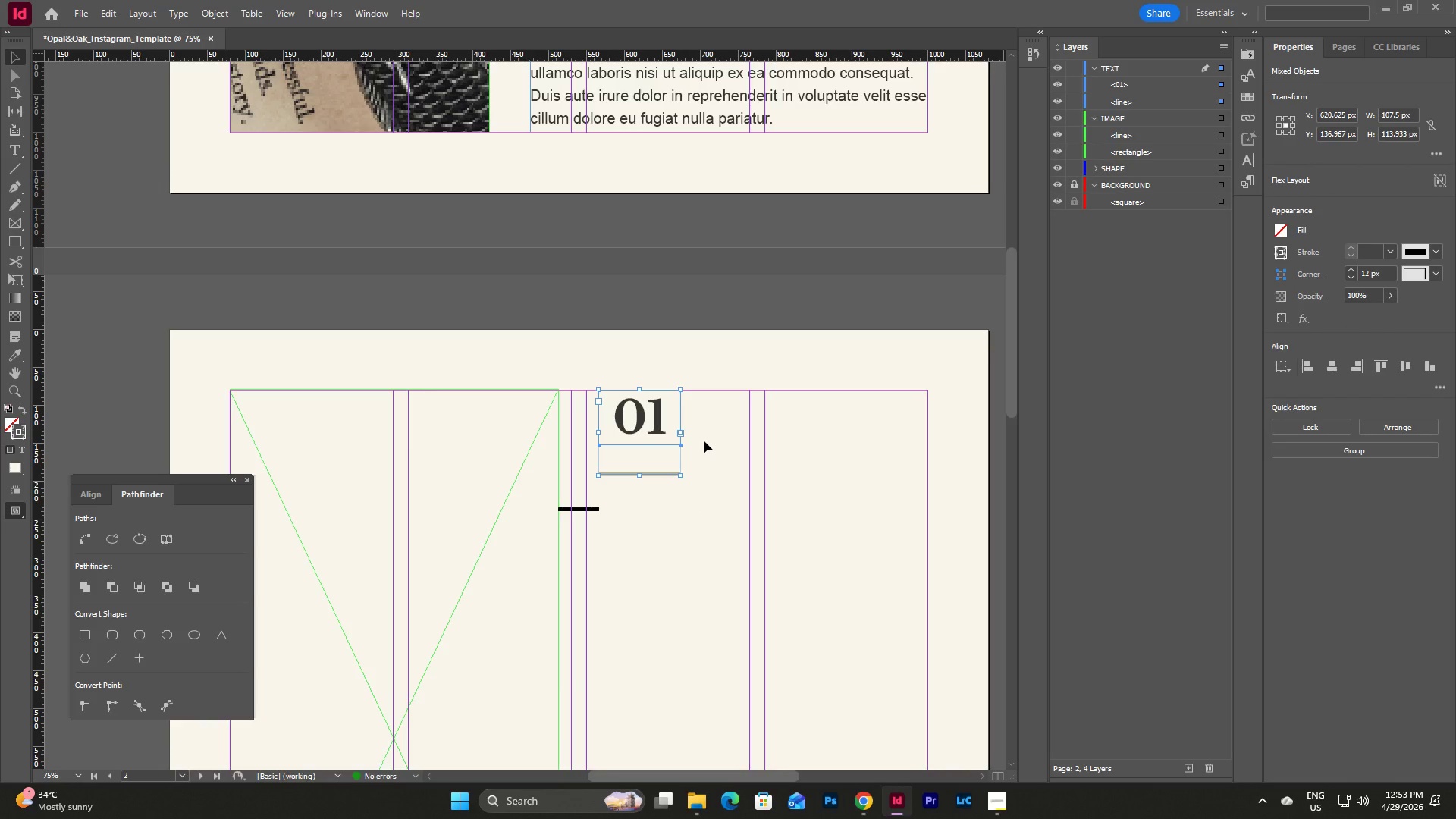 
key(Shift+ArrowDown)
 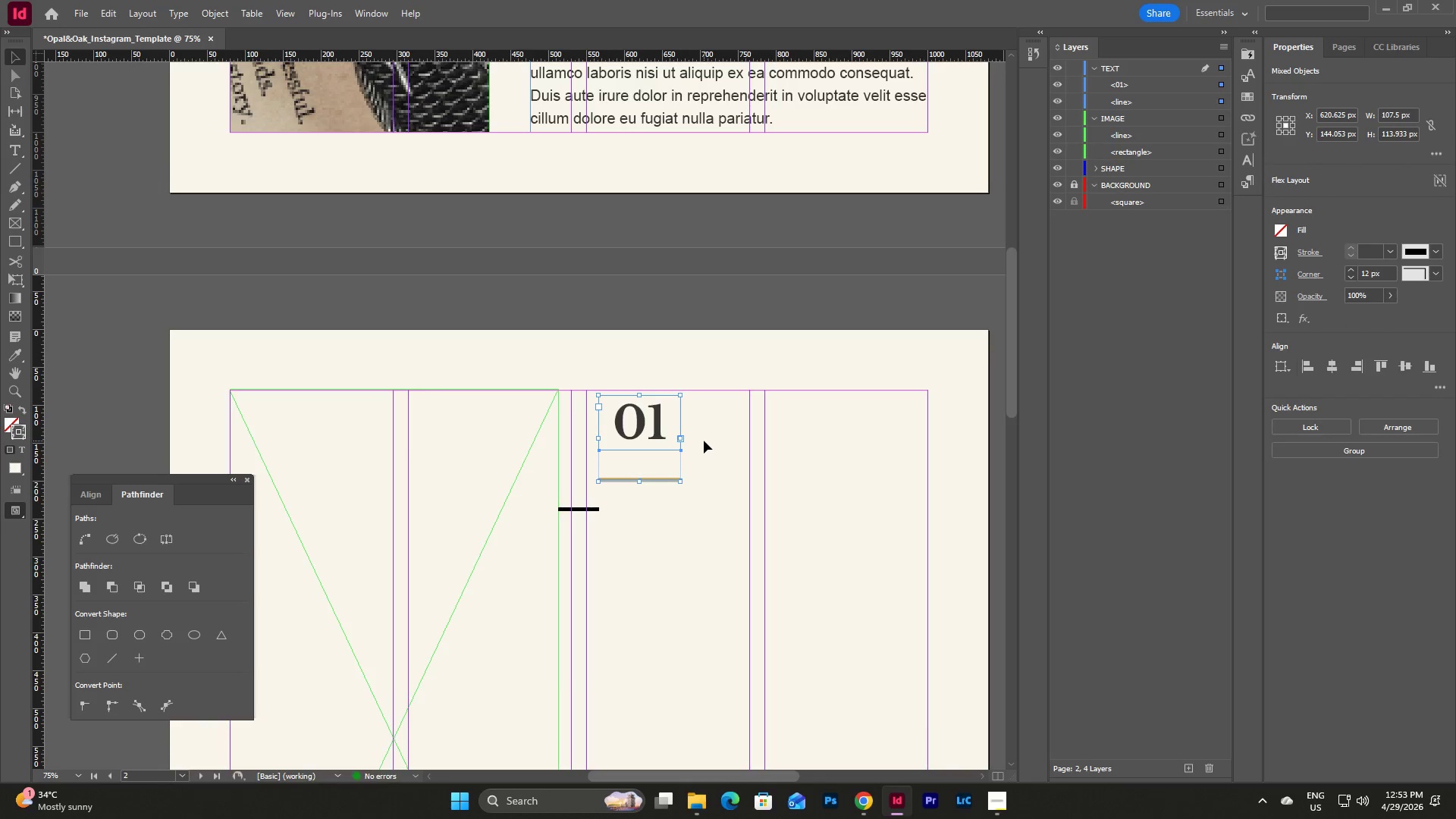 
key(Shift+ArrowDown)
 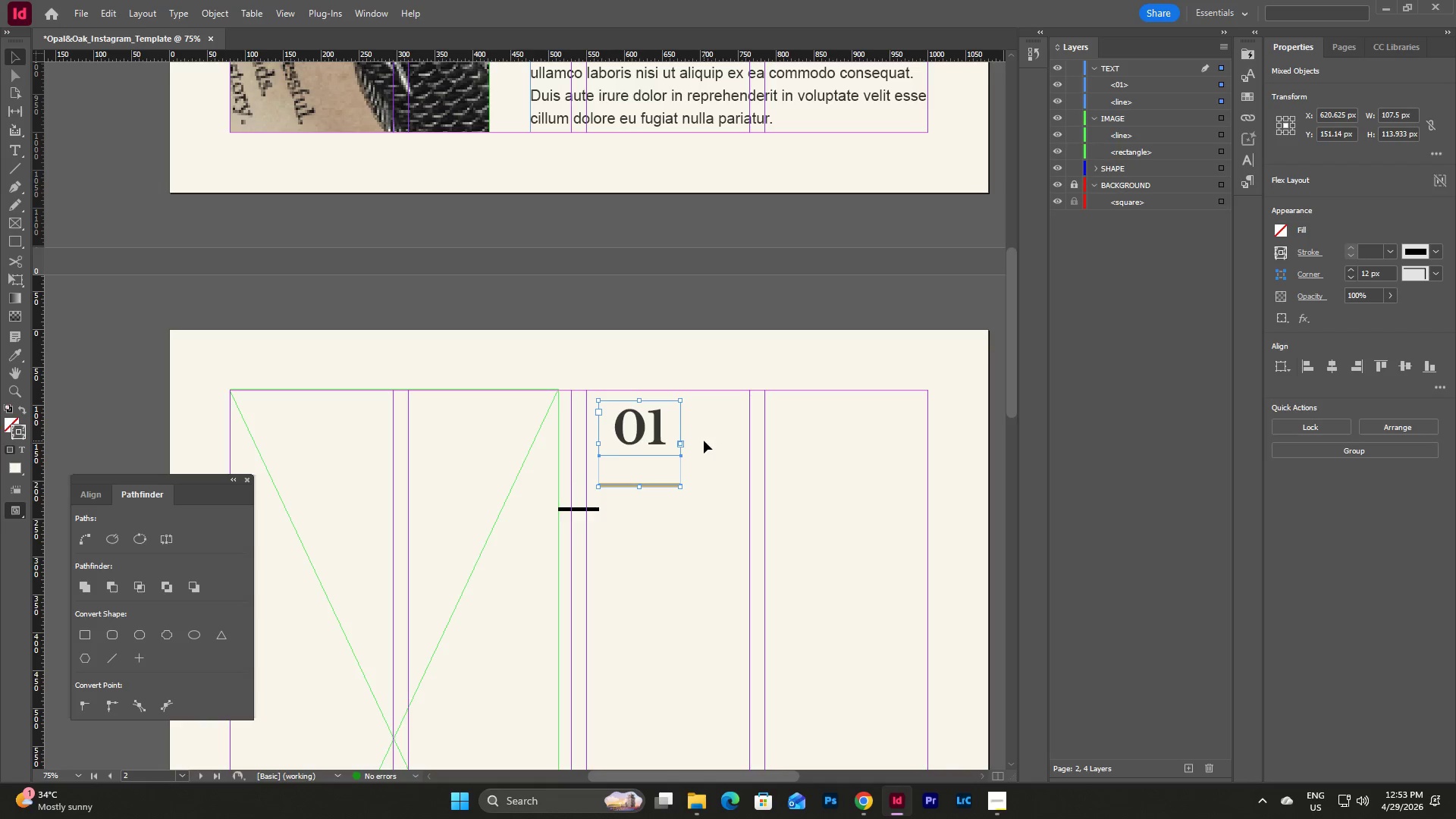 
key(Shift+ArrowDown)
 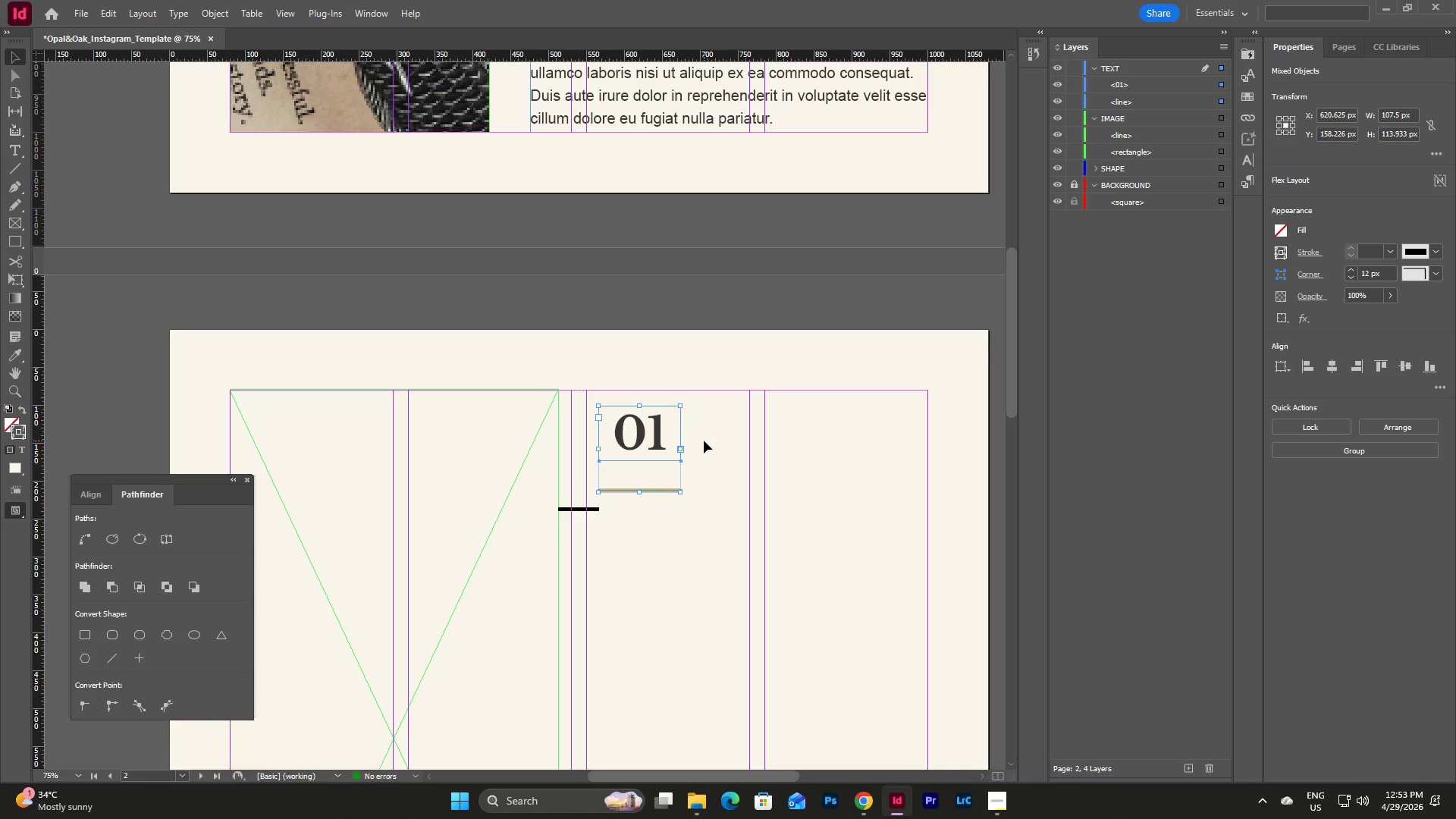 
key(Shift+ArrowDown)
 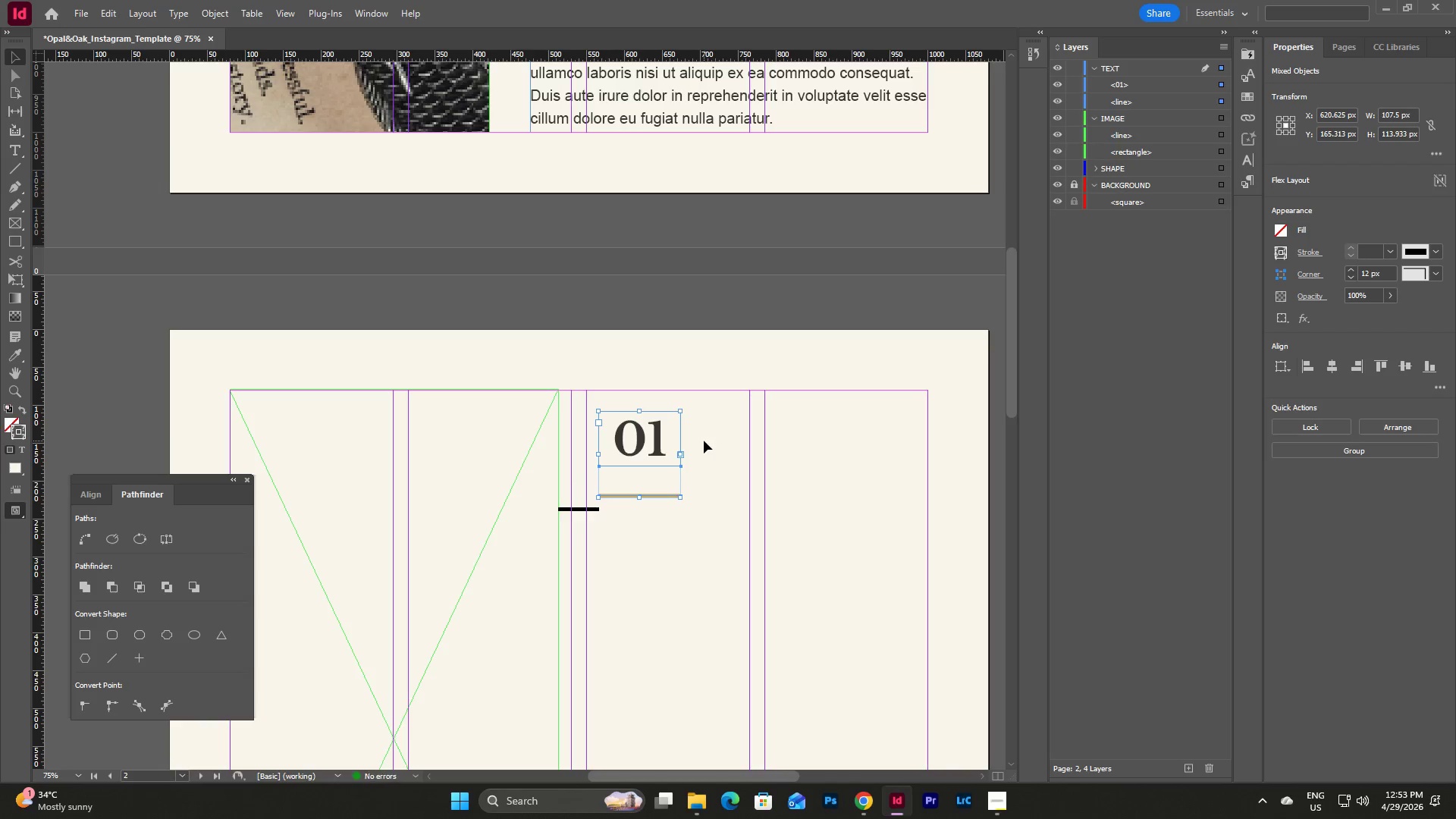 
key(Shift+ArrowDown)
 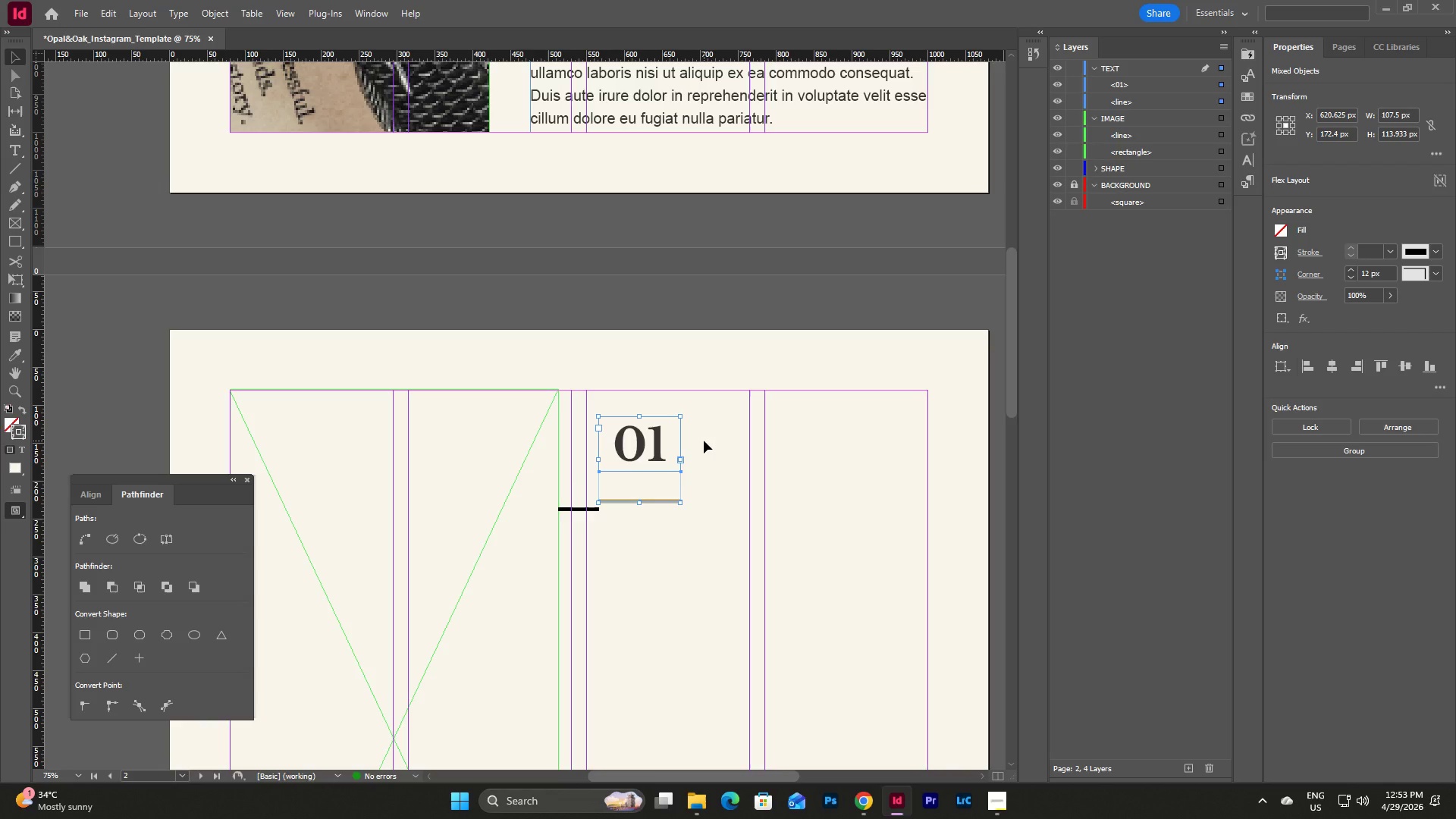 
scroll: coordinate [704, 441], scroll_direction: down, amount: 2.0
 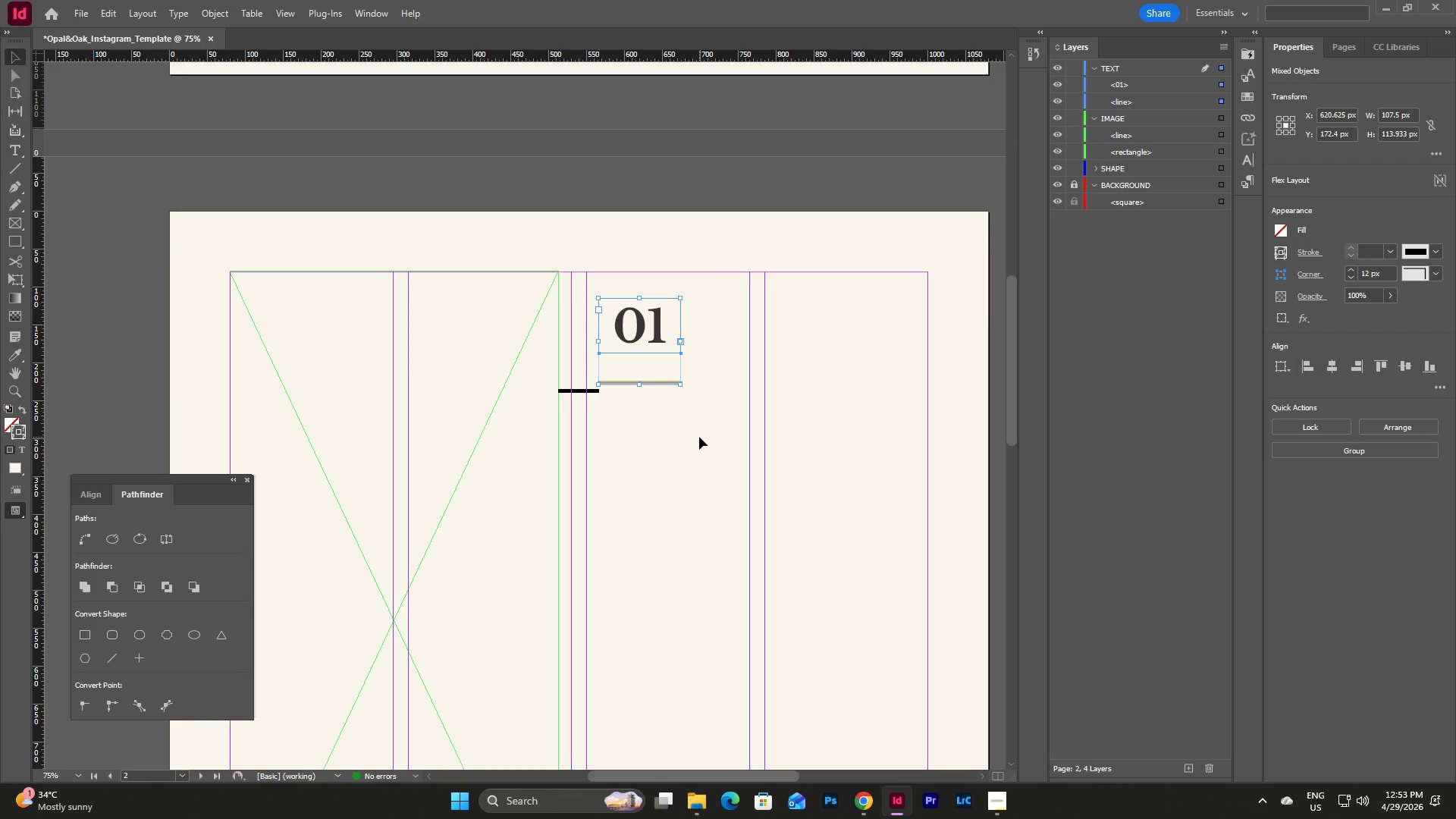 
left_click([699, 437])
 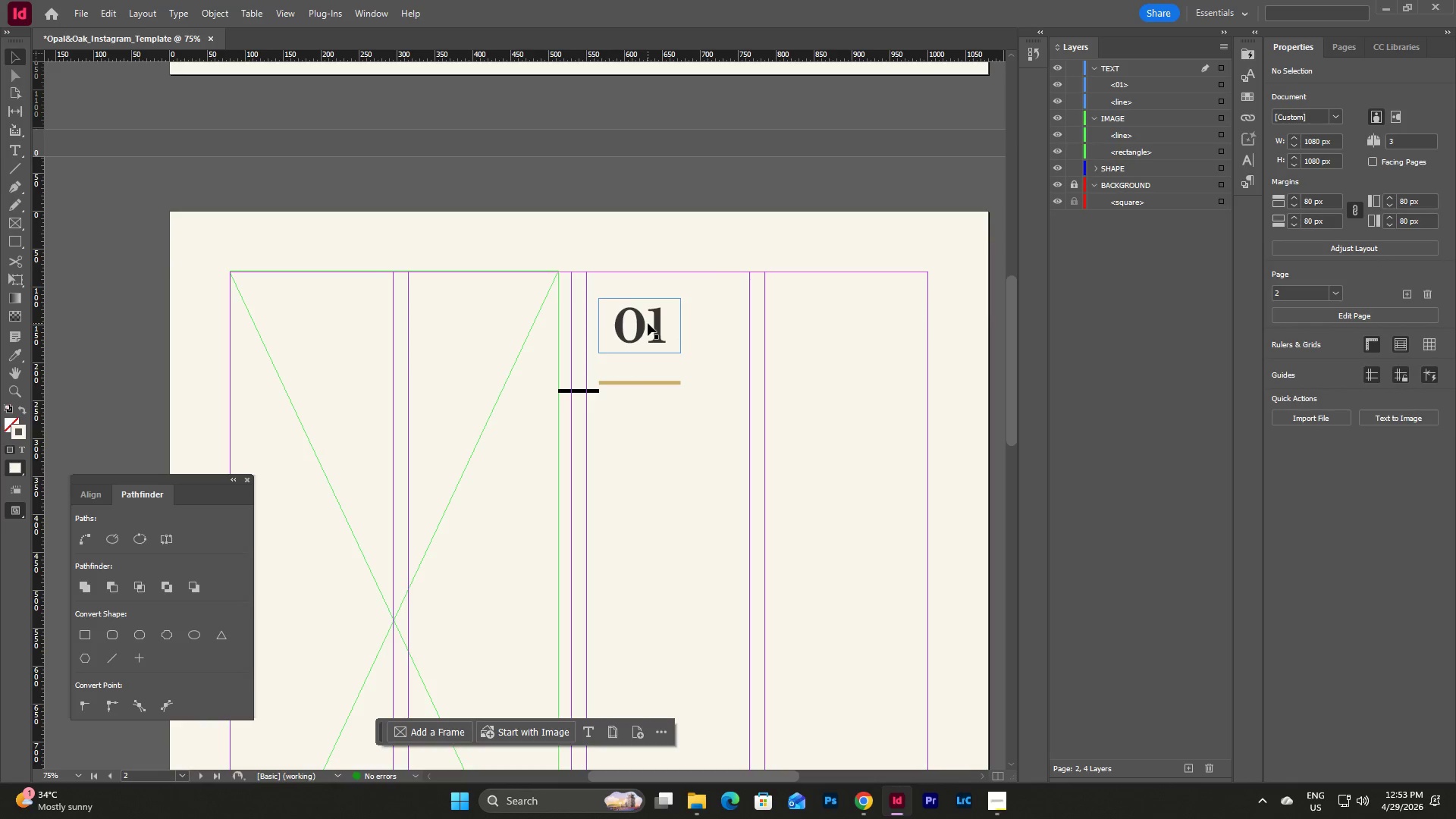 
double_click([648, 323])
 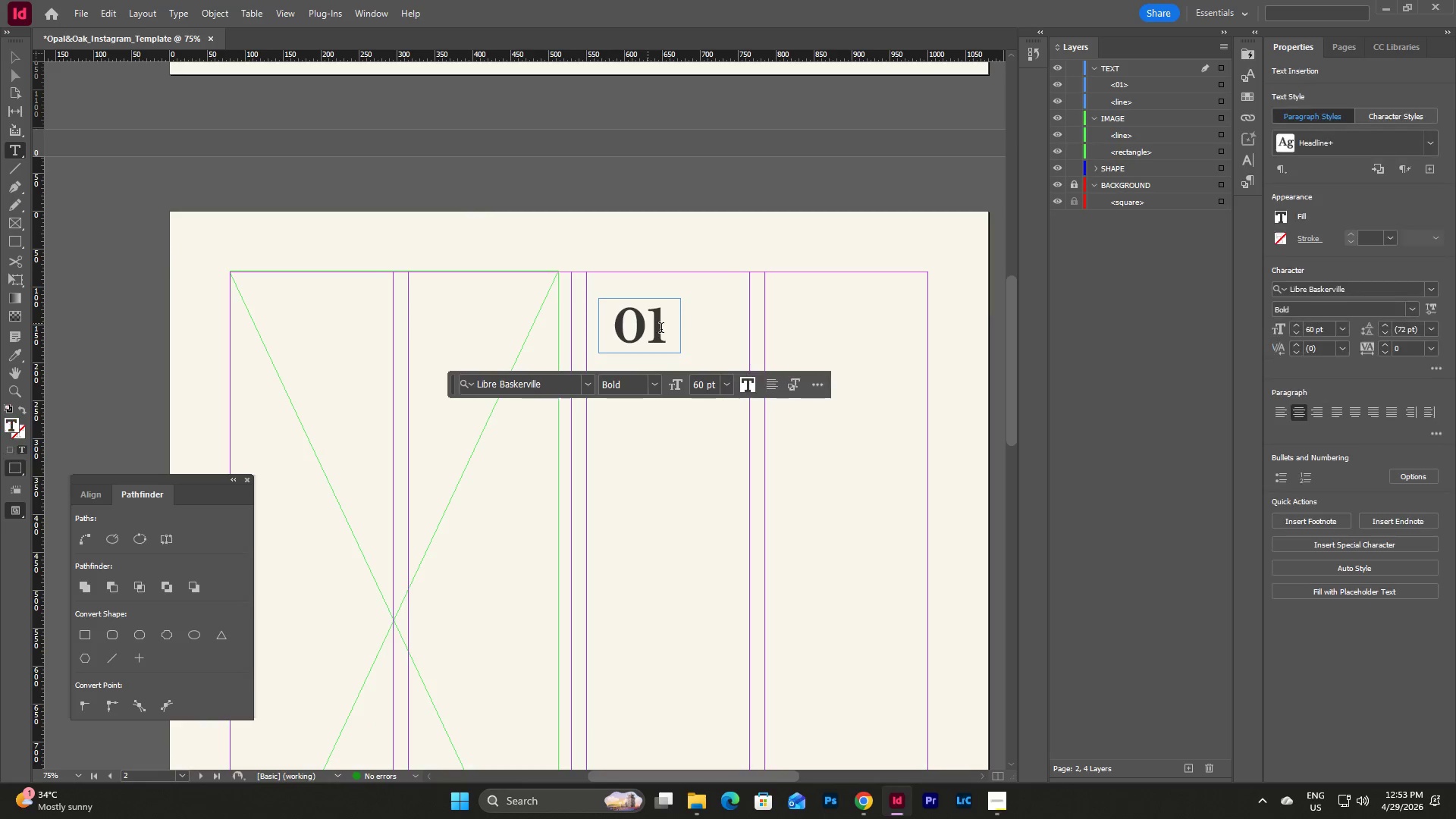 
triple_click([661, 329])
 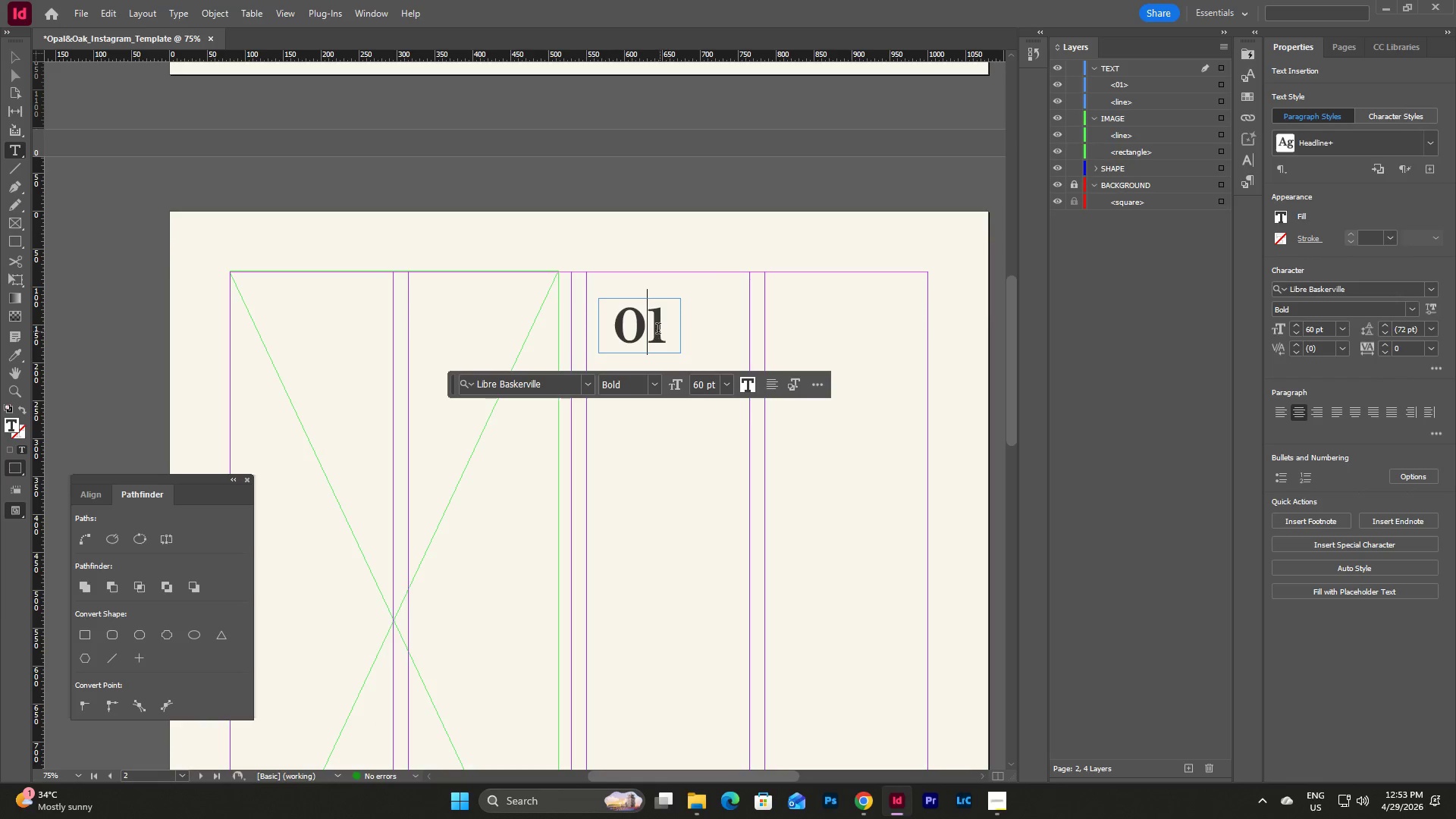 
left_click_drag(start_coordinate=[654, 328], to_coordinate=[665, 331])
 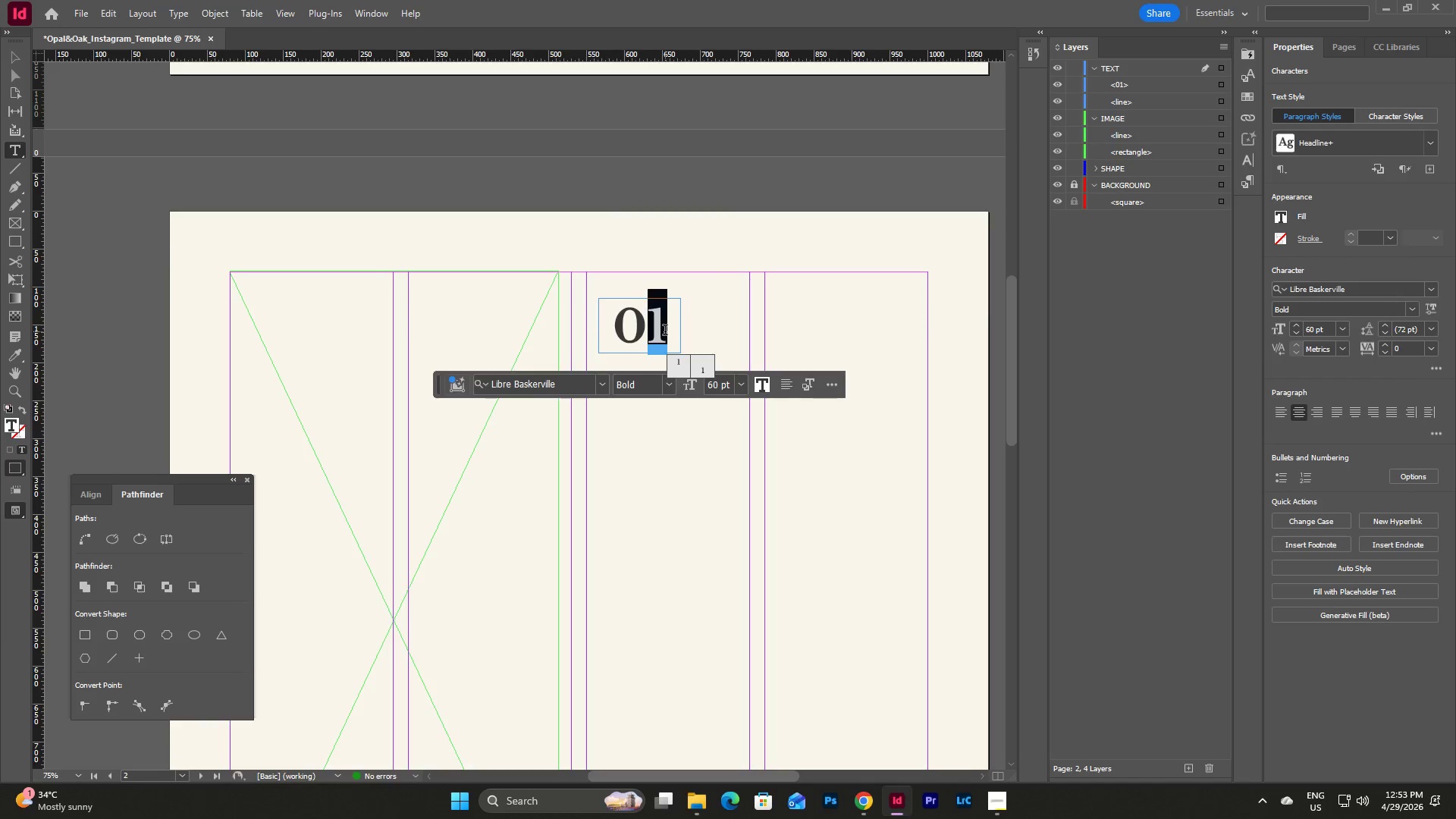 
key(Numpad2)
 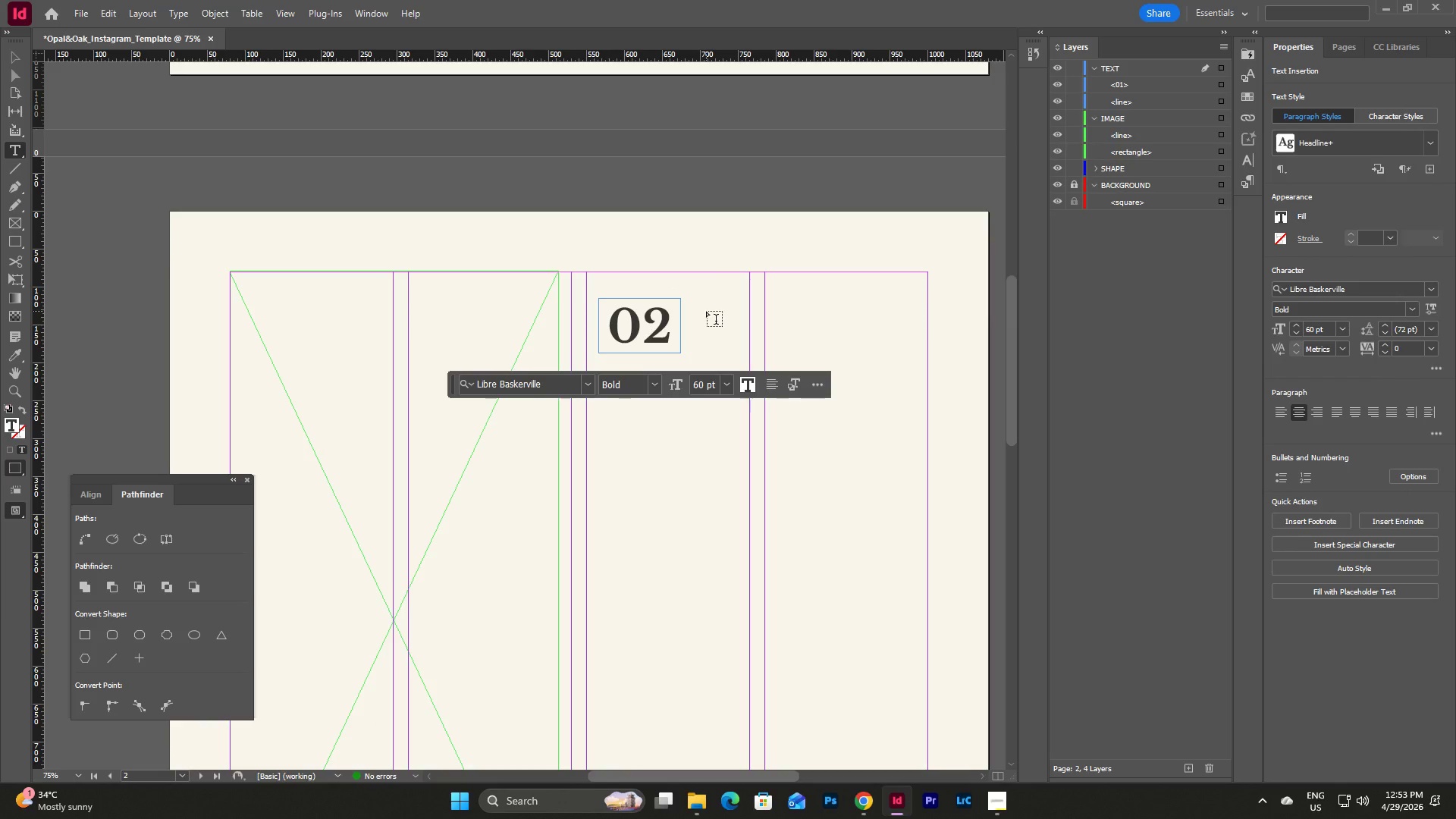 
key(Escape)
 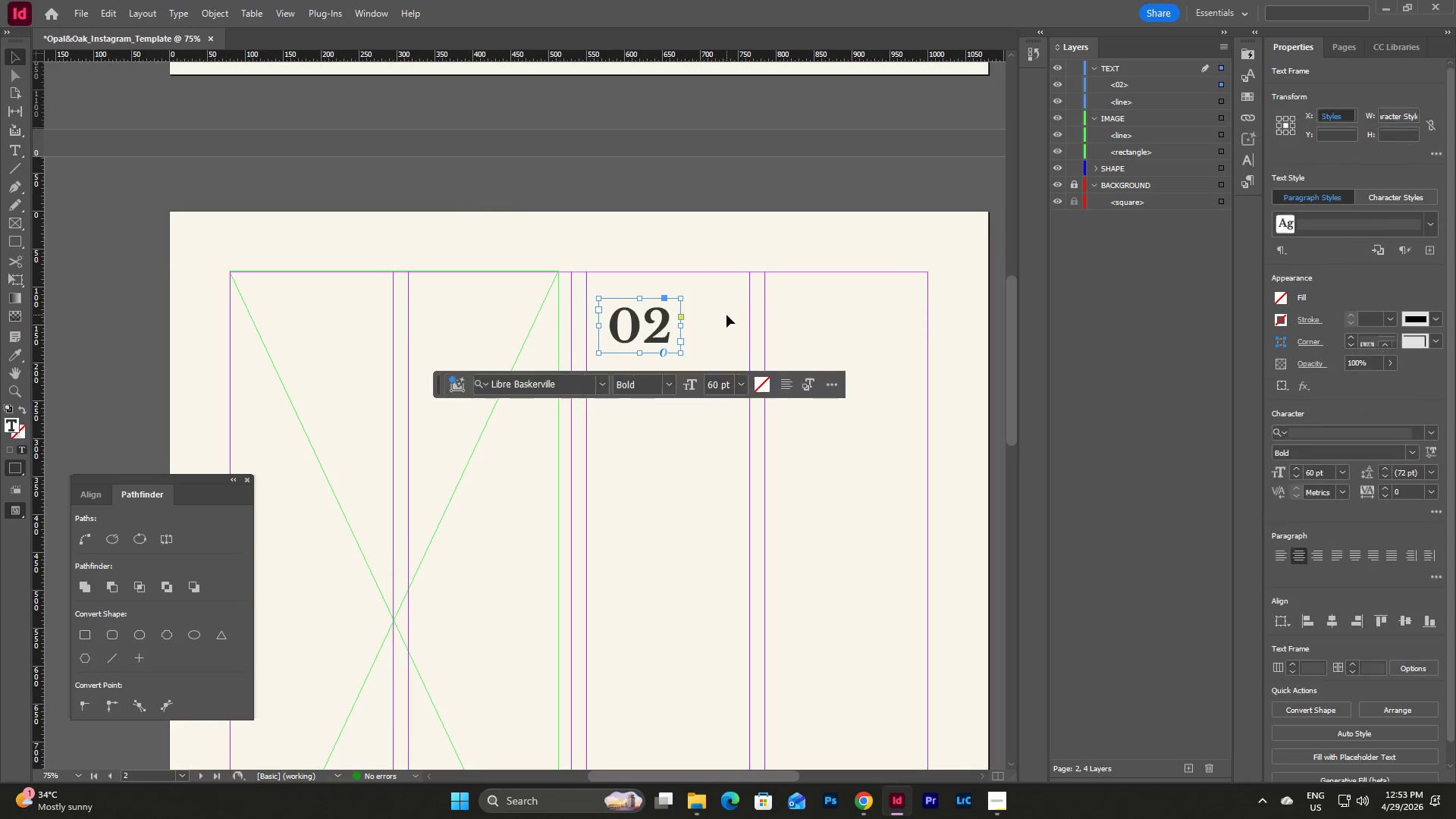 
scroll: coordinate [726, 315], scroll_direction: none, amount: 0.0
 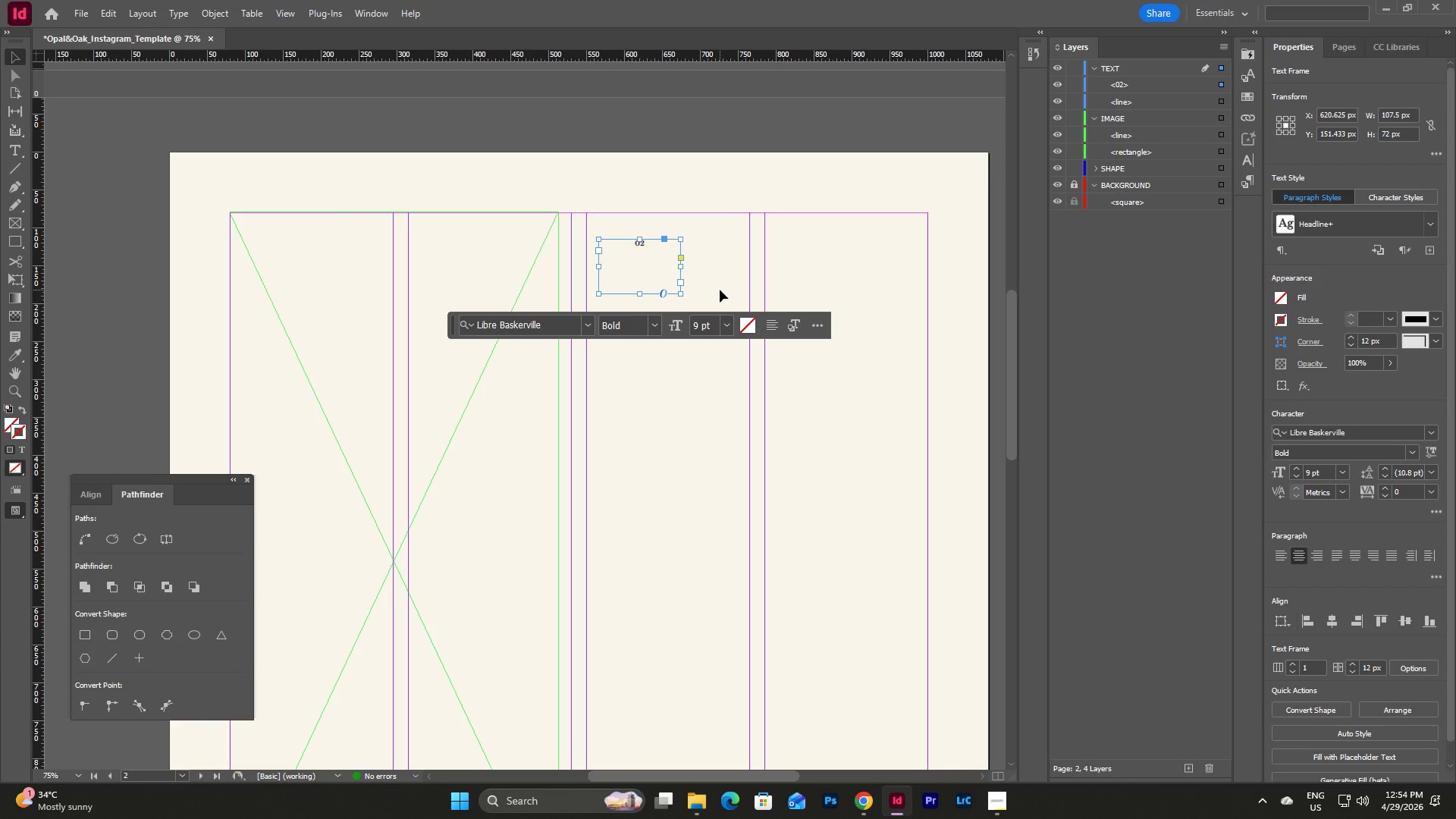 
key(Control+Z)
 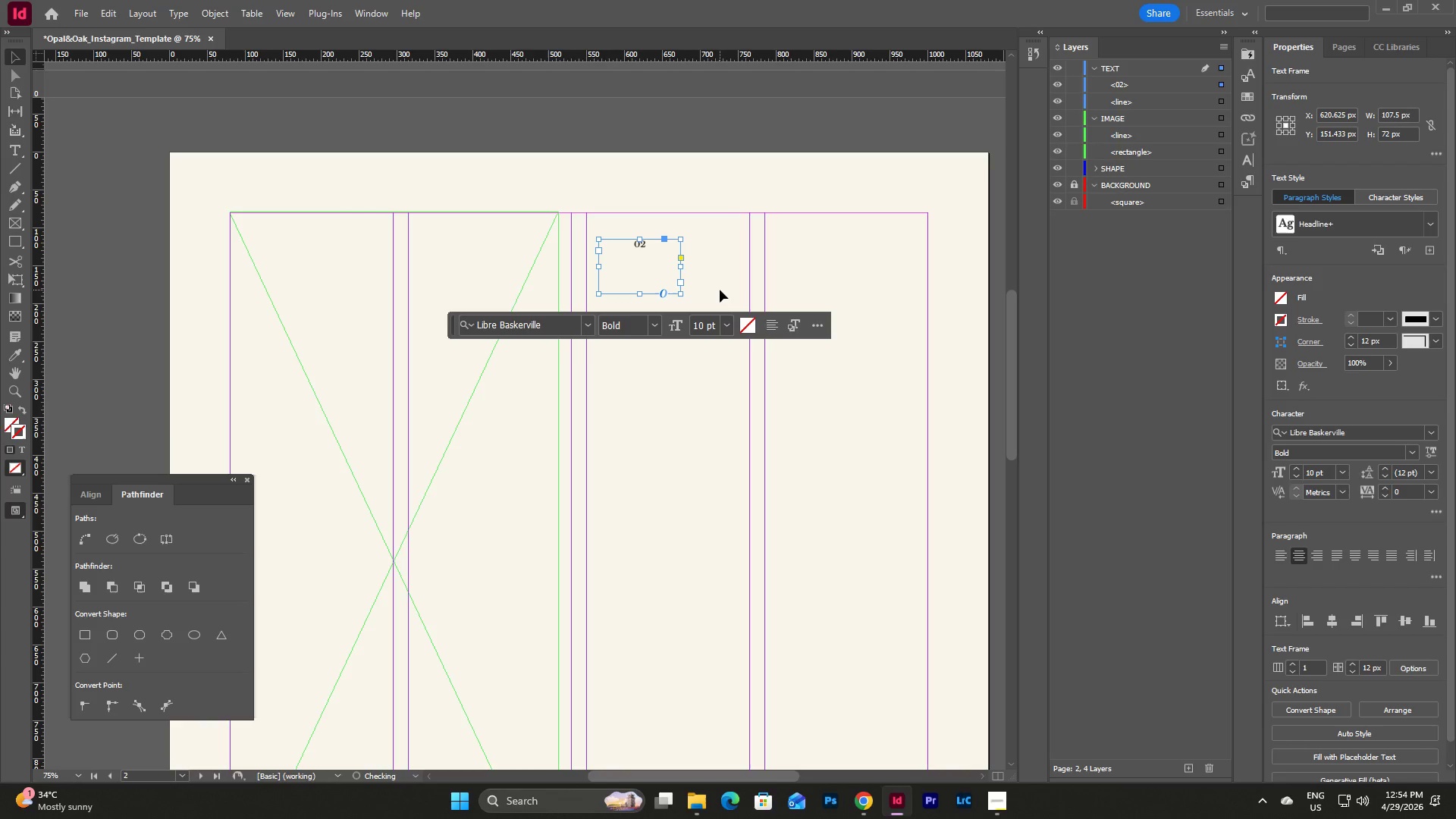 
key(Control+Z)
 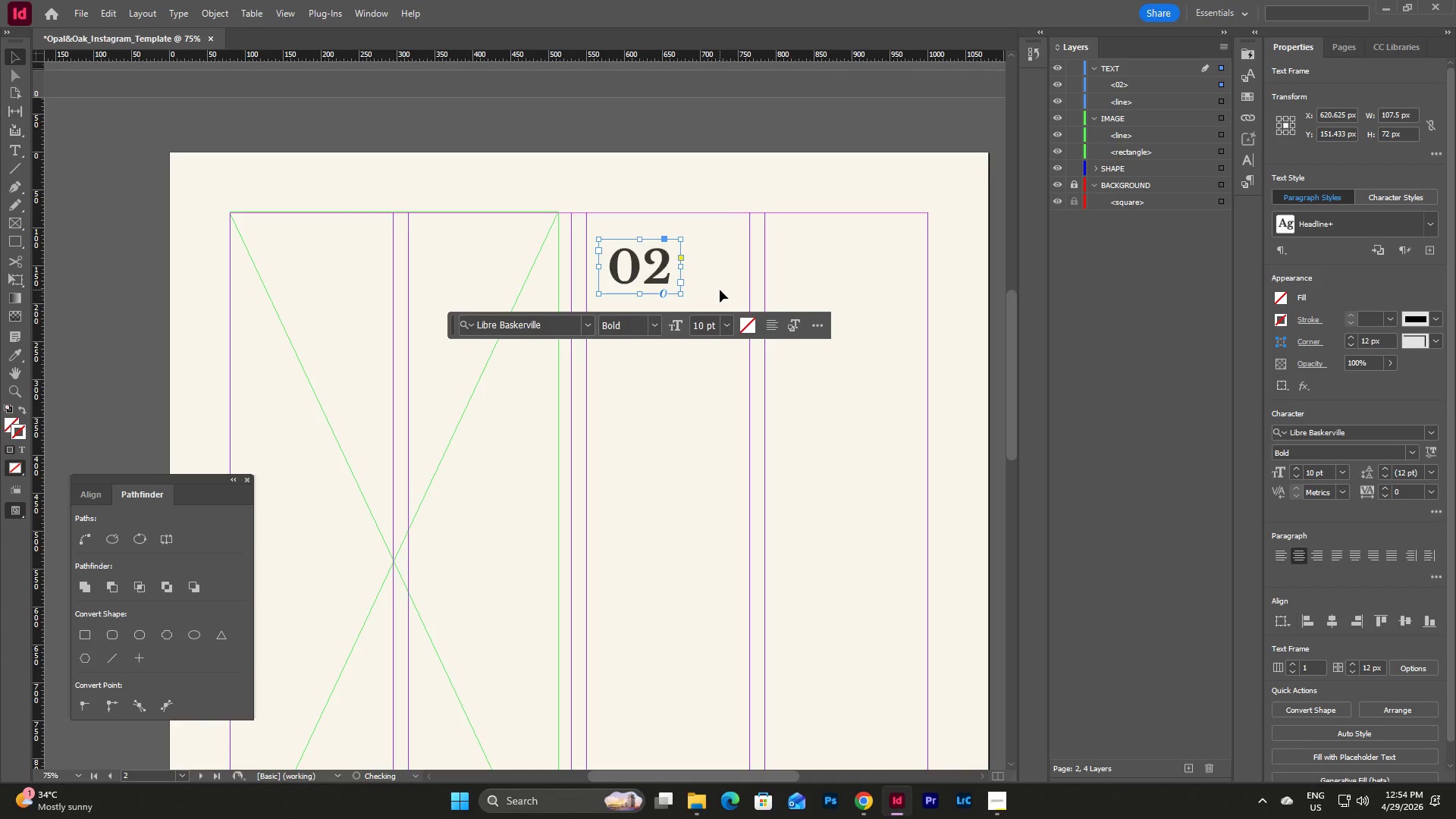 
key(Control+Z)
 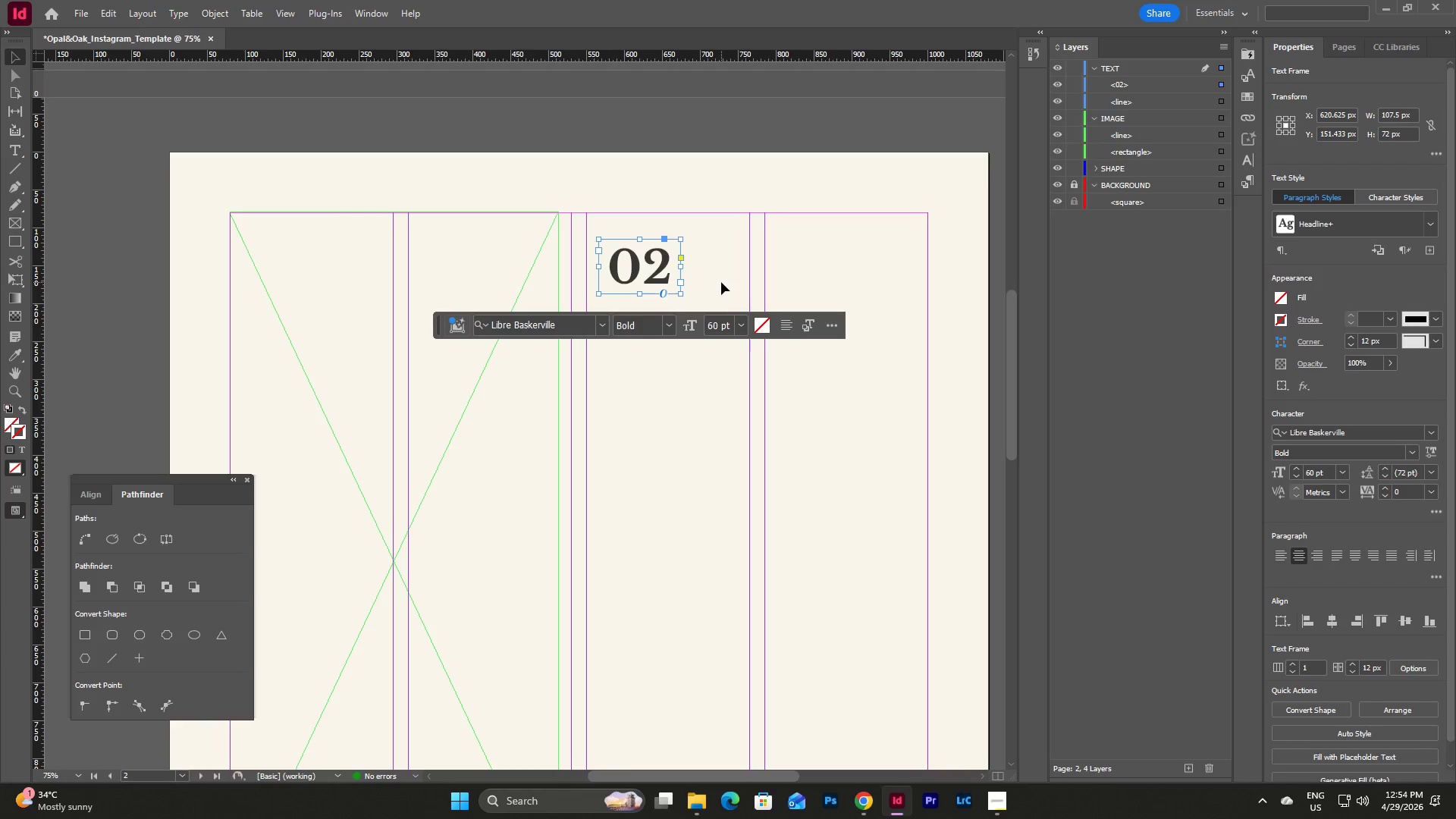 
key(Control+Z)
 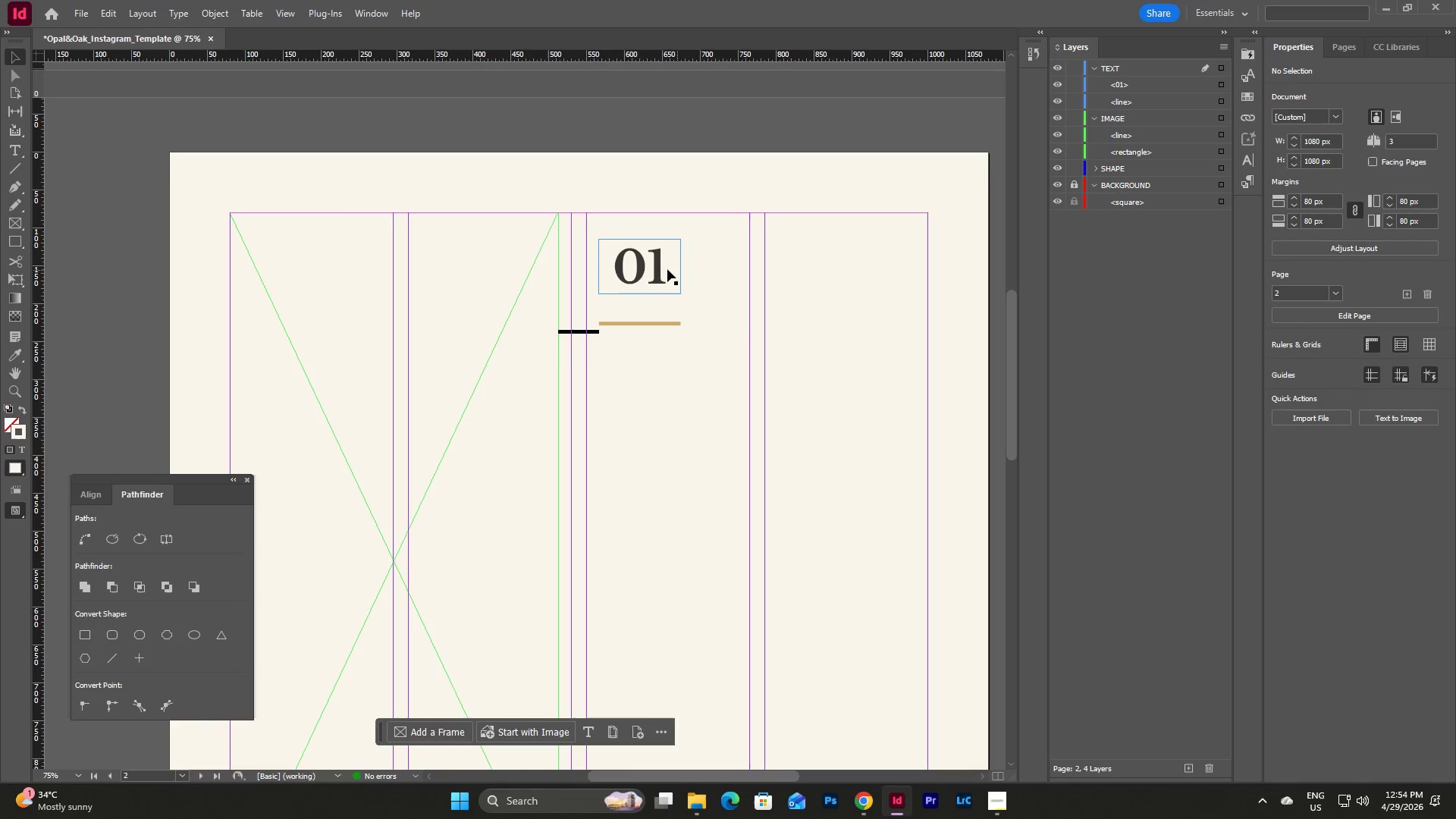 
double_click([667, 269])
 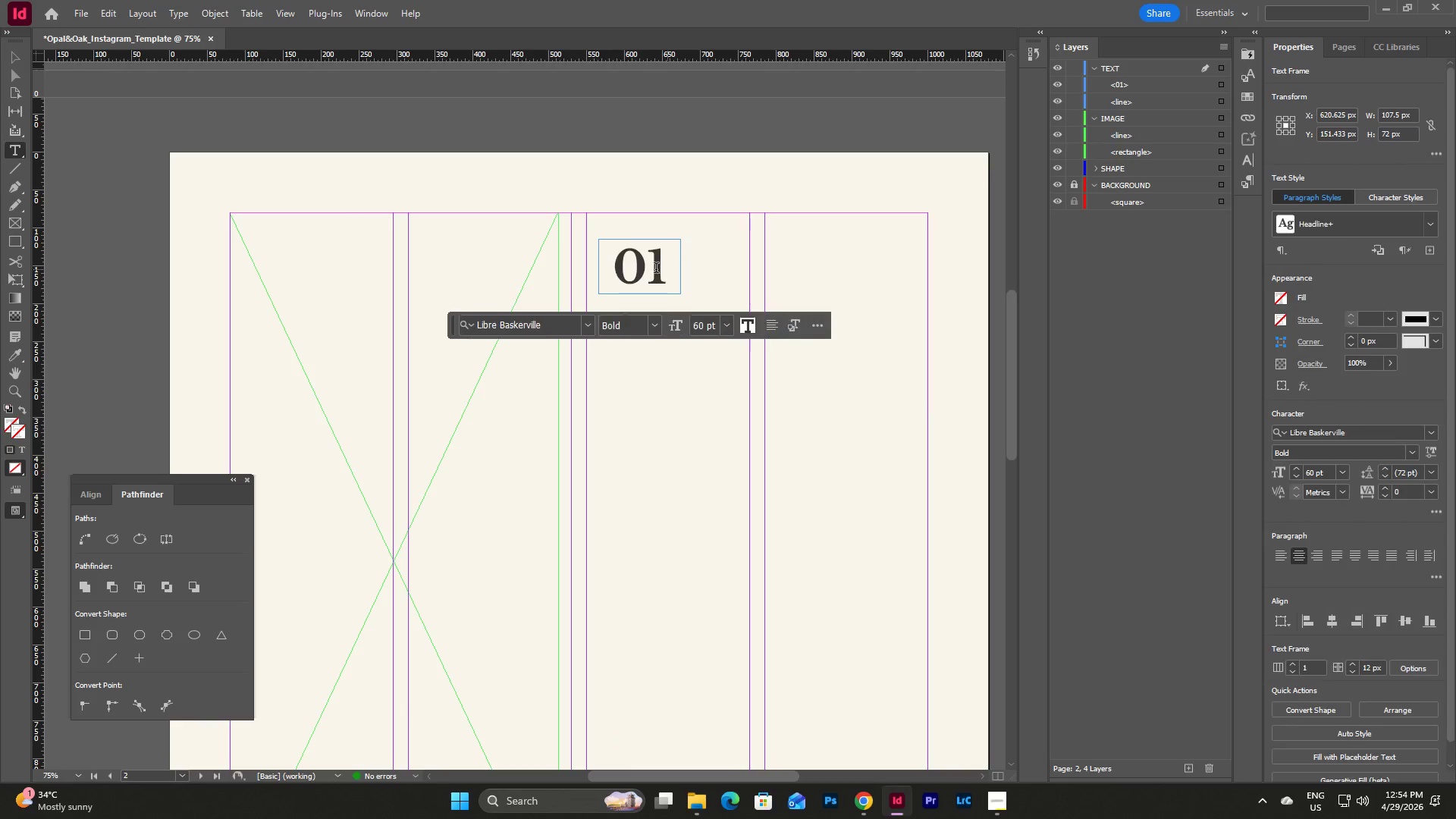 
left_click_drag(start_coordinate=[654, 269], to_coordinate=[669, 269])
 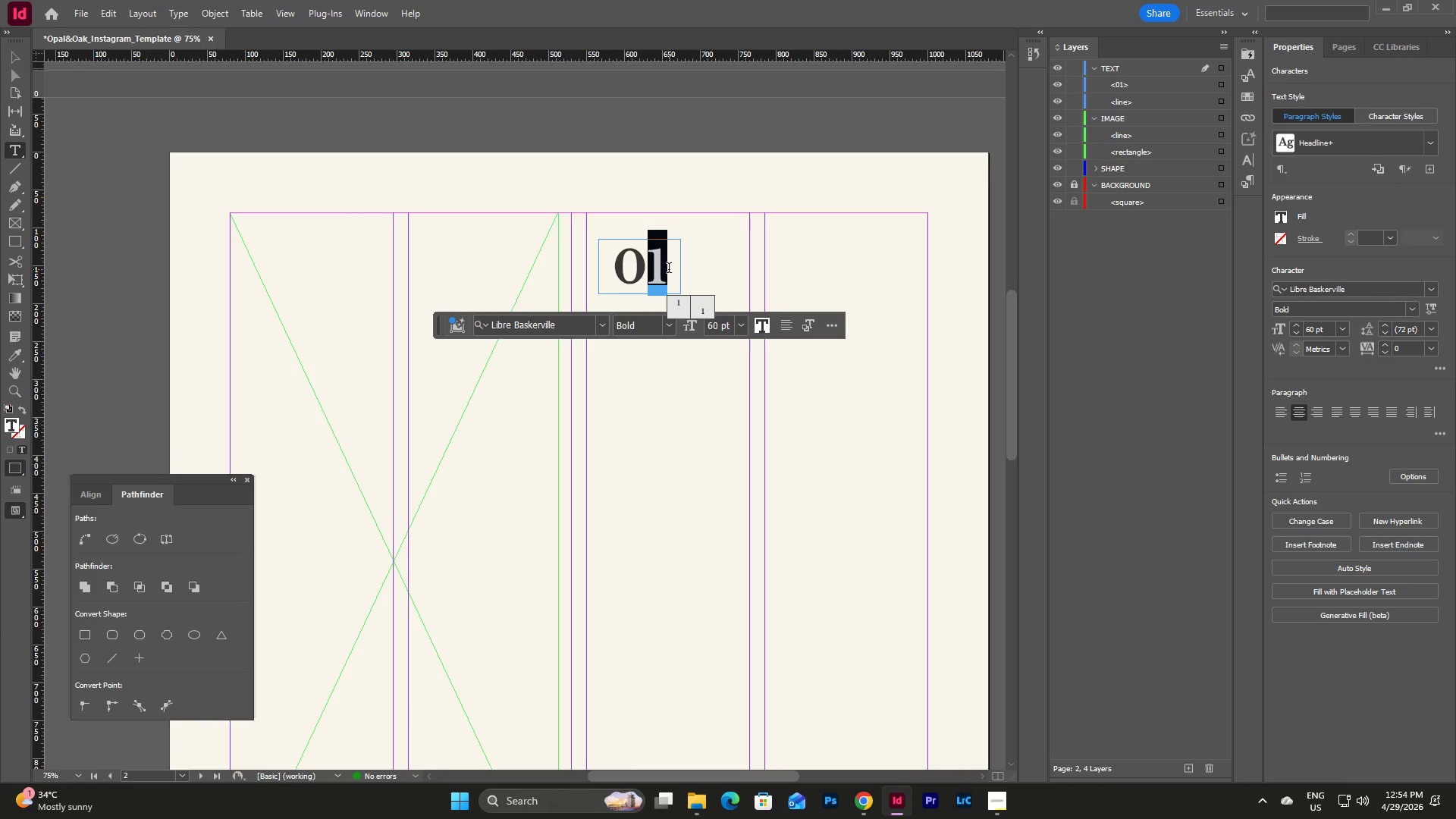 
key(2)
 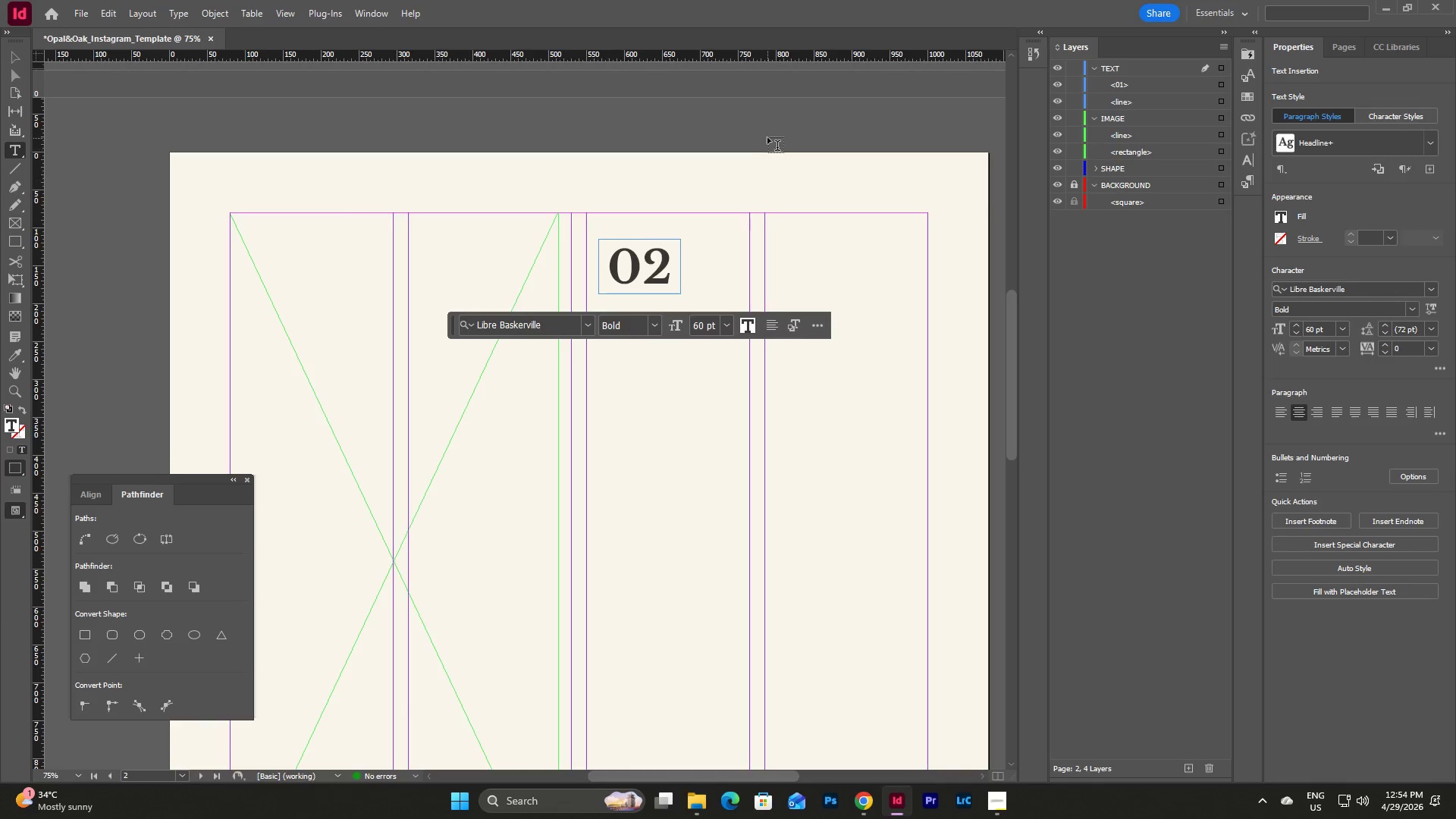 
left_click([767, 132])
 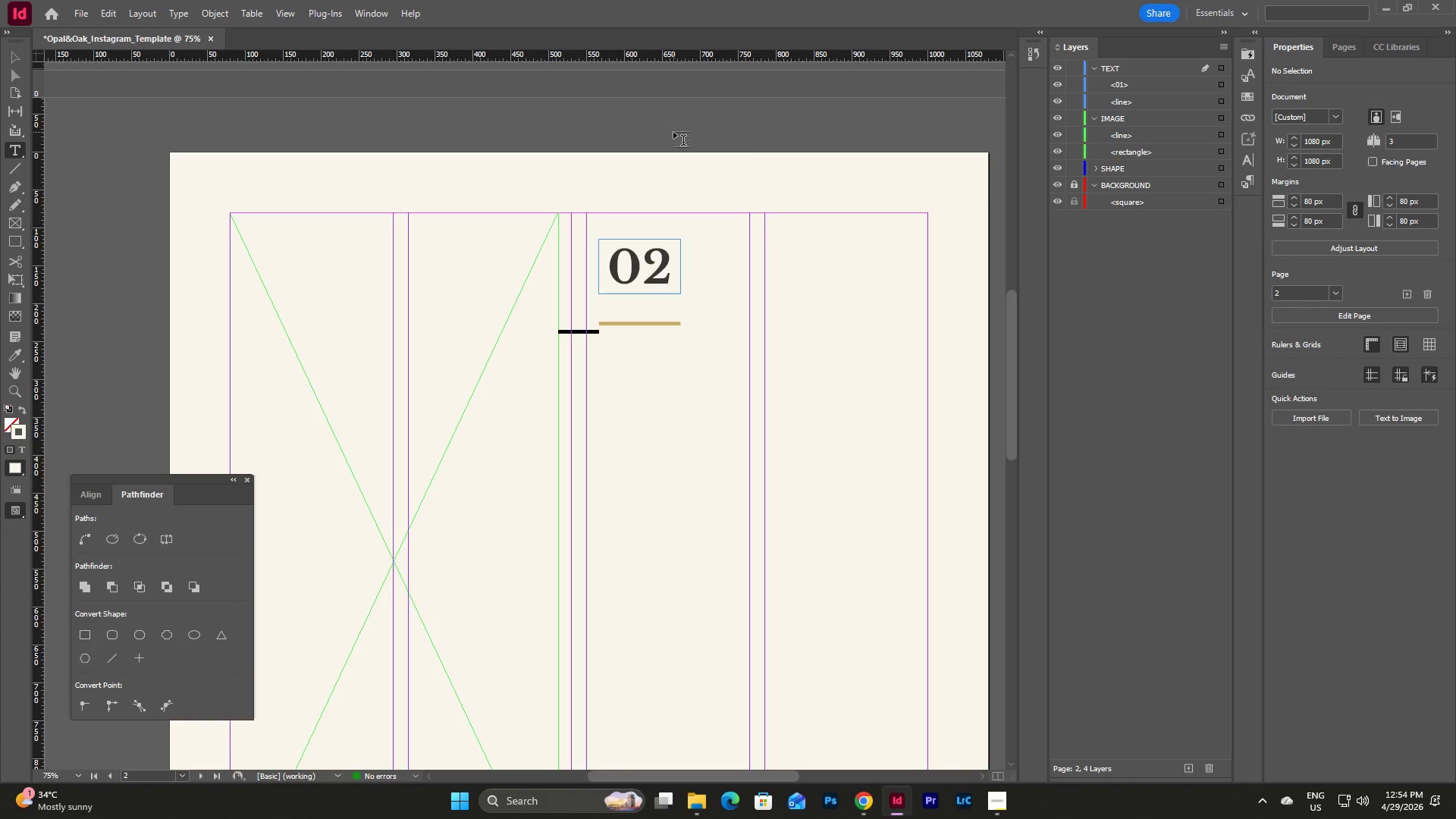 
key(Escape)
 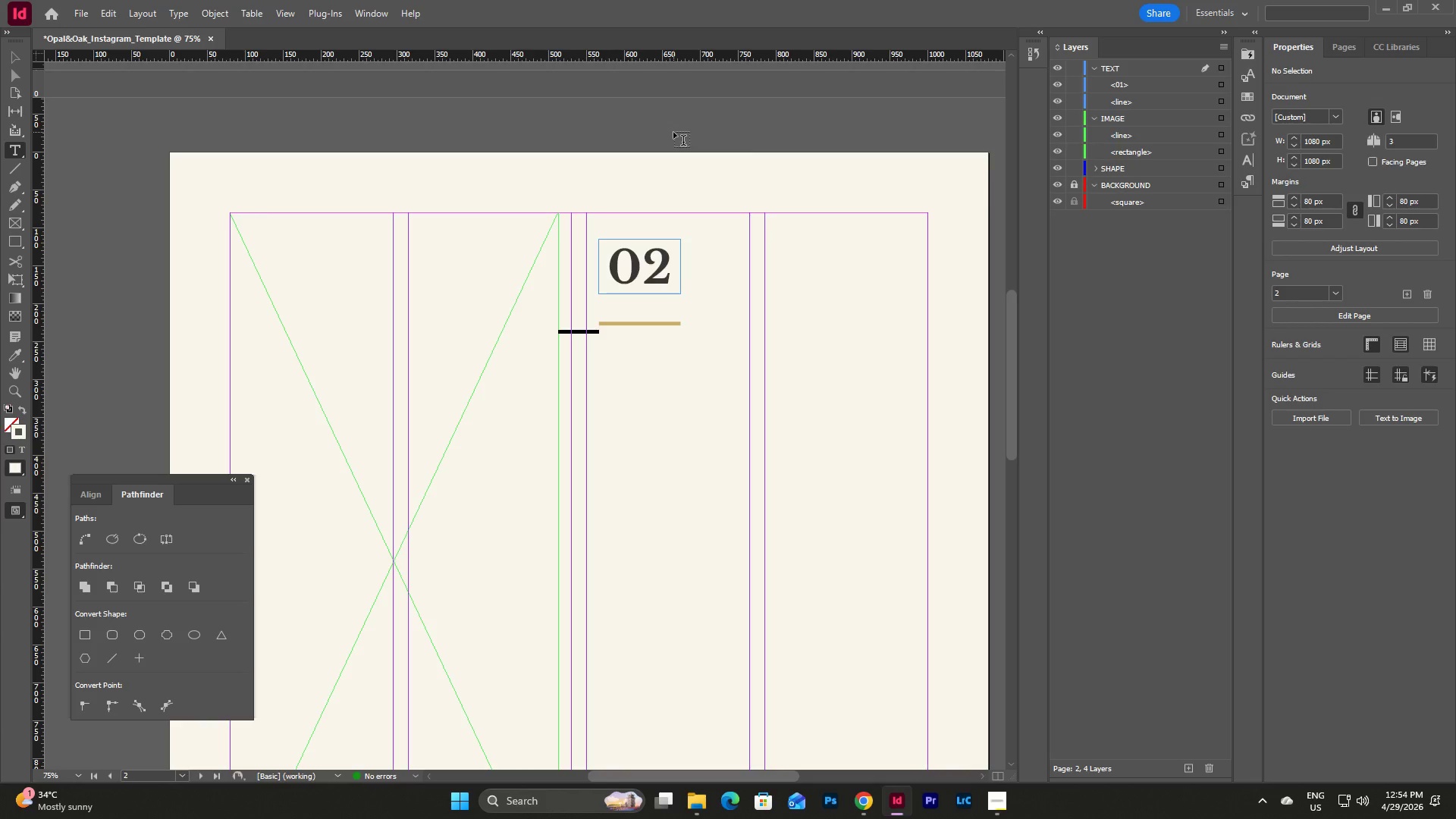 
key(V)
 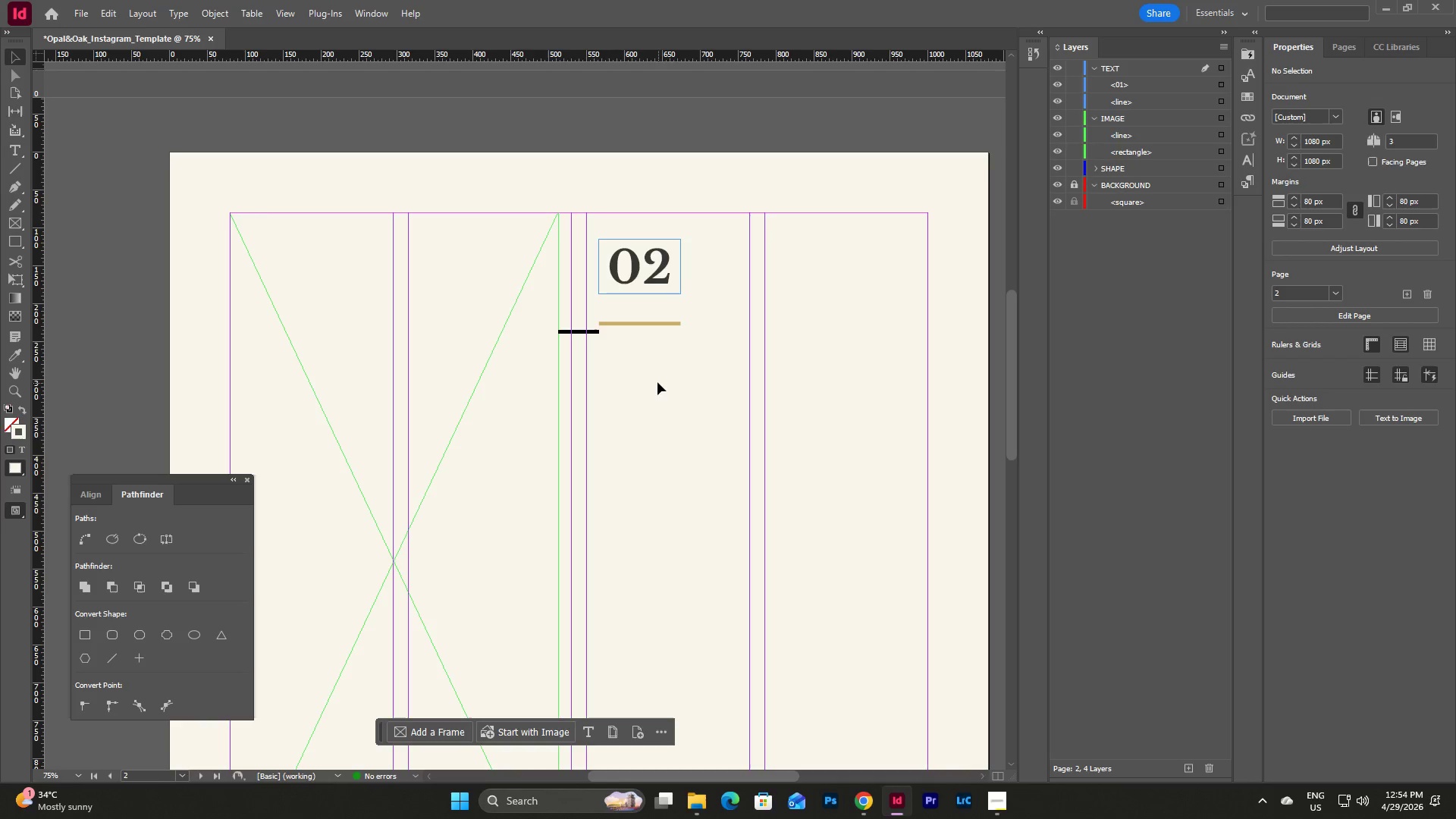 
left_click([657, 382])
 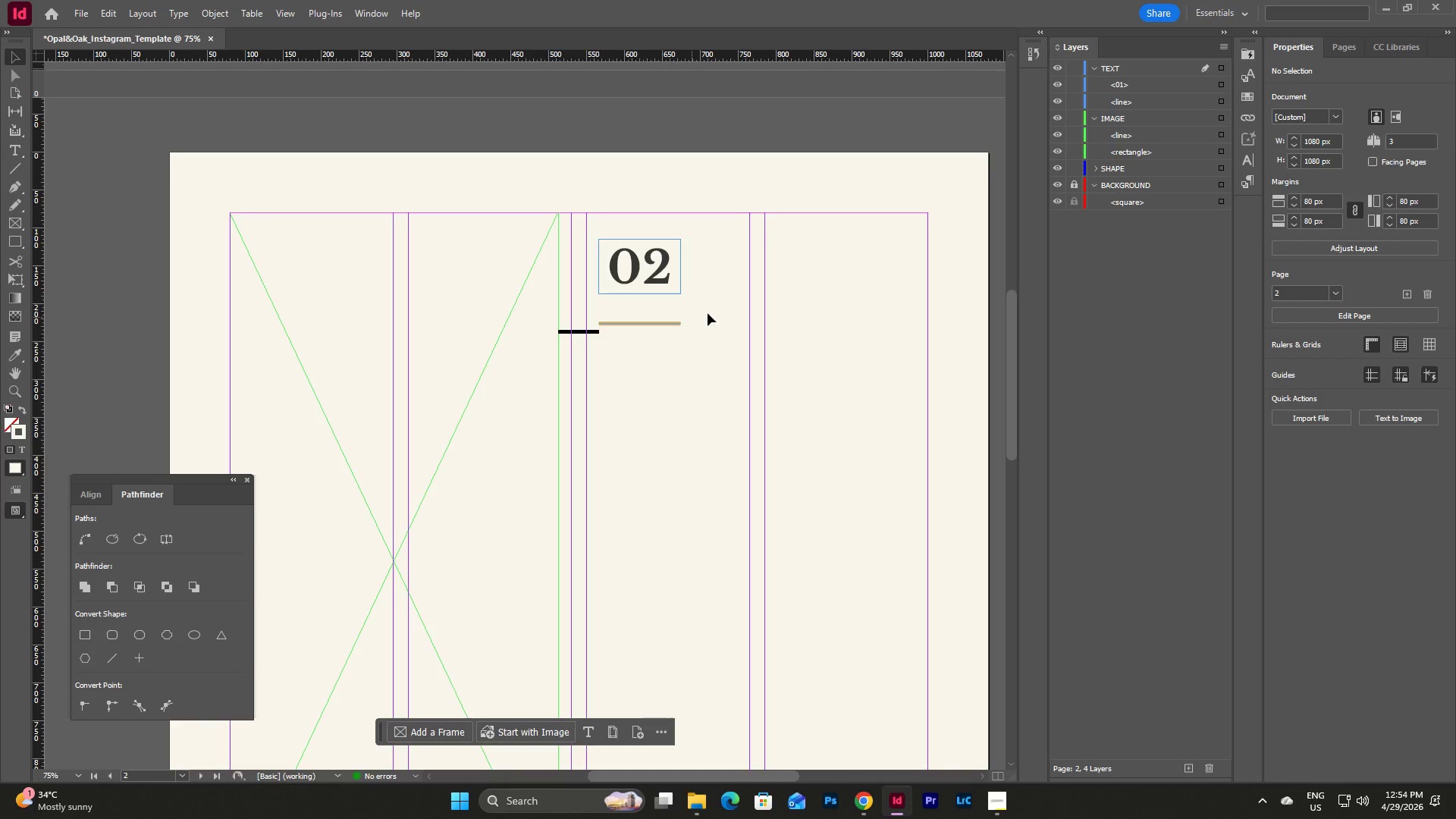 
scroll: coordinate [708, 313], scroll_direction: down, amount: 1.0
 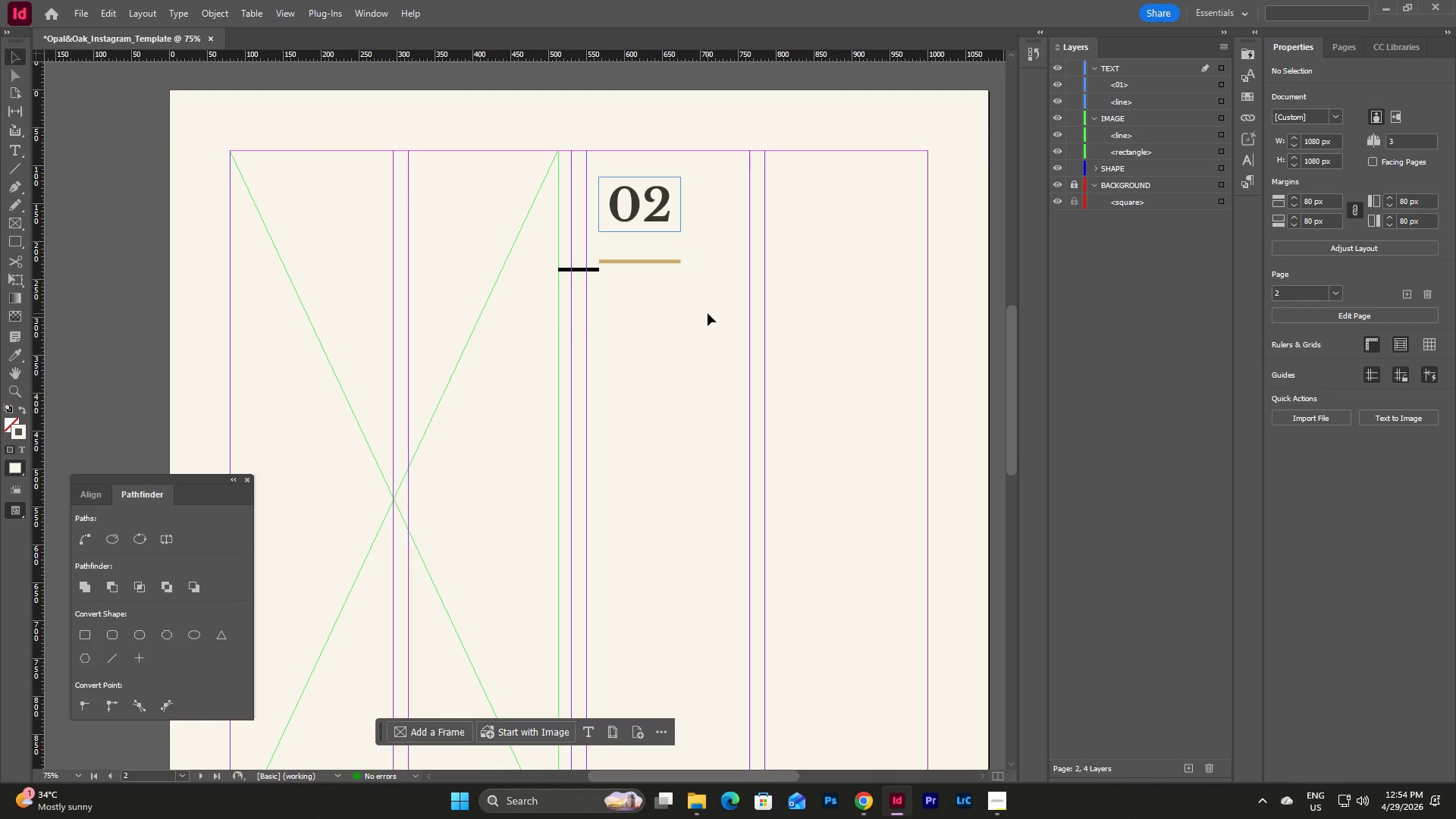 
left_click([416, 281])
 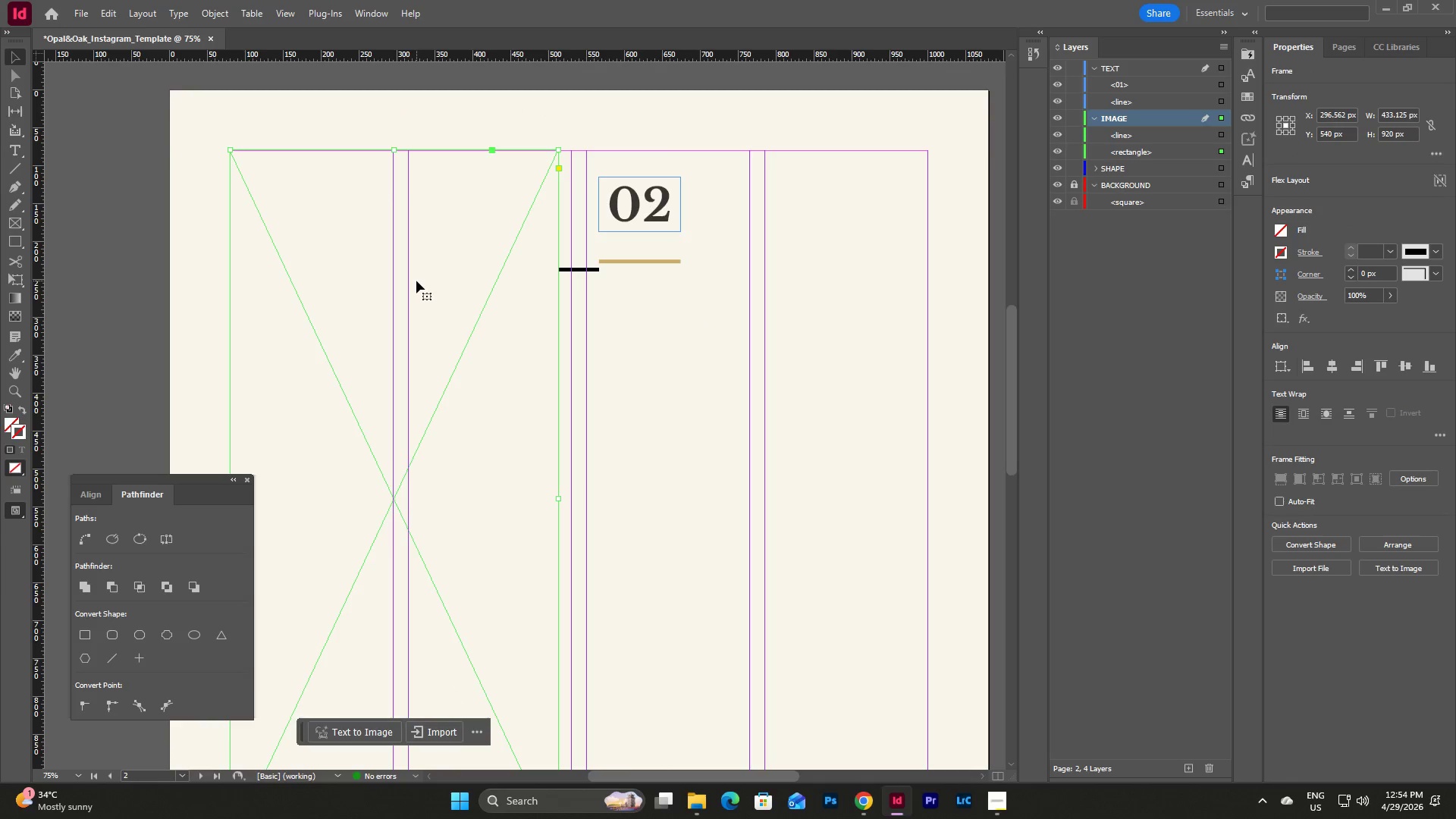 
key(Control+C)
 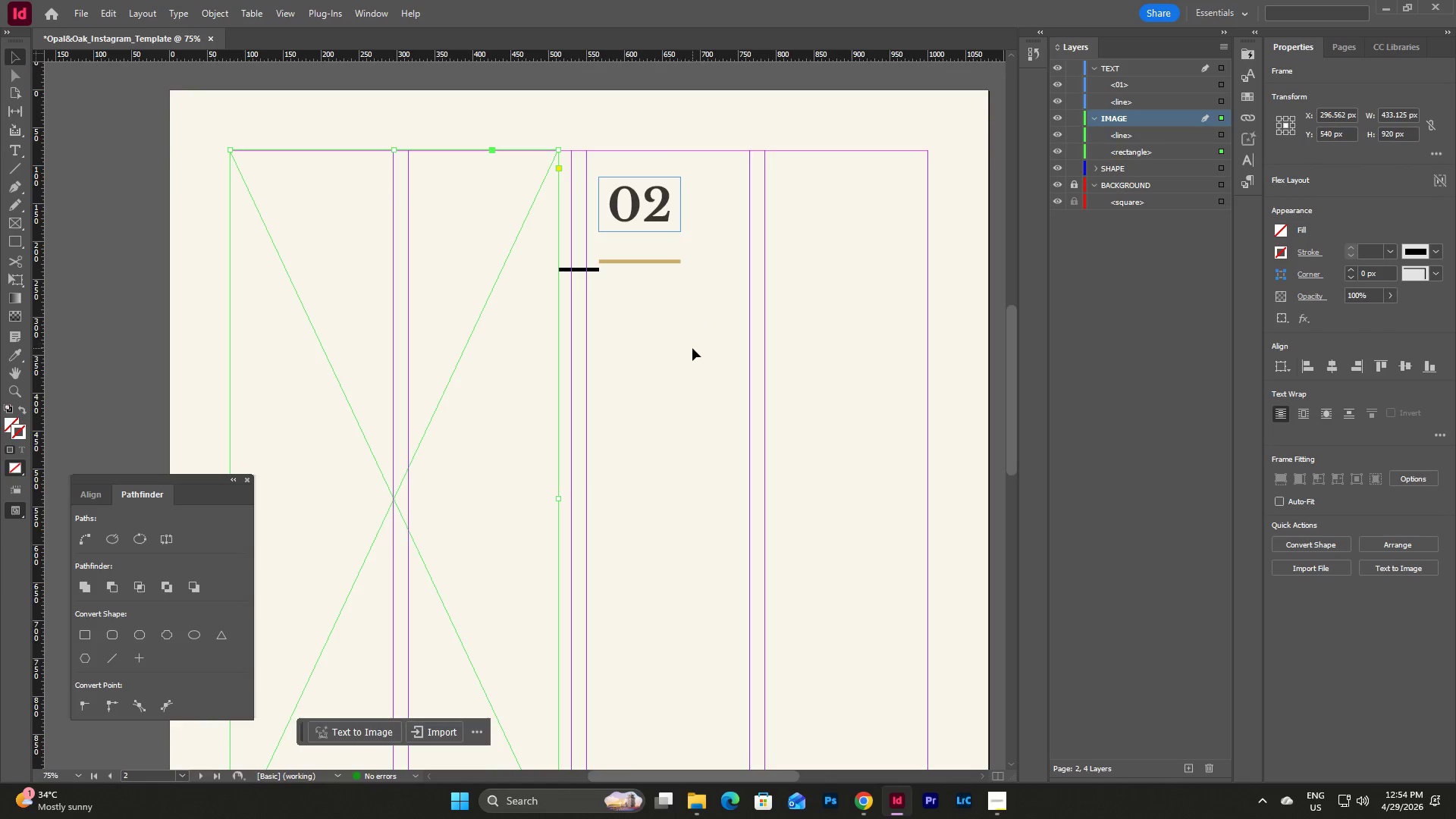 
left_click([692, 348])
 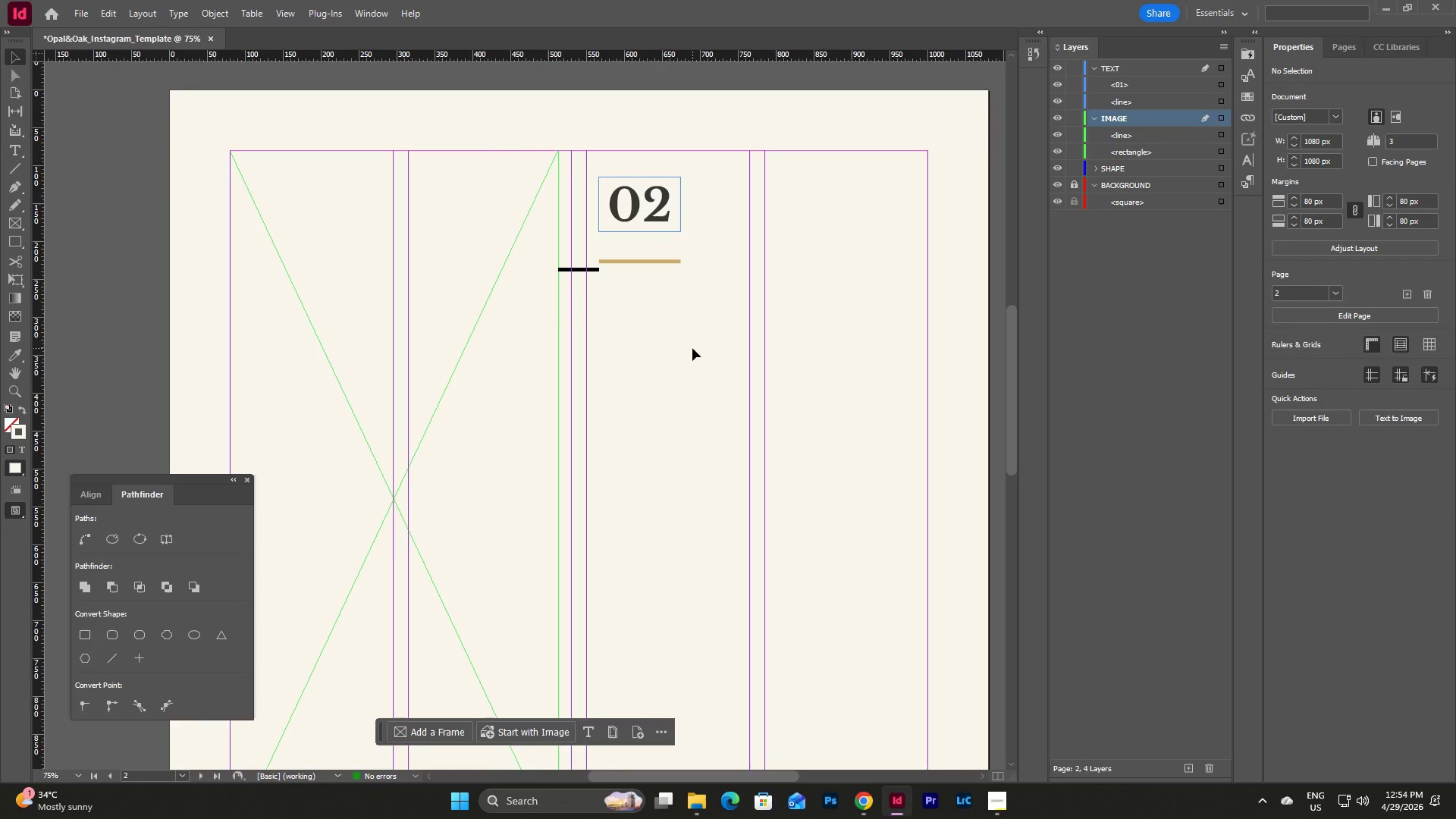 
key(Control+V)
 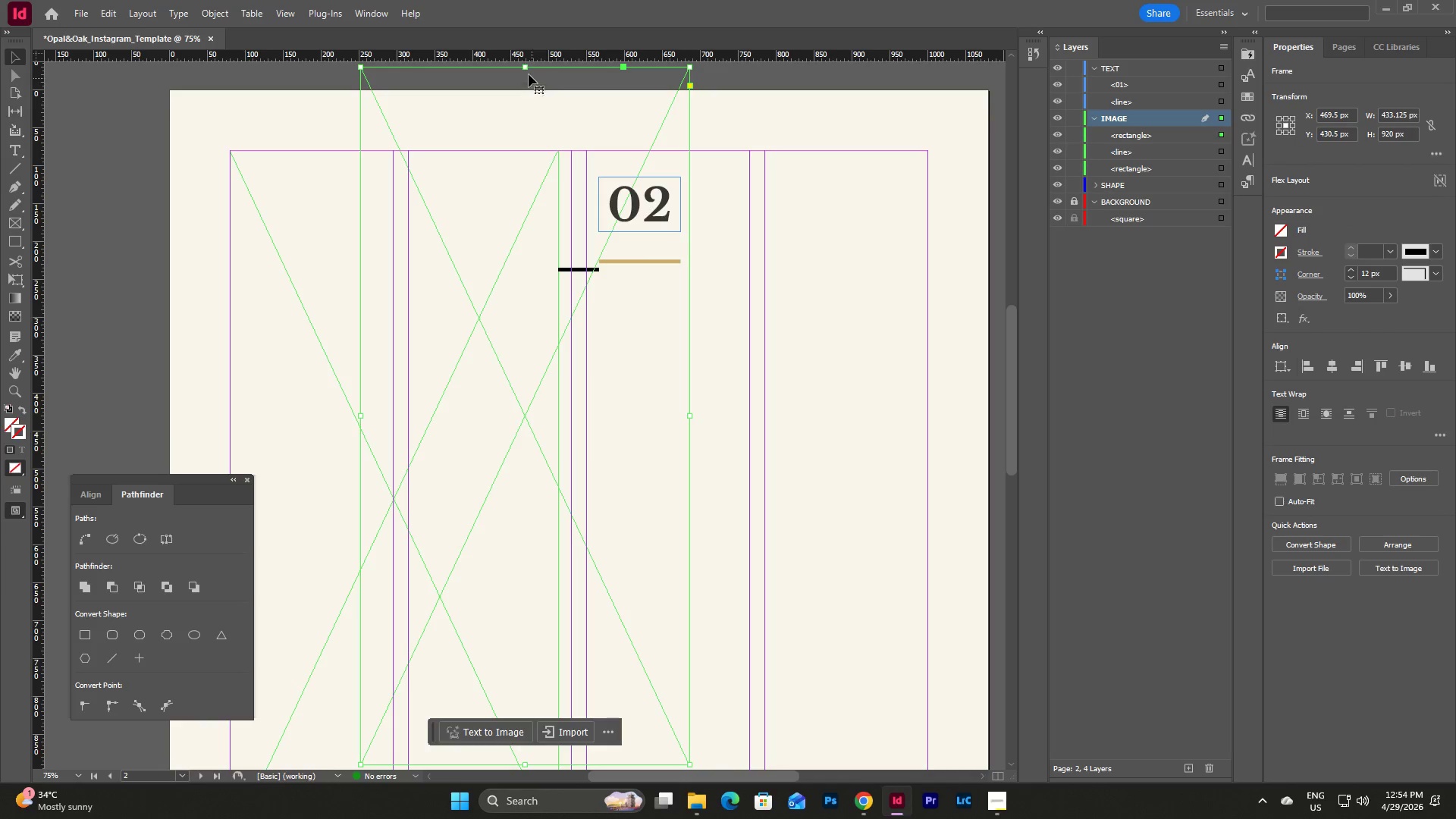 
left_click_drag(start_coordinate=[526, 70], to_coordinate=[563, 342])
 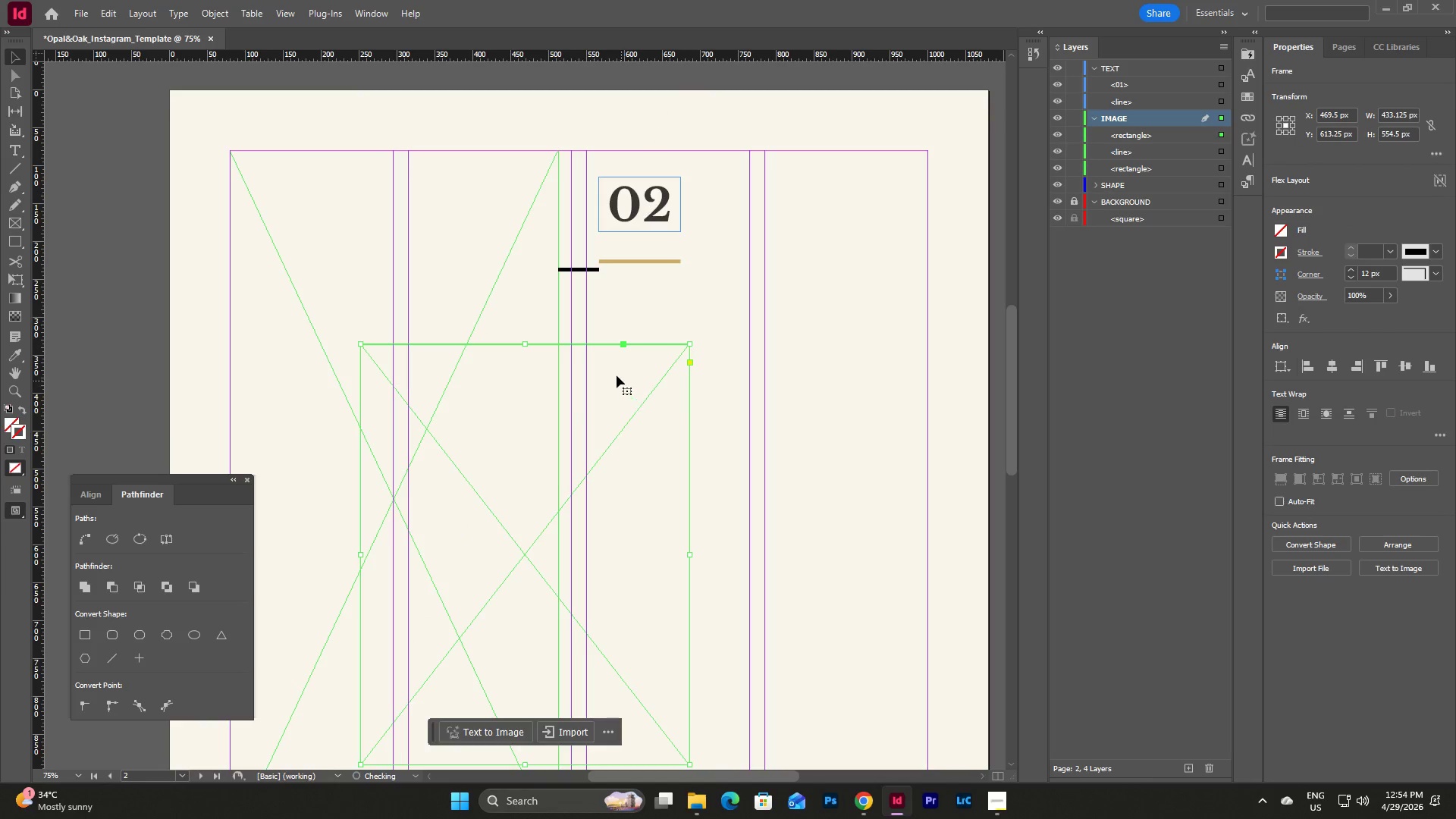 
left_click_drag(start_coordinate=[613, 372], to_coordinate=[858, 318])
 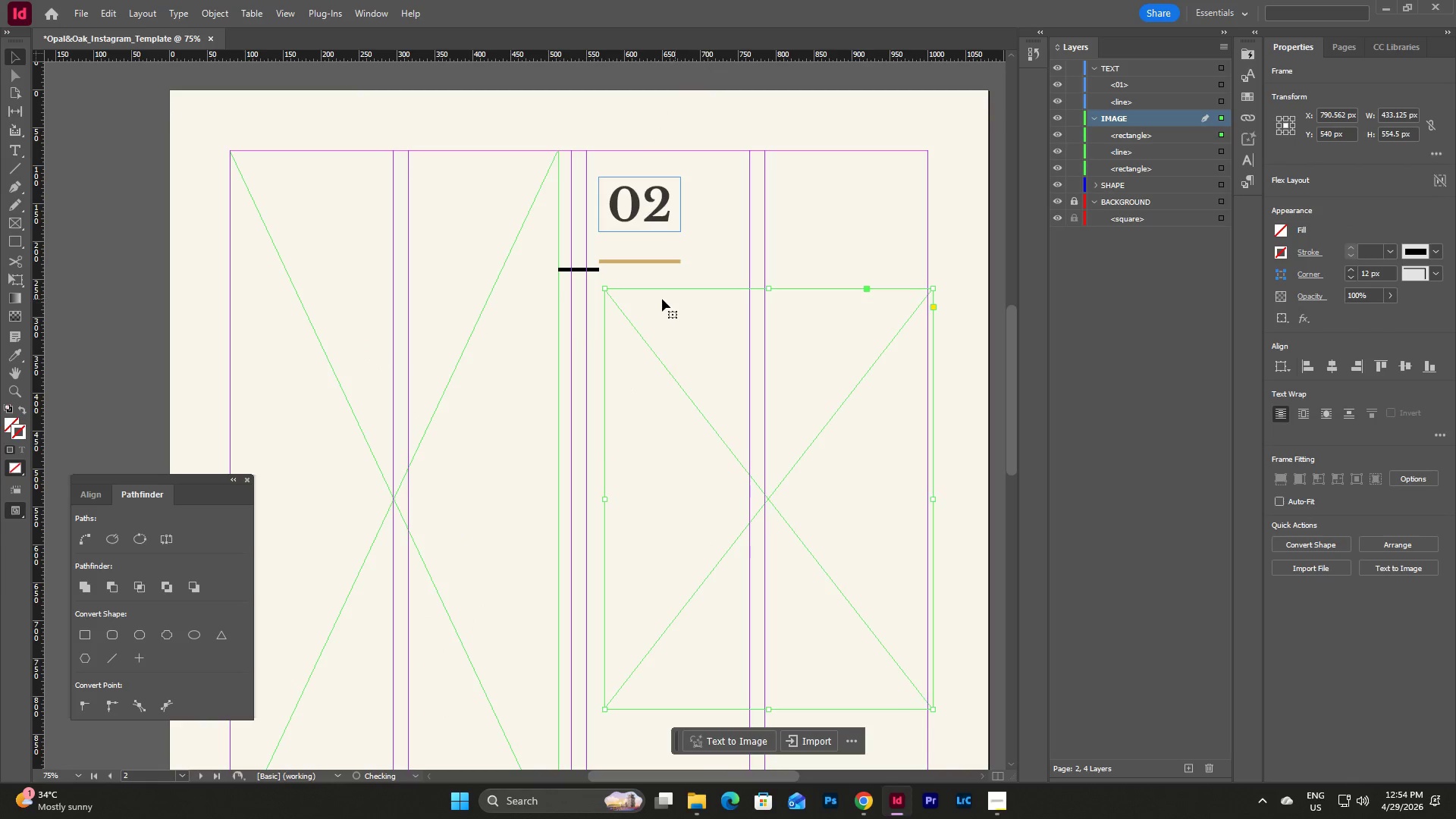 
left_click_drag(start_coordinate=[661, 299], to_coordinate=[657, 274])
 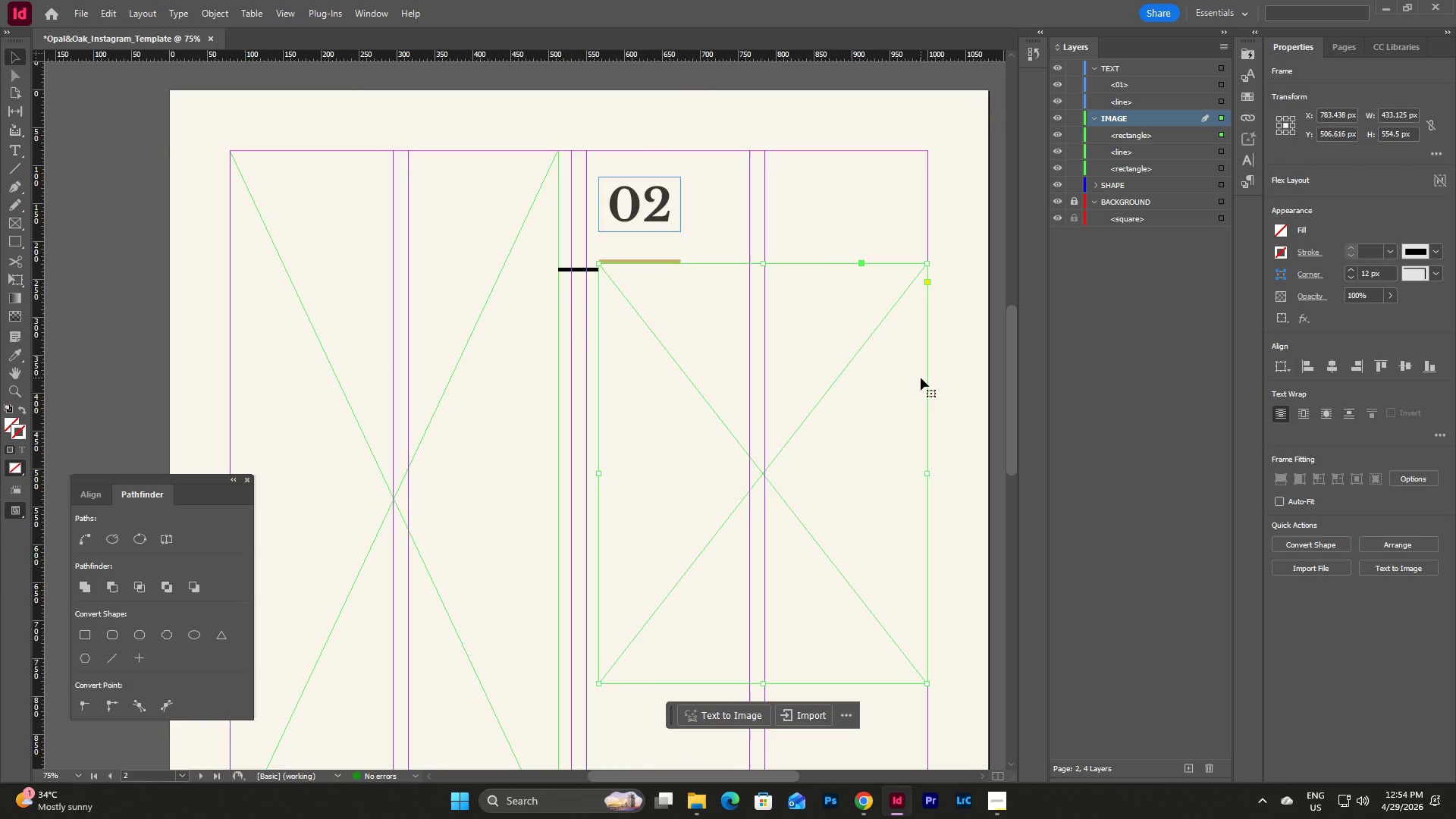 
scroll: coordinate [921, 378], scroll_direction: down, amount: 1.0
 